 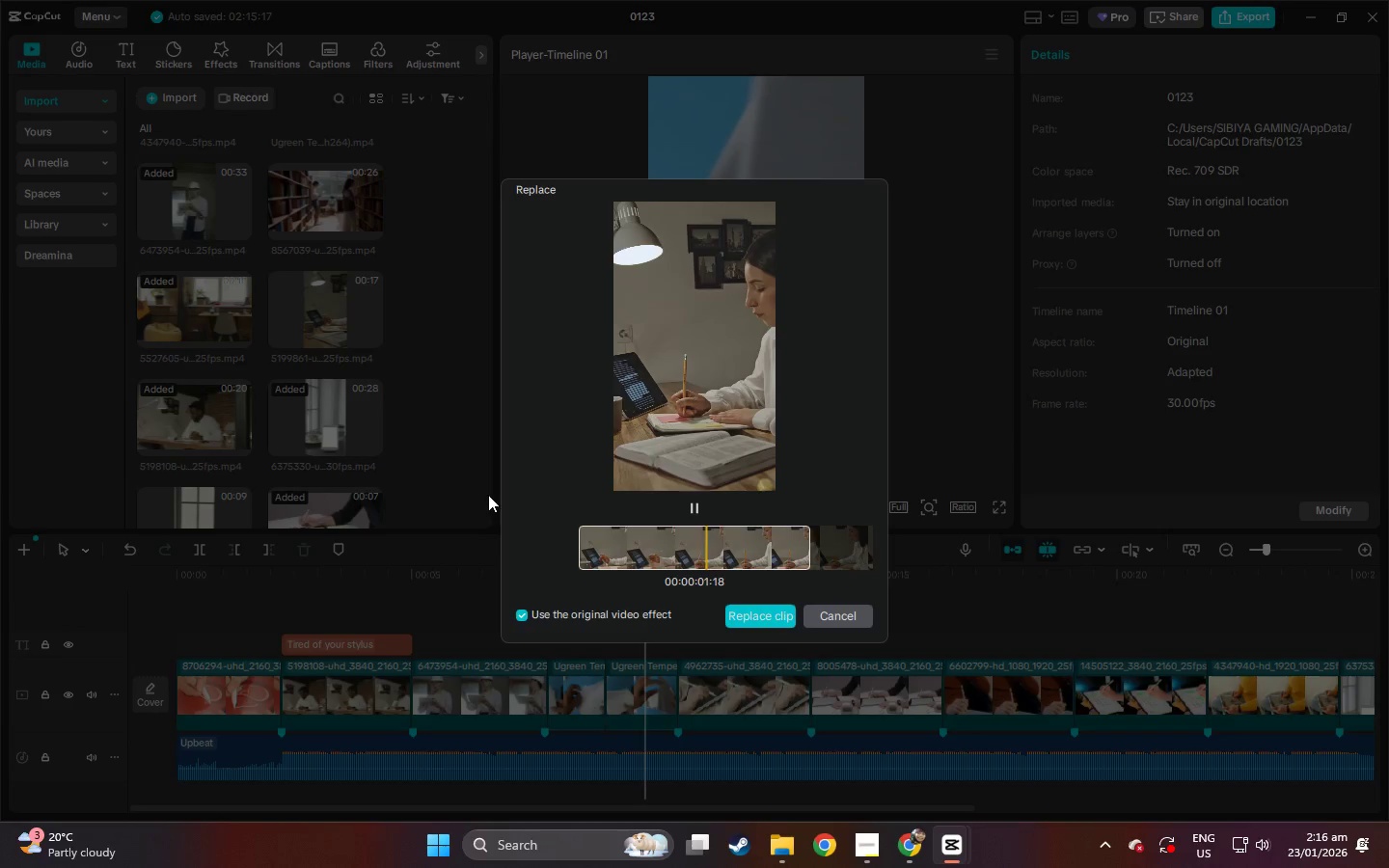 
key(Alt+Tab)
 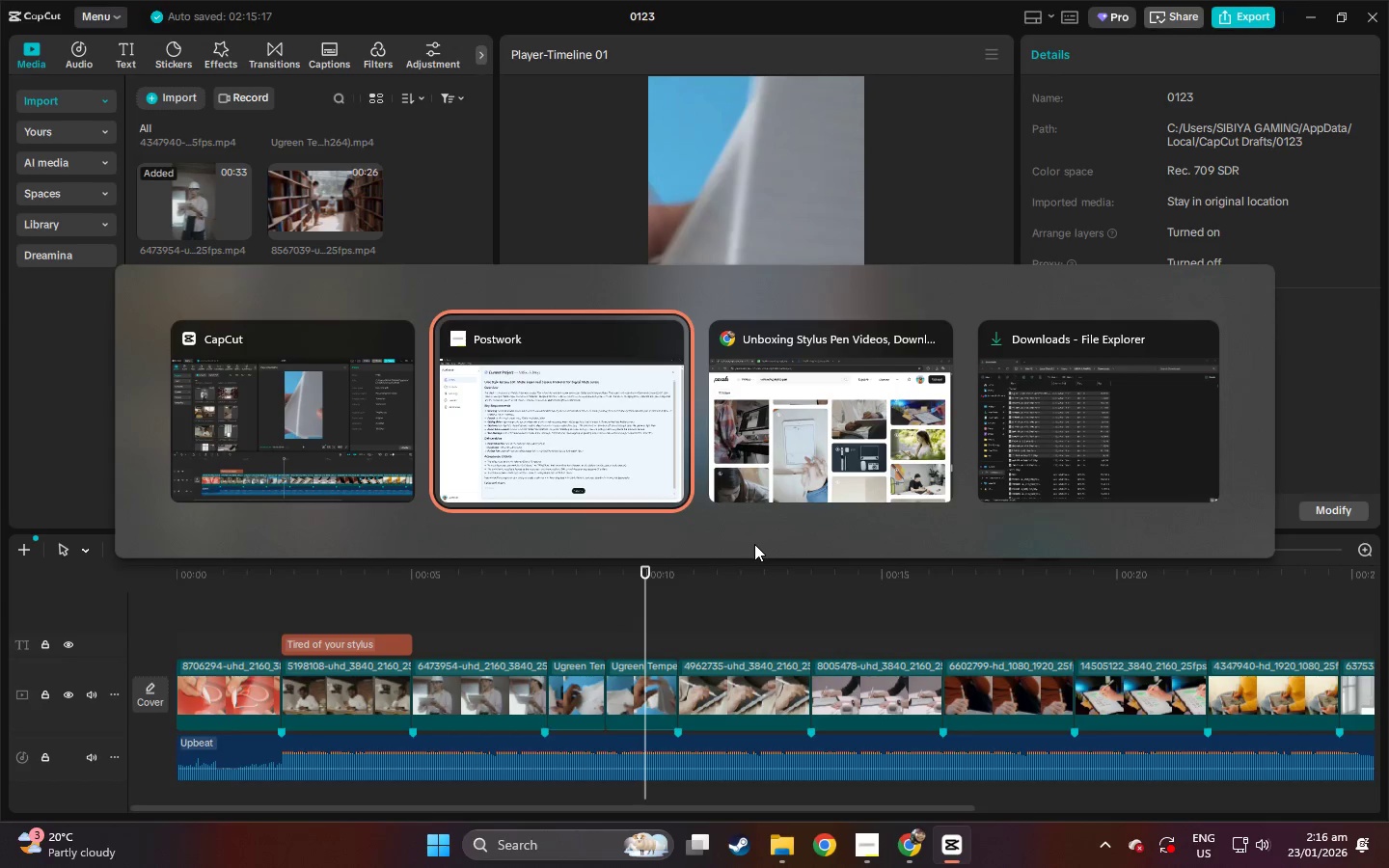 
key(Alt+Tab)
 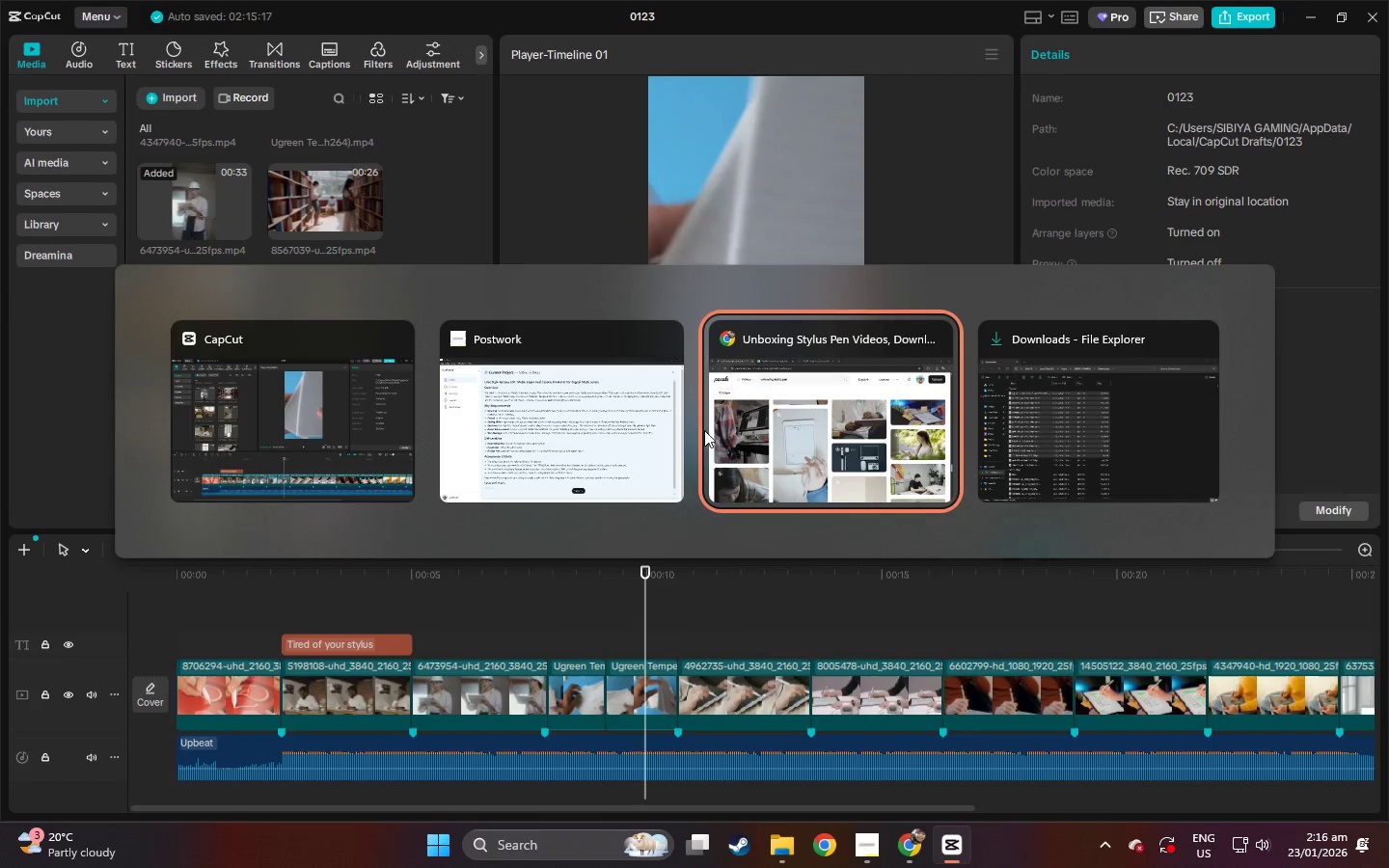 
left_click([759, 432])
 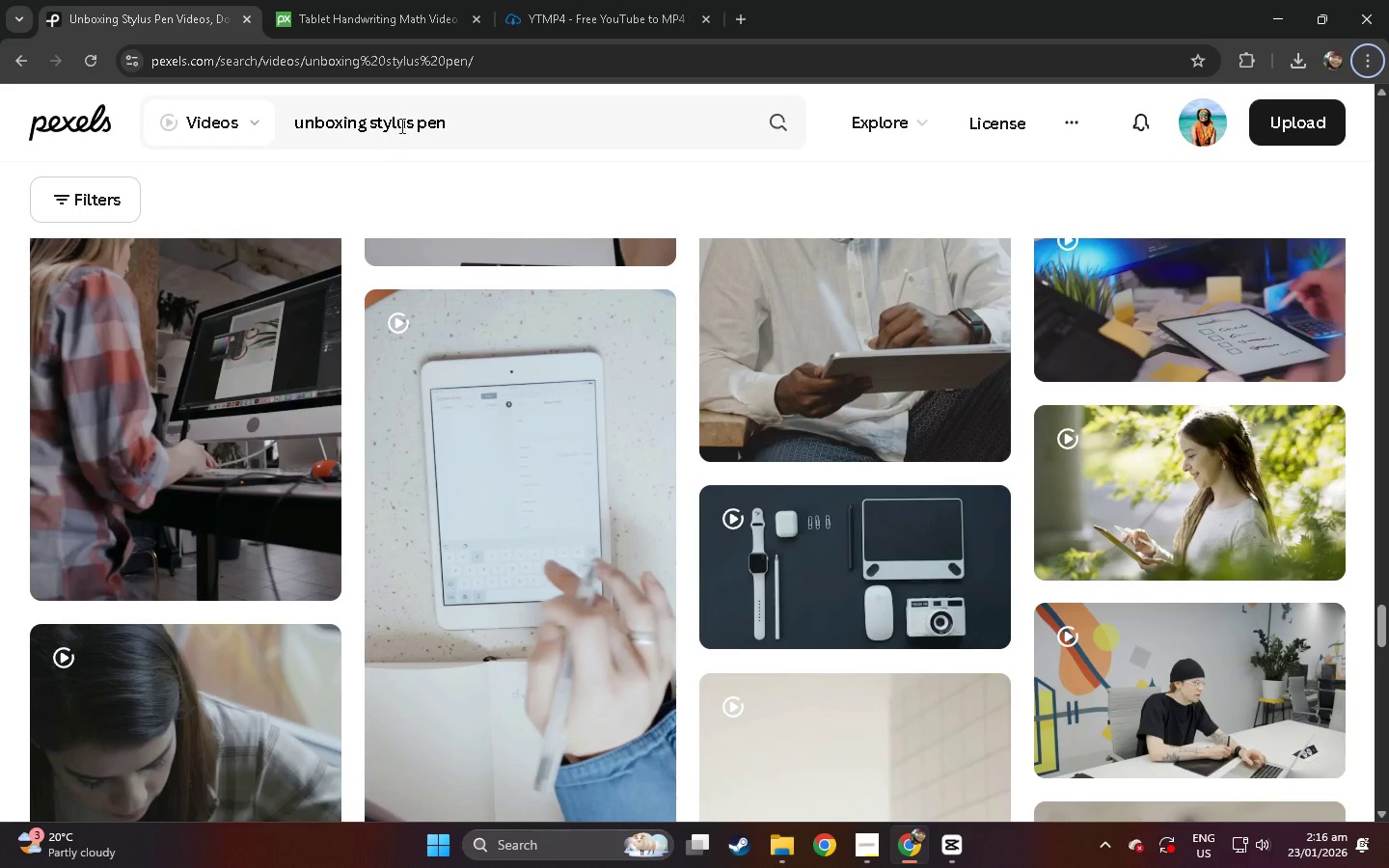 
left_click_drag(start_coordinate=[482, 114], to_coordinate=[247, 121])
 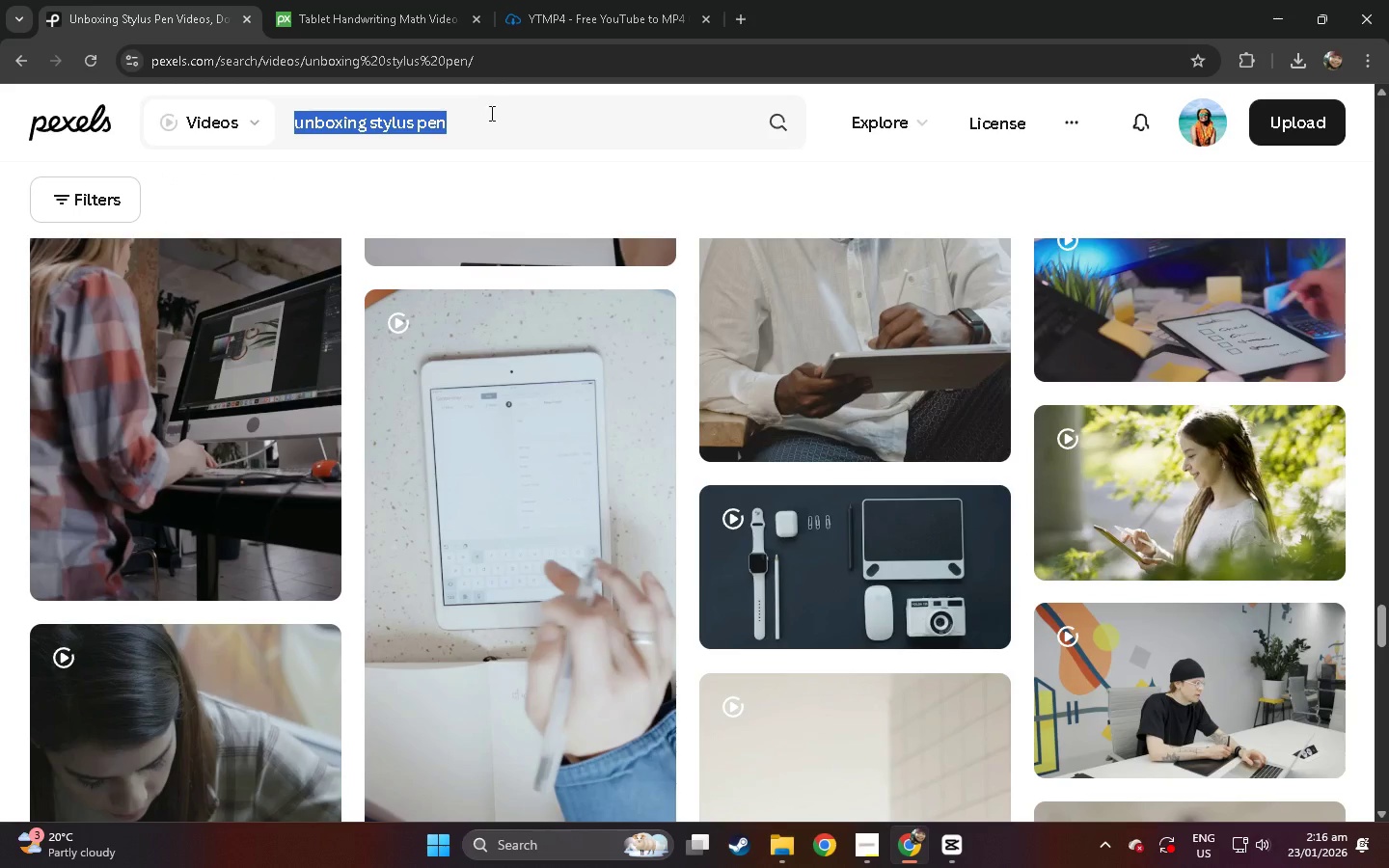 
type(stypus pe)
key(Backspace)
key(Backspace)
key(Backspace)
key(Backspace)
key(Backspace)
type(writing on tablet)
 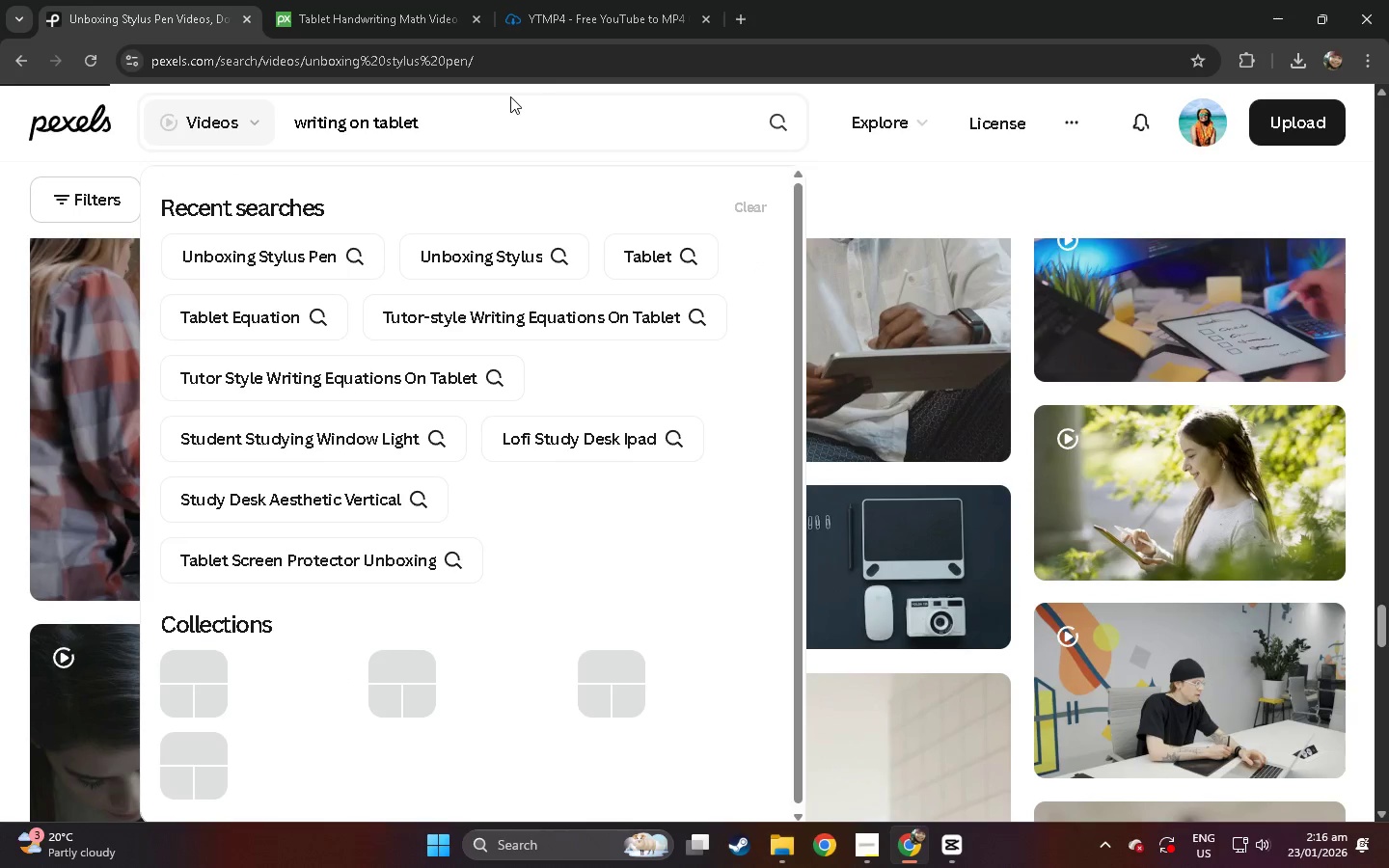 
key(Enter)
 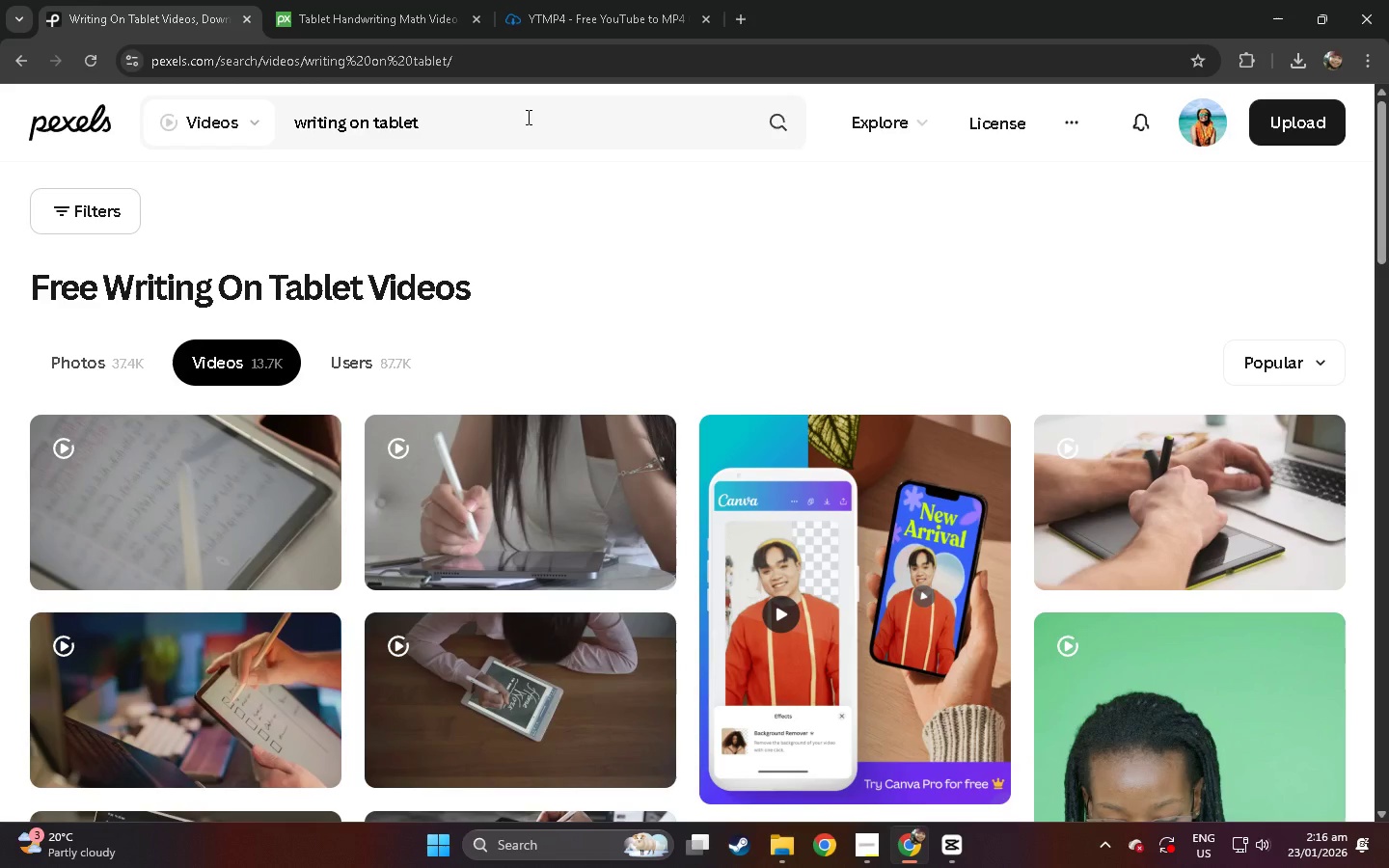 
scroll: coordinate [207, 437], scroll_direction: down, amount: 12.0
 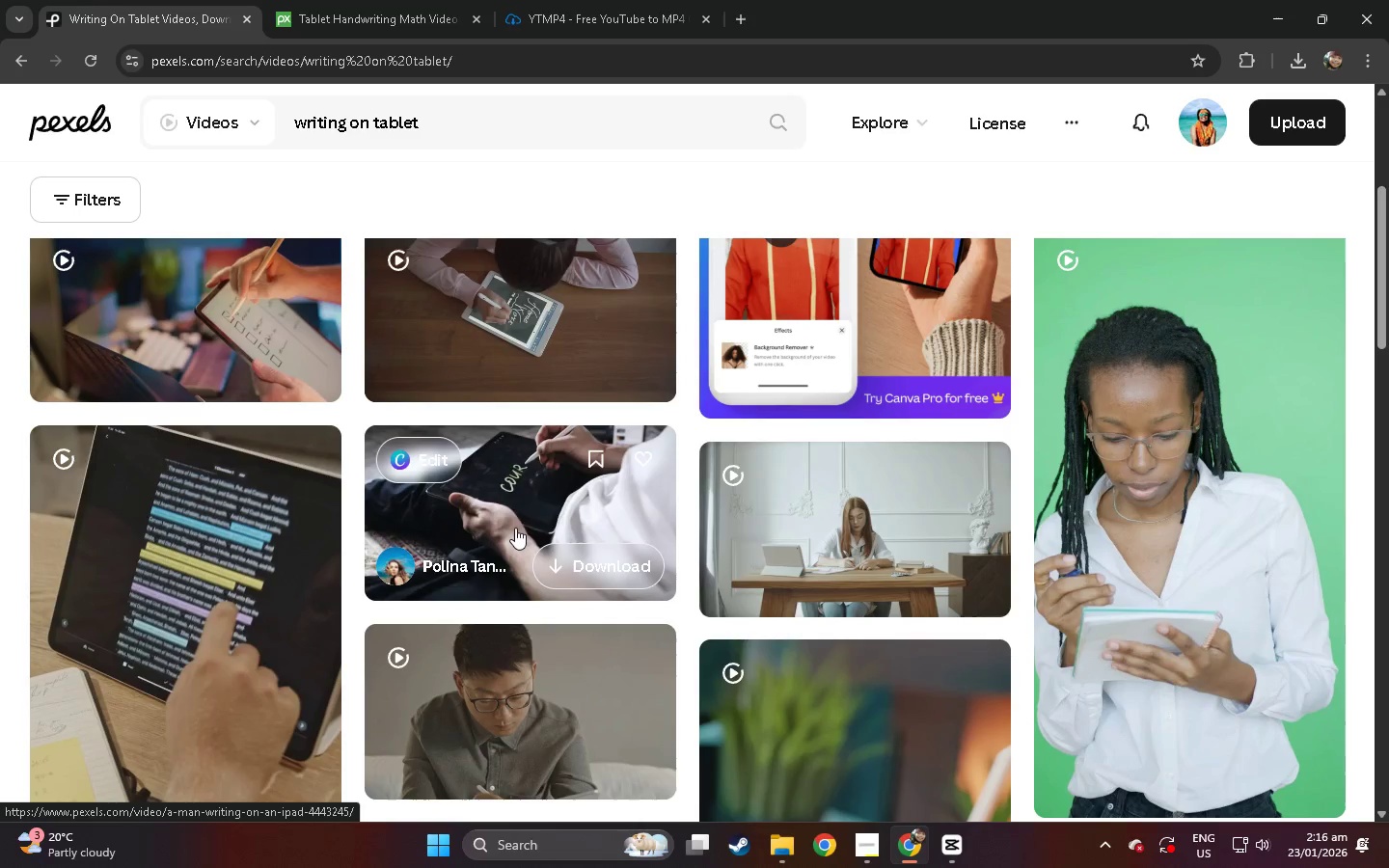 
left_click([519, 496])
 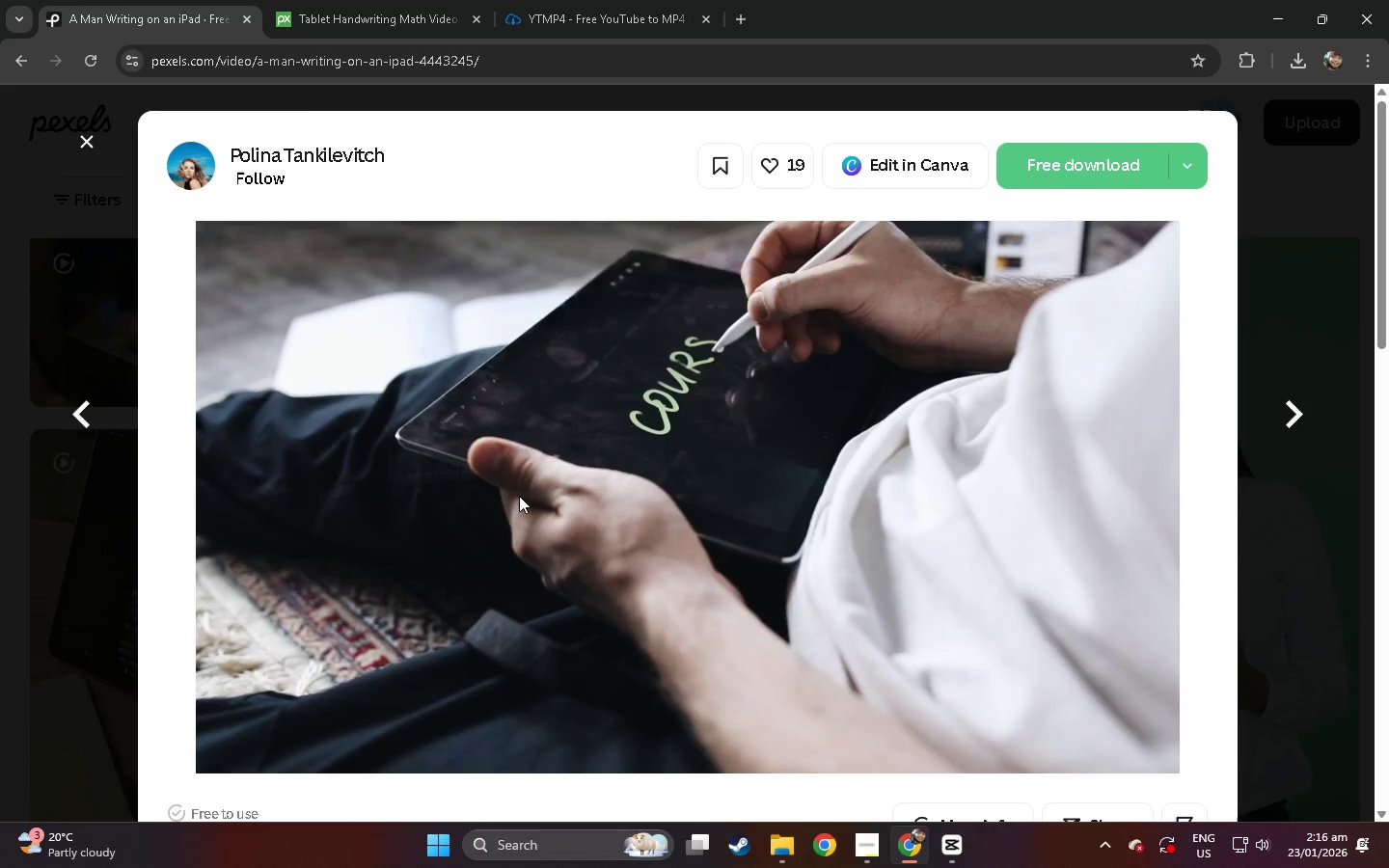 
left_click([1090, 174])
 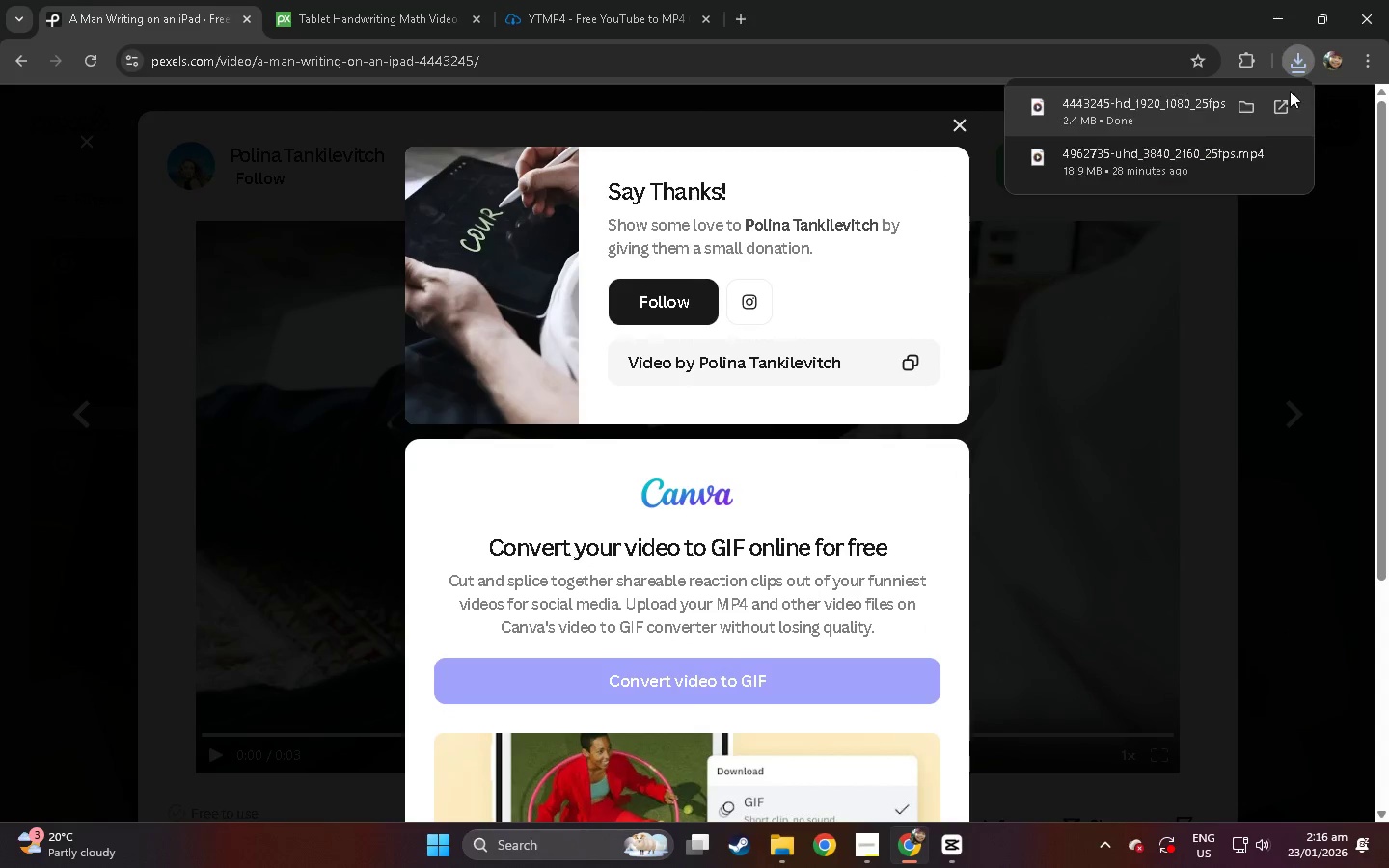 
left_click_drag(start_coordinate=[1240, 108], to_coordinate=[406, 428])
 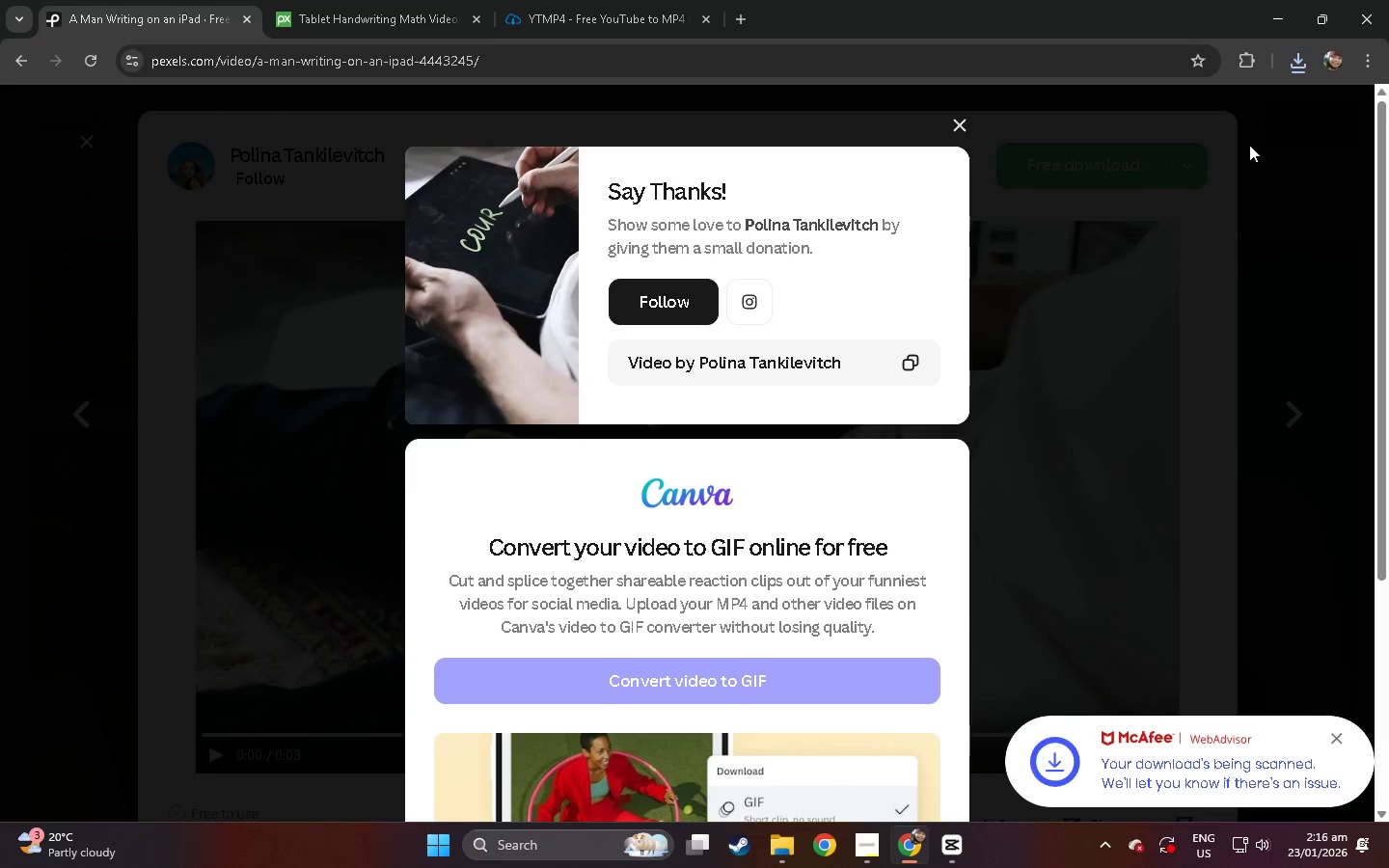 
key(Alt+Tab)
 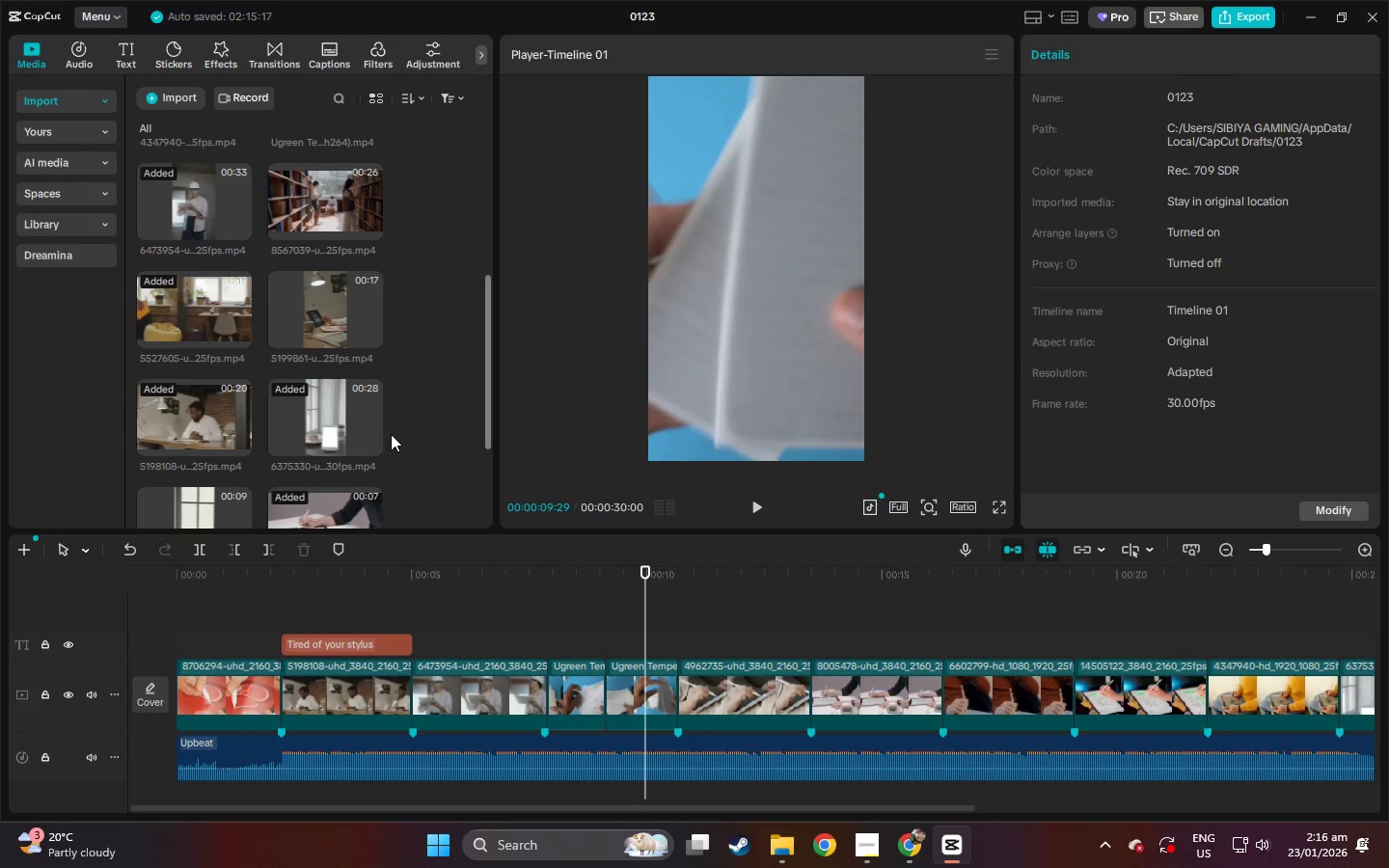 
key(Alt+AltLeft)
 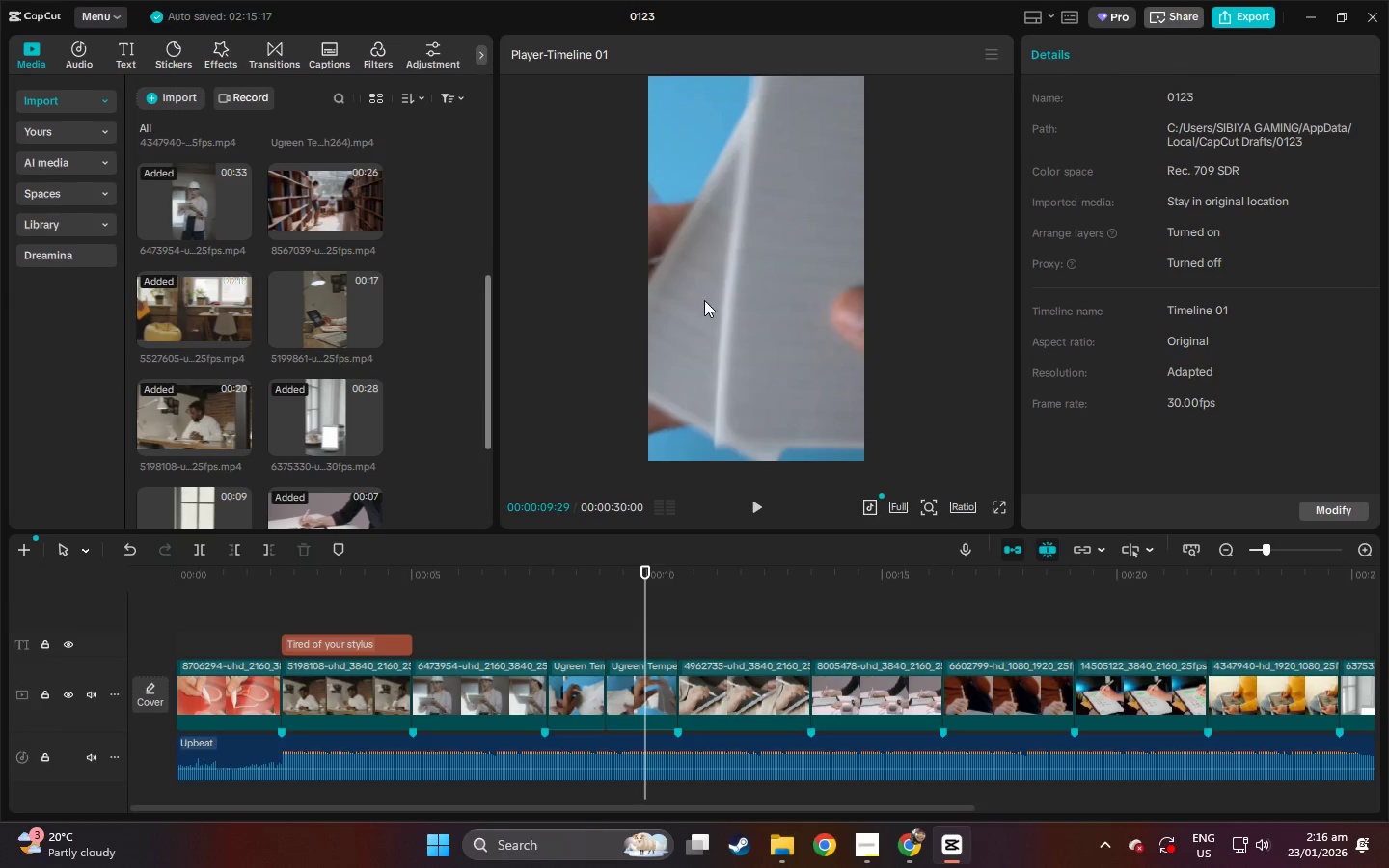 
key(Alt+Tab)
 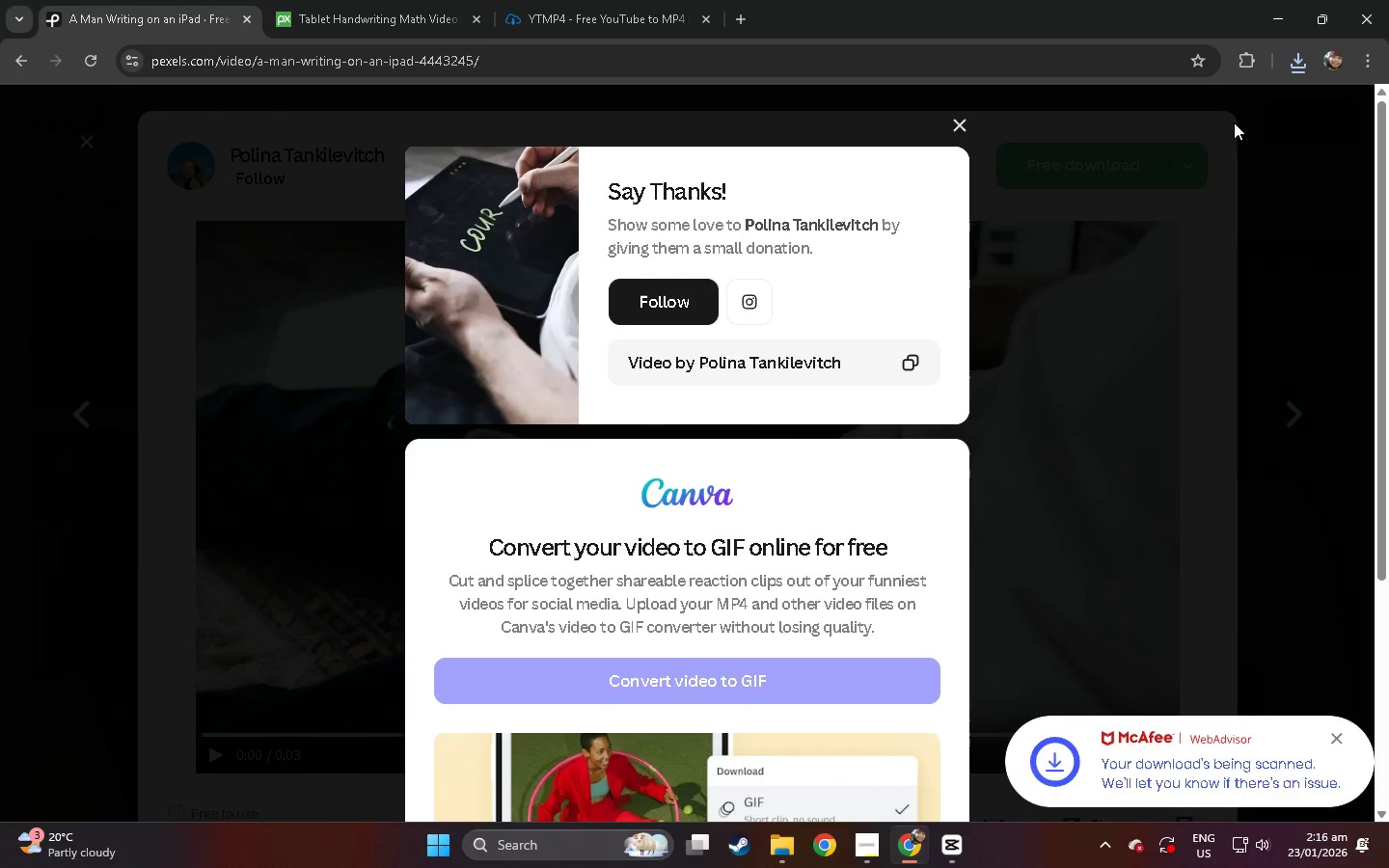 
key(Alt+AltLeft)
 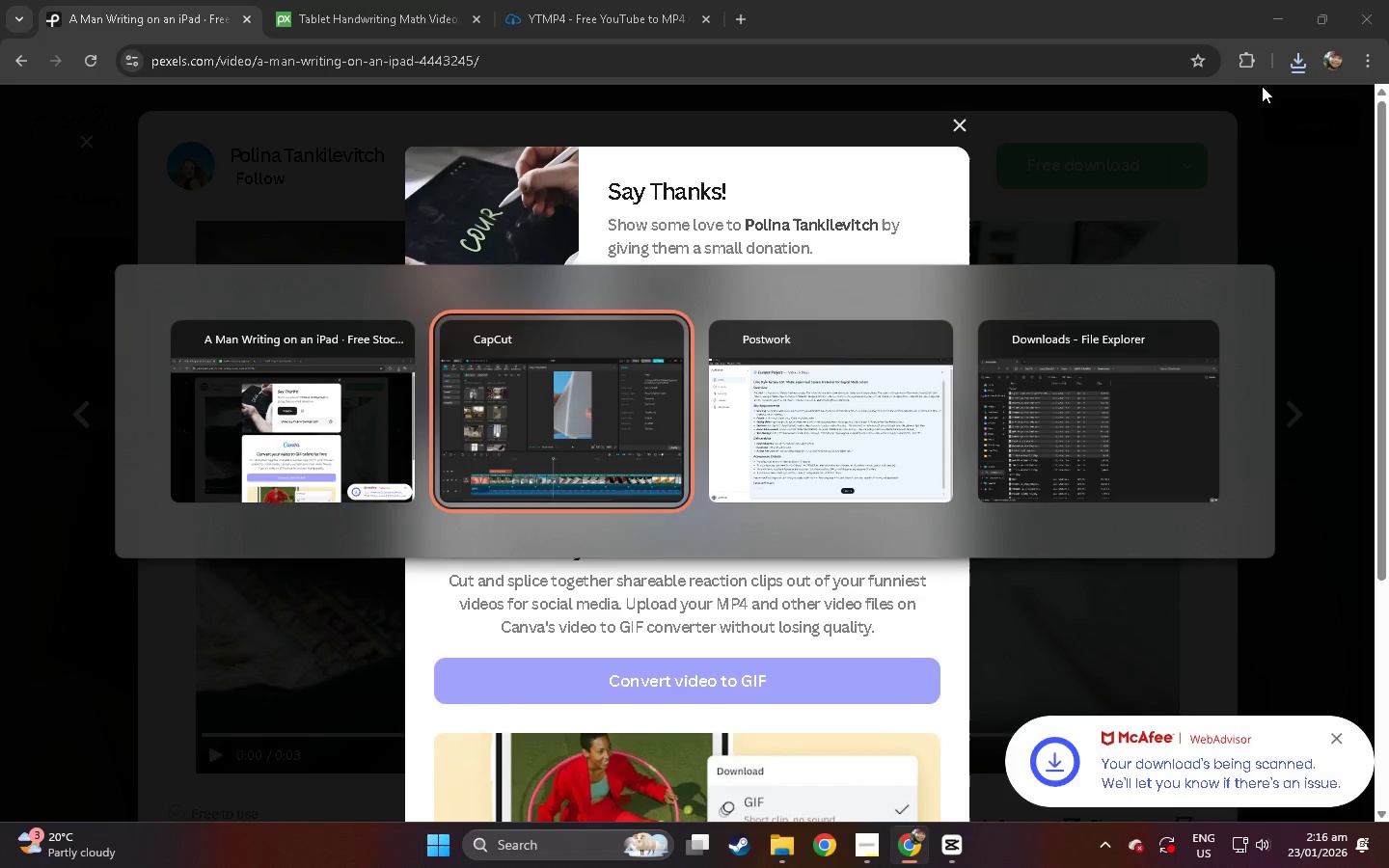 
key(Alt+Tab)
 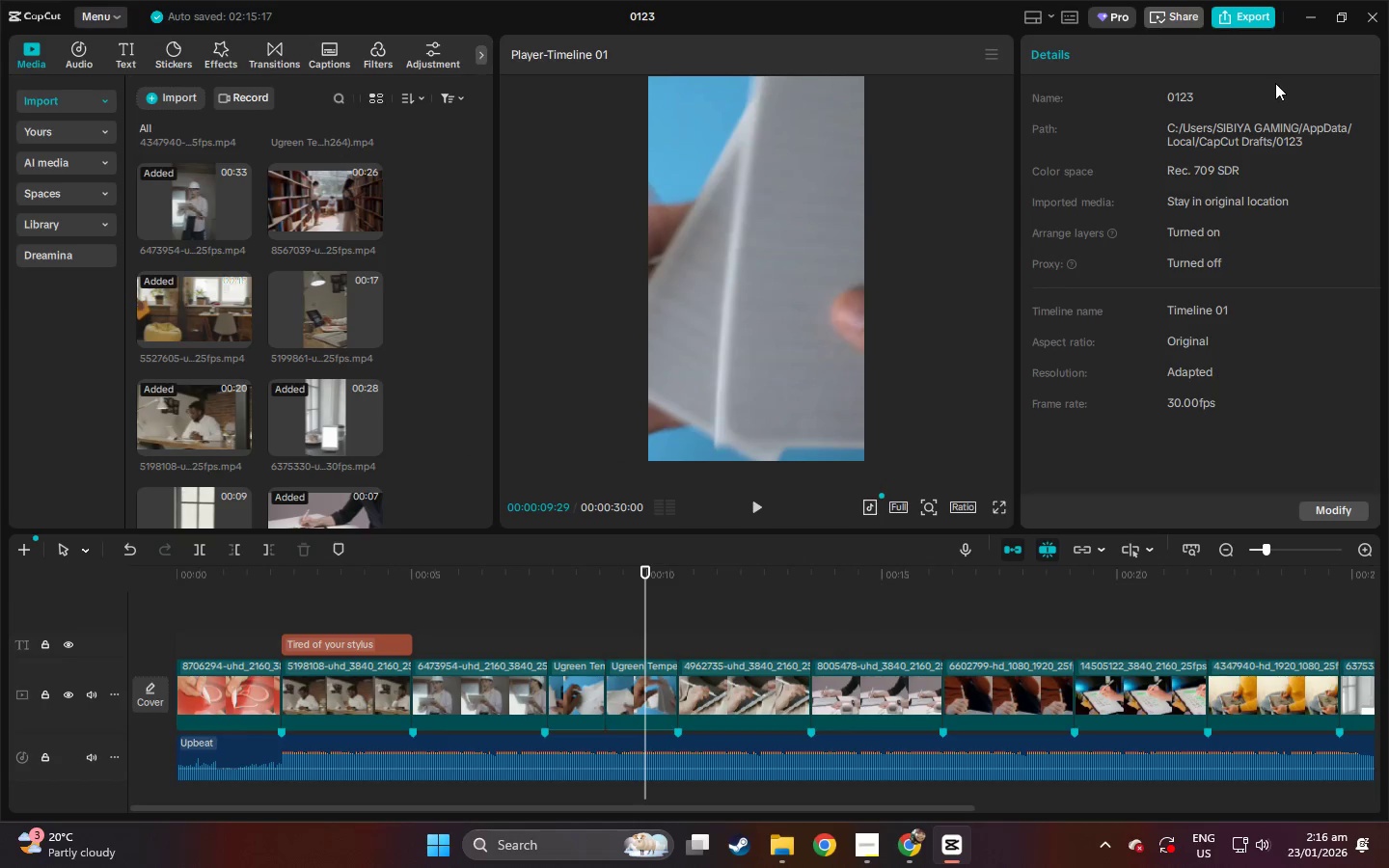 
key(Alt+AltLeft)
 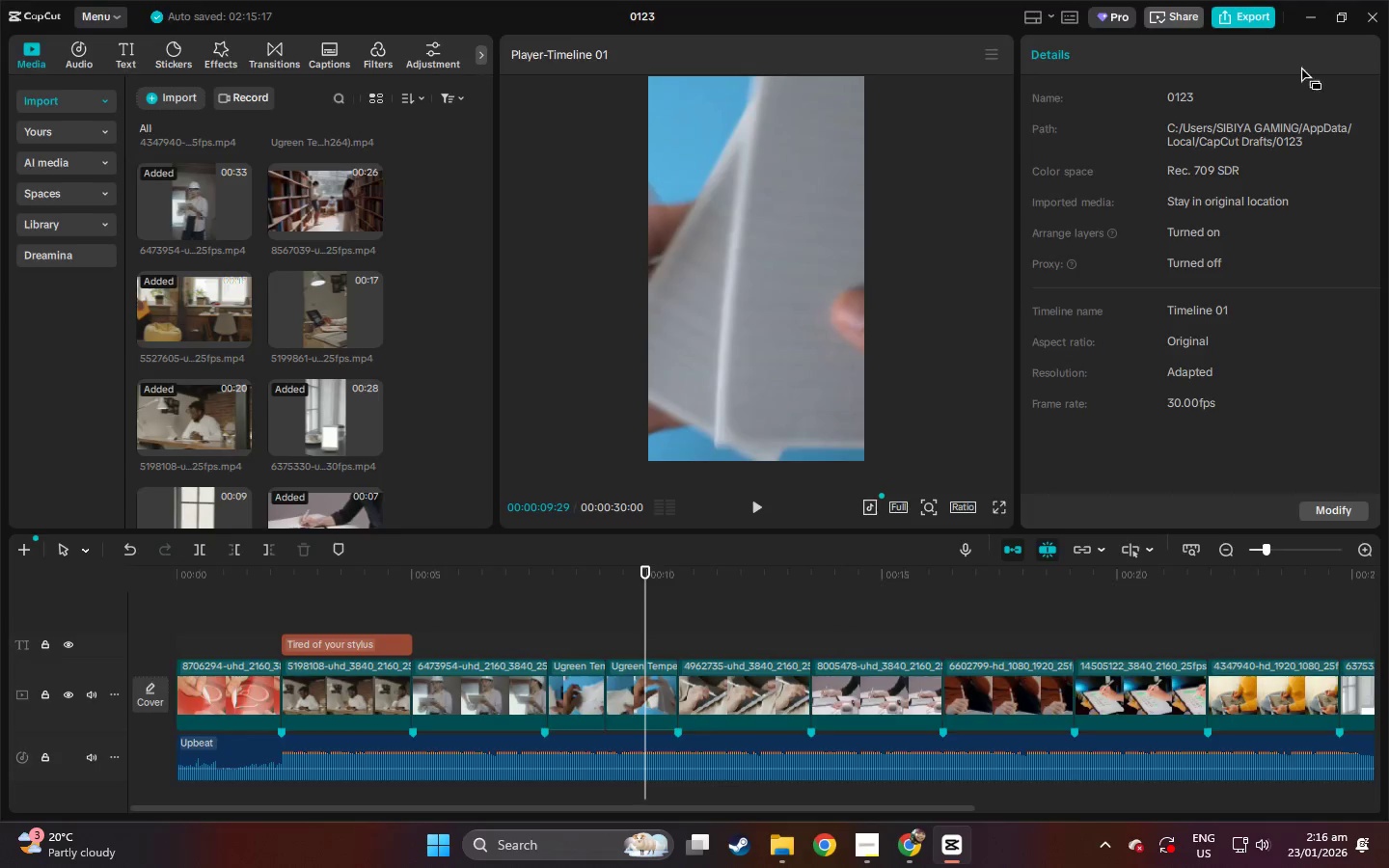 
key(Alt+Tab)
 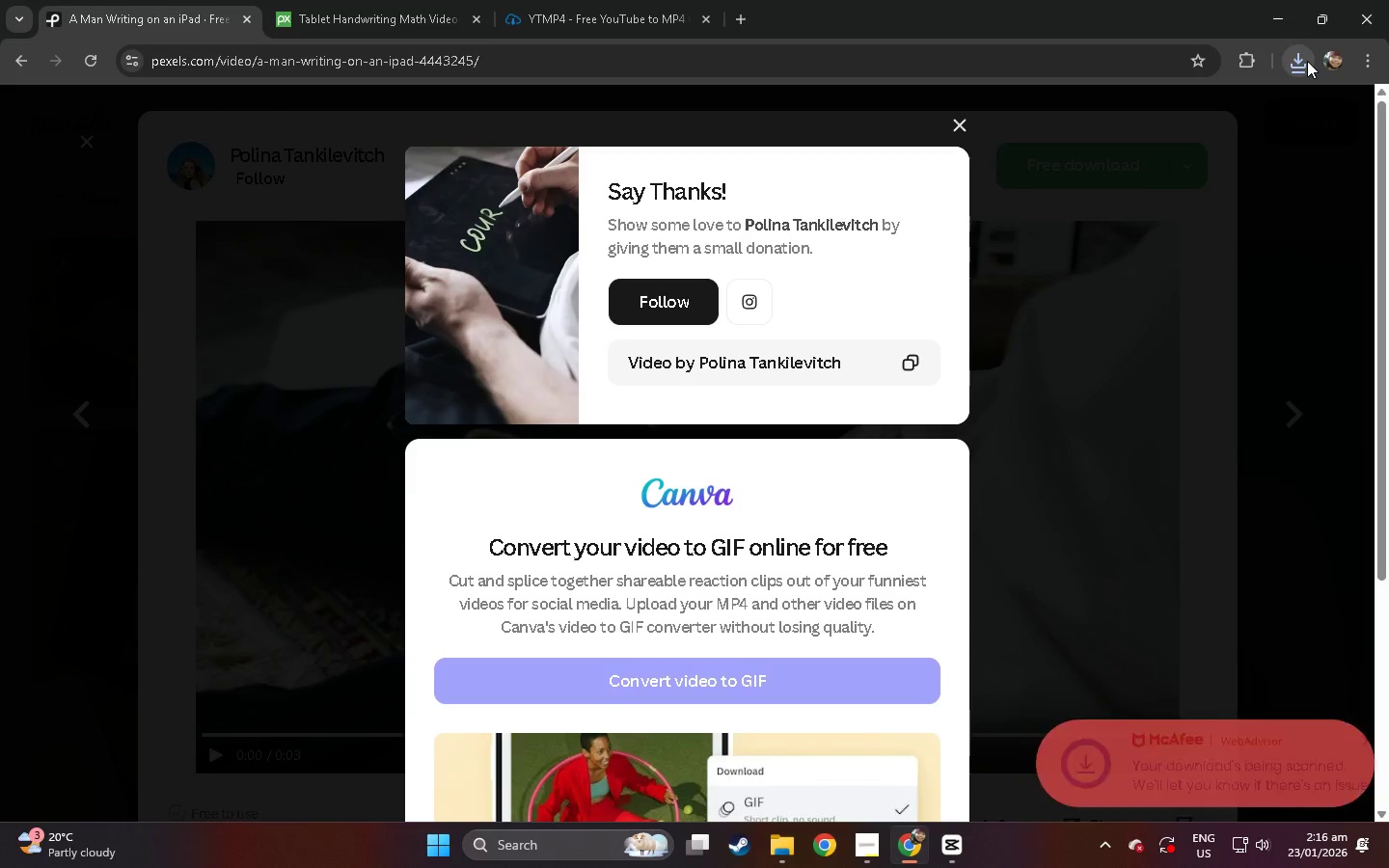 
left_click([1307, 61])
 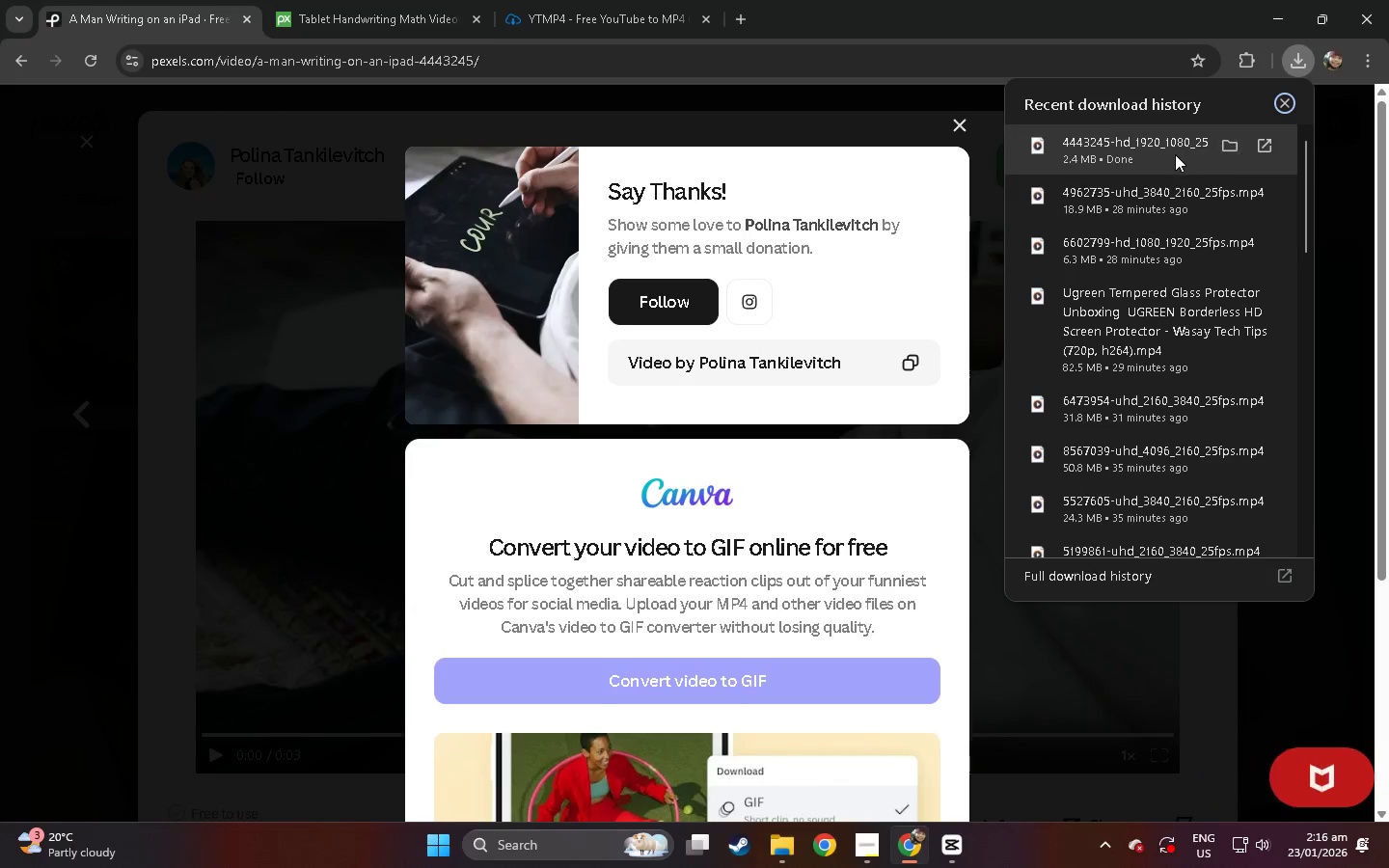 
left_click_drag(start_coordinate=[1174, 154], to_coordinate=[443, 454])
 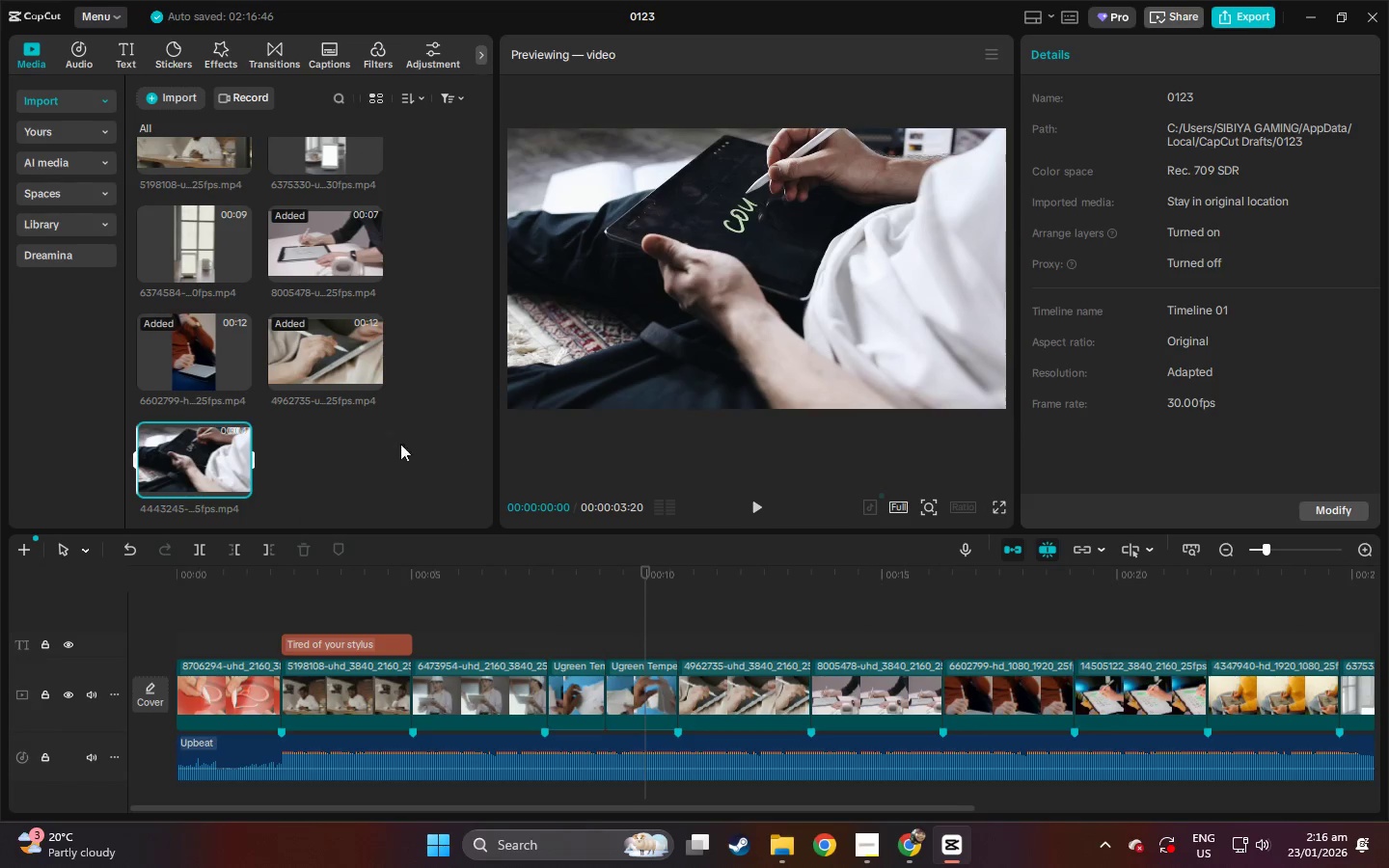 
key(Alt+AltLeft)
 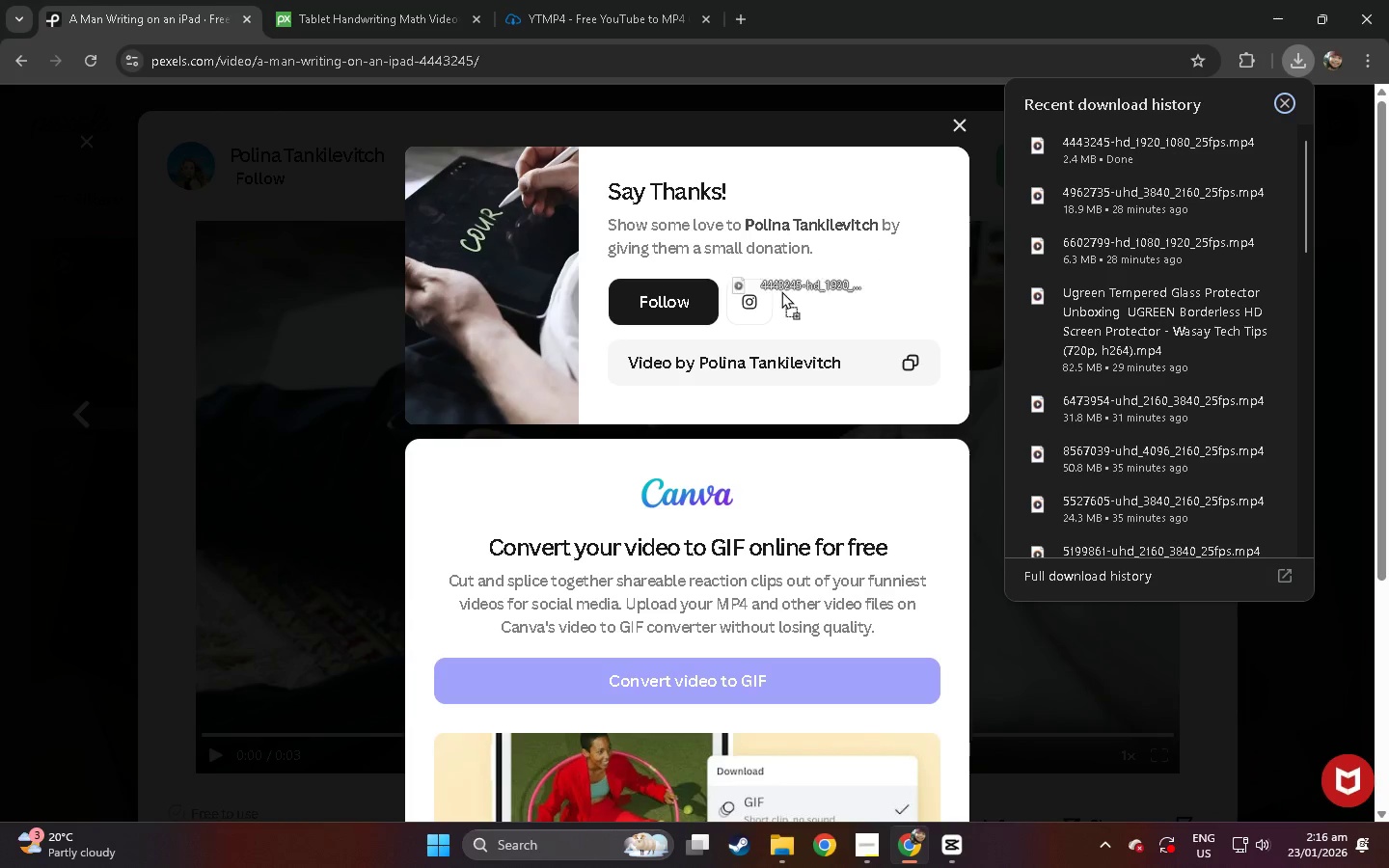 
key(Alt+Tab)
 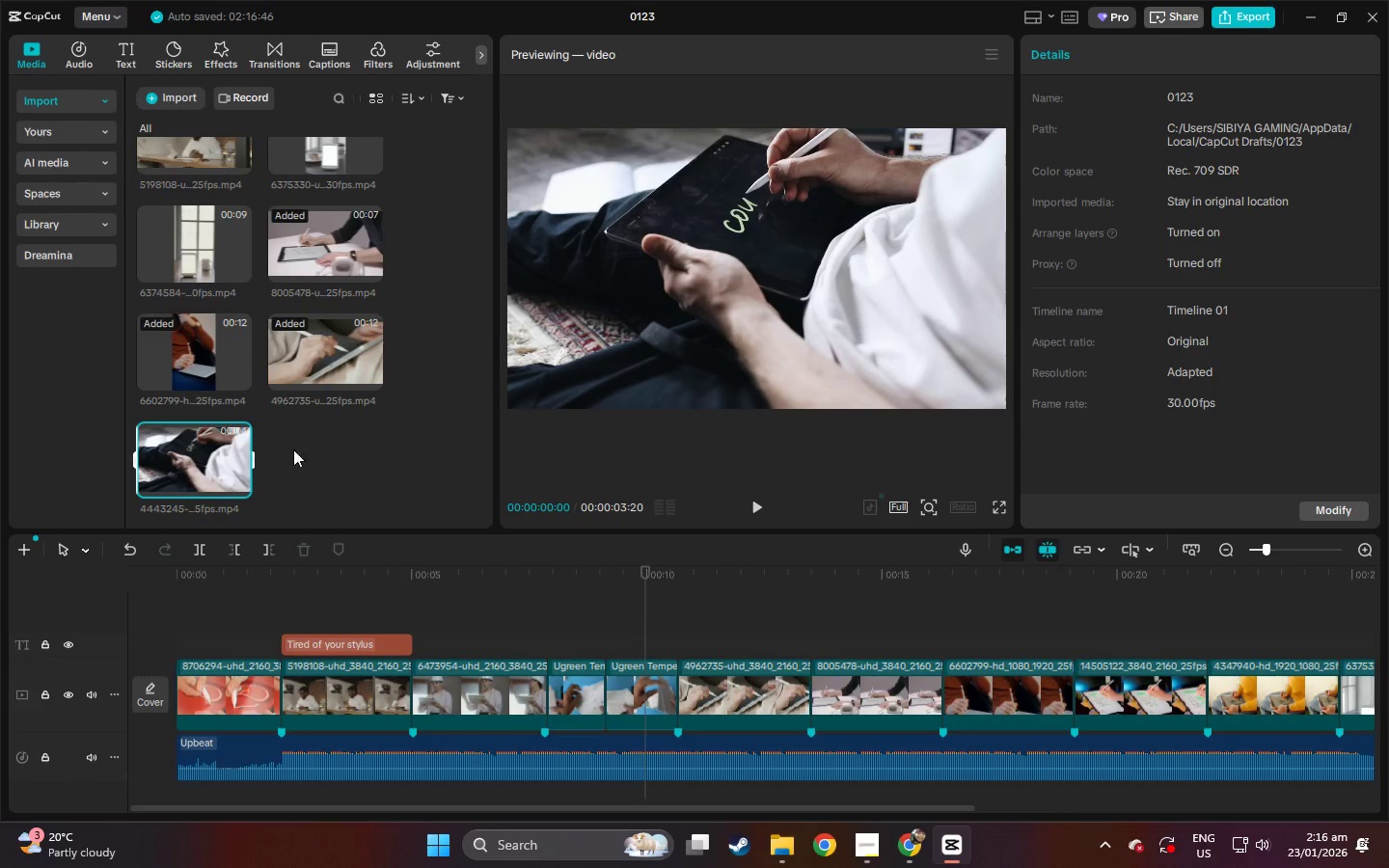 
left_click_drag(start_coordinate=[205, 447], to_coordinate=[450, 703])
 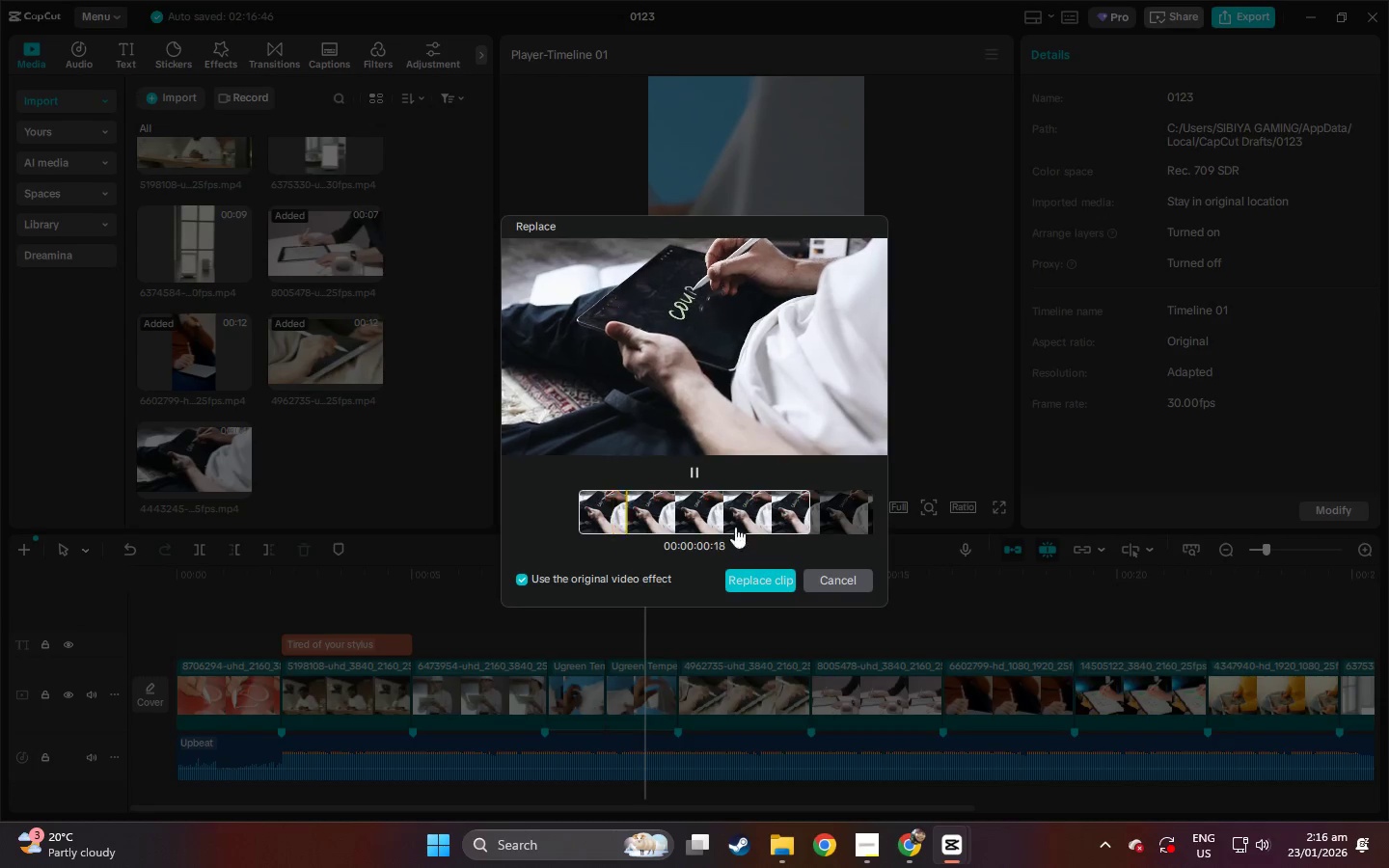 
left_click_drag(start_coordinate=[733, 512], to_coordinate=[589, 523])
 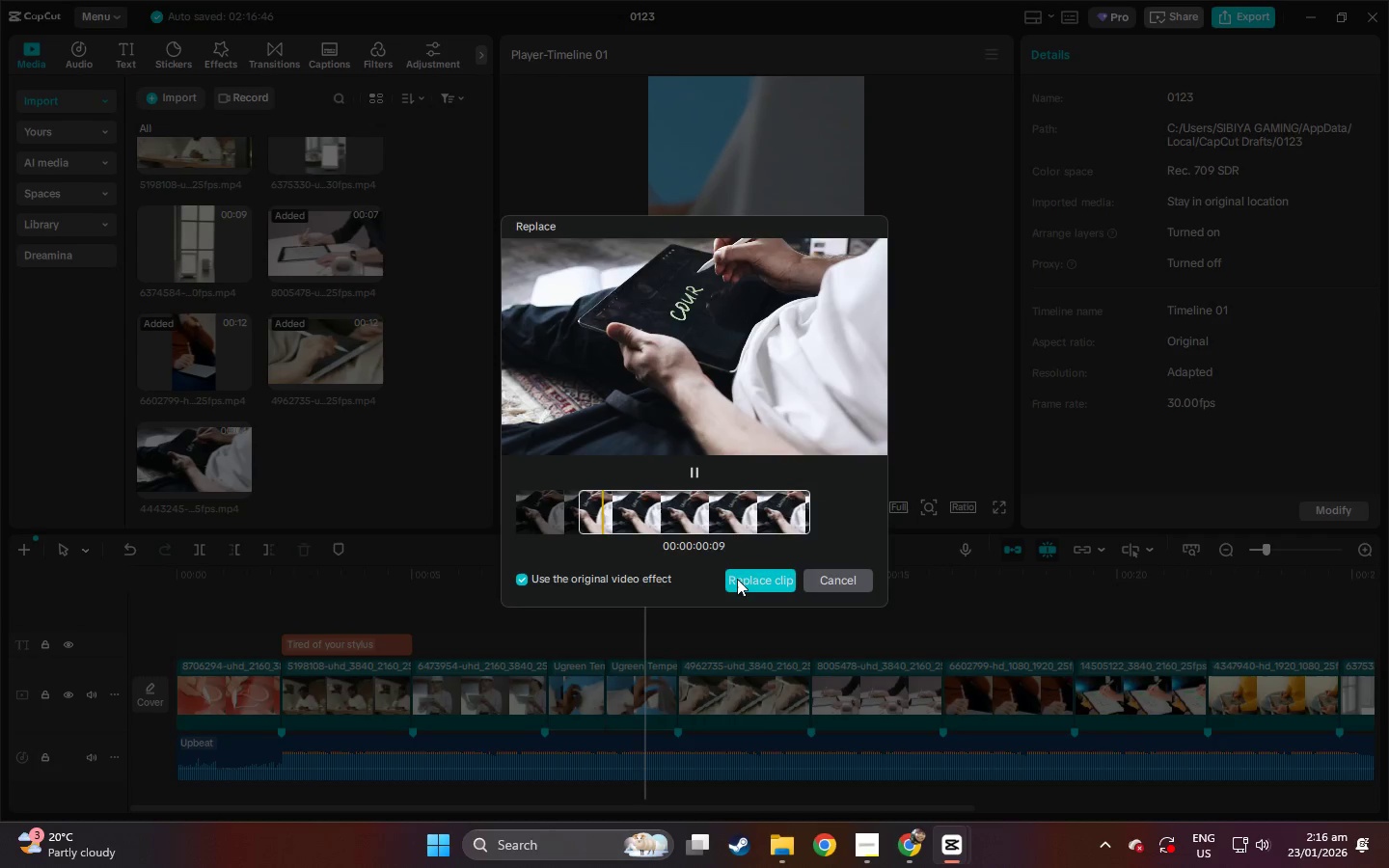 
left_click([745, 583])
 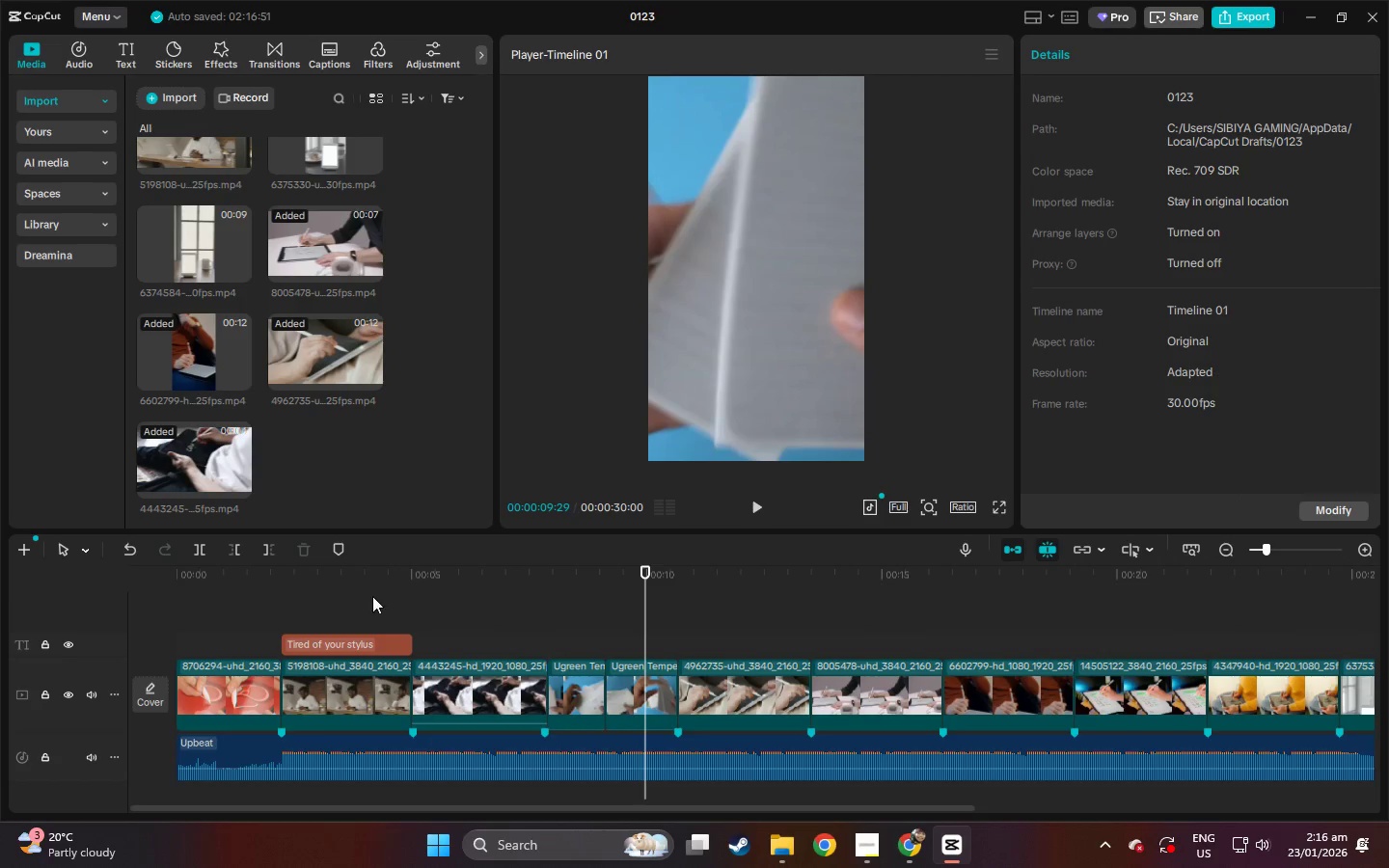 
left_click_drag(start_coordinate=[368, 593], to_coordinate=[353, 593])
 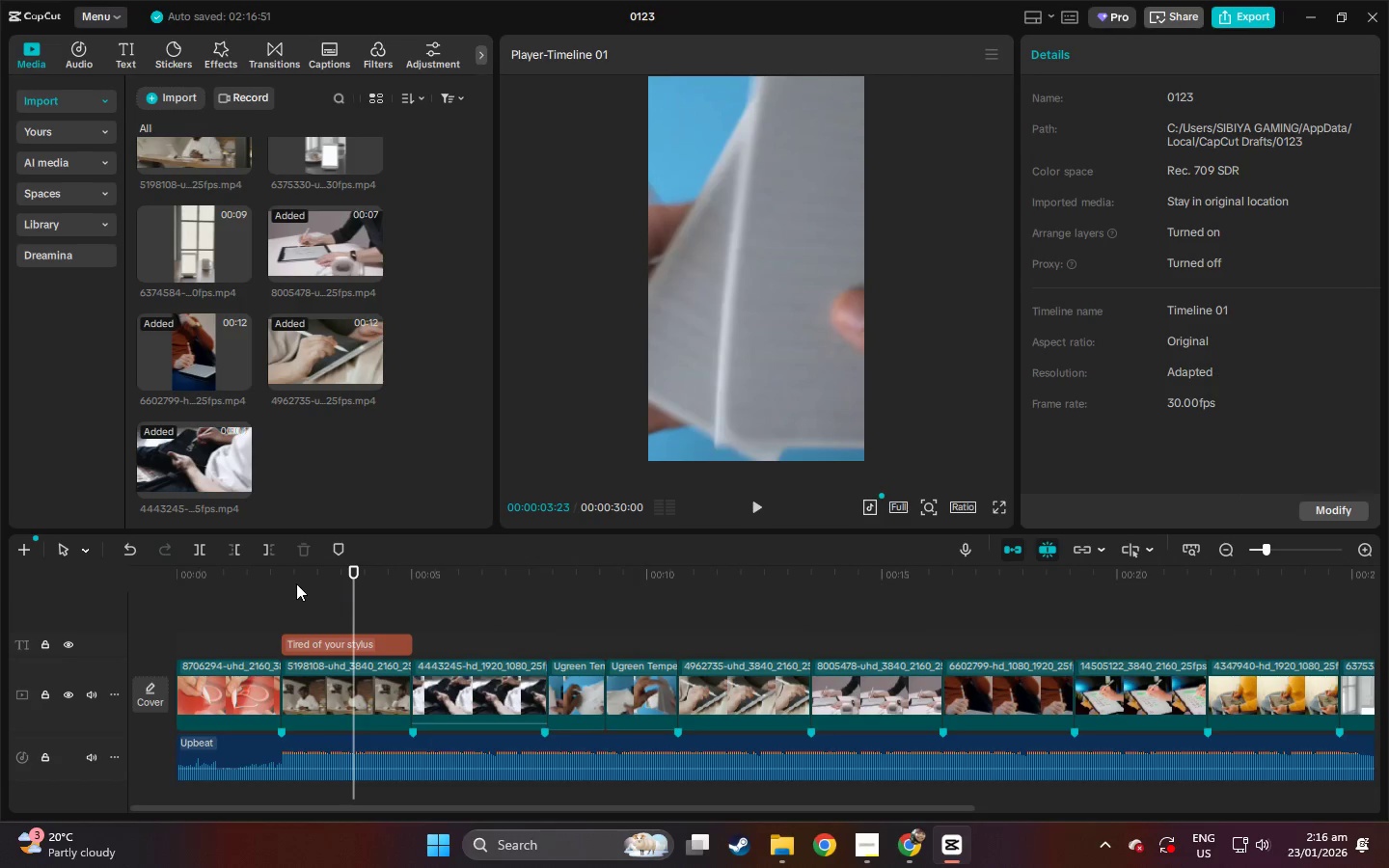 
double_click([285, 582])
 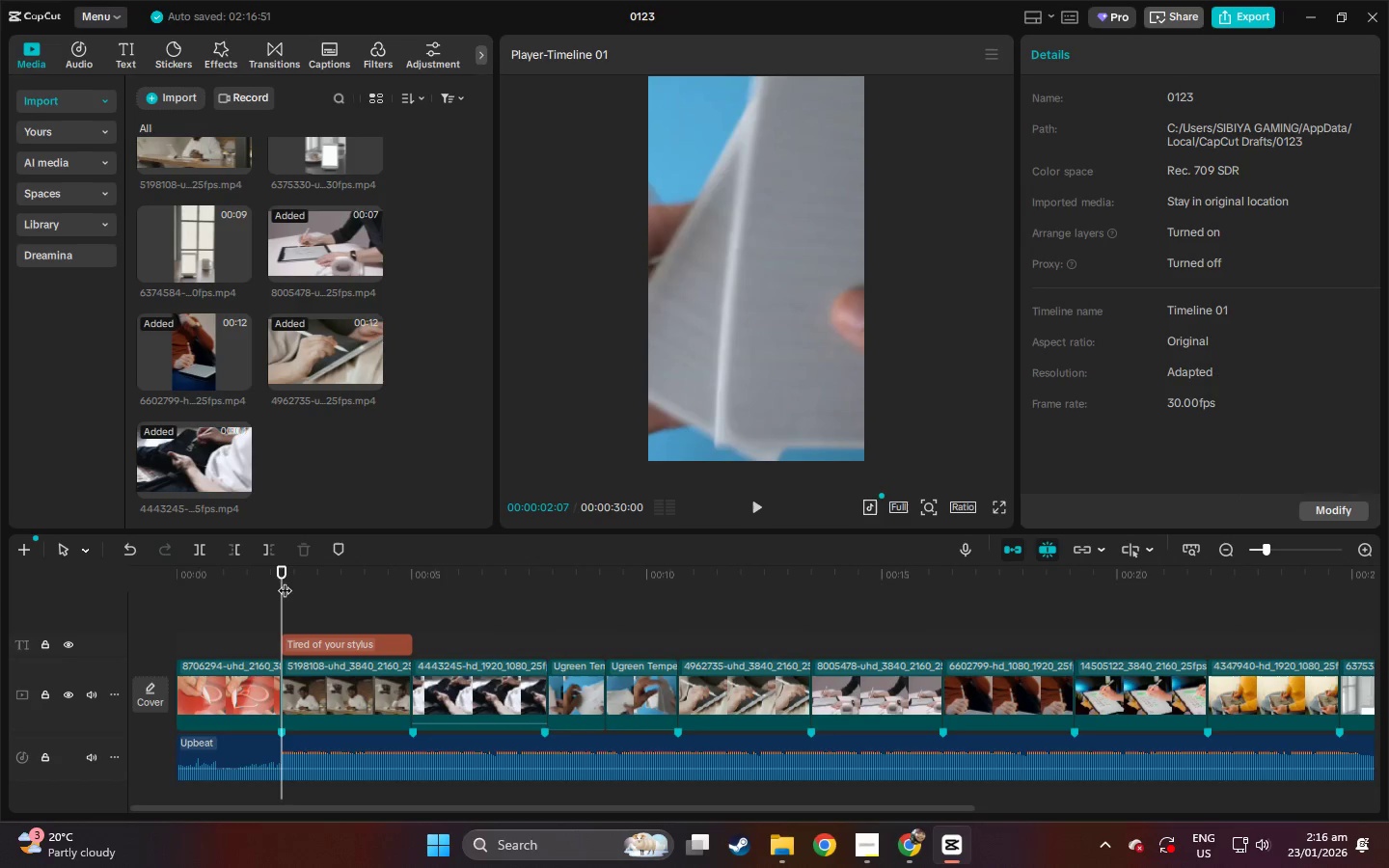 
key(Space)
 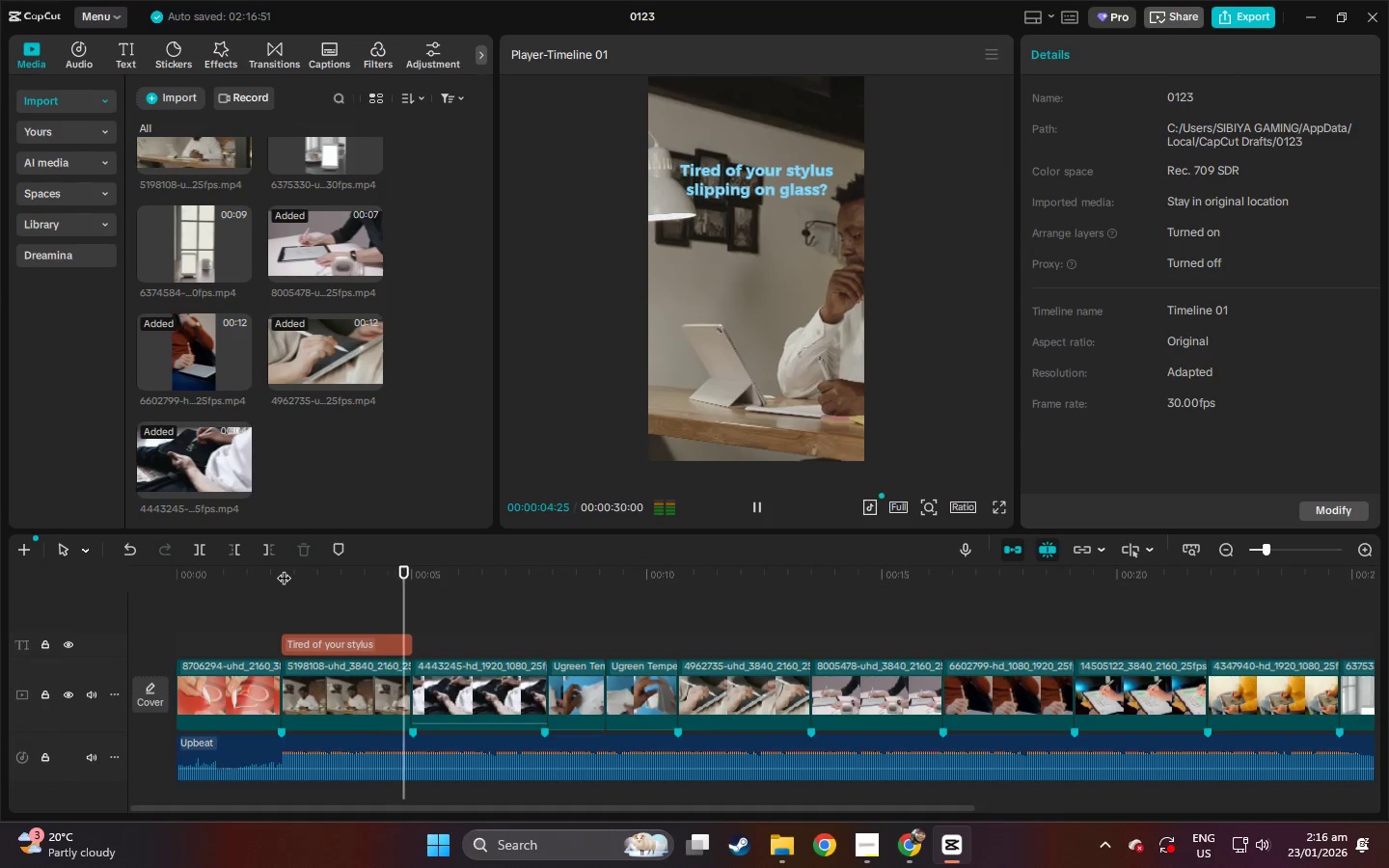 
key(Space)
 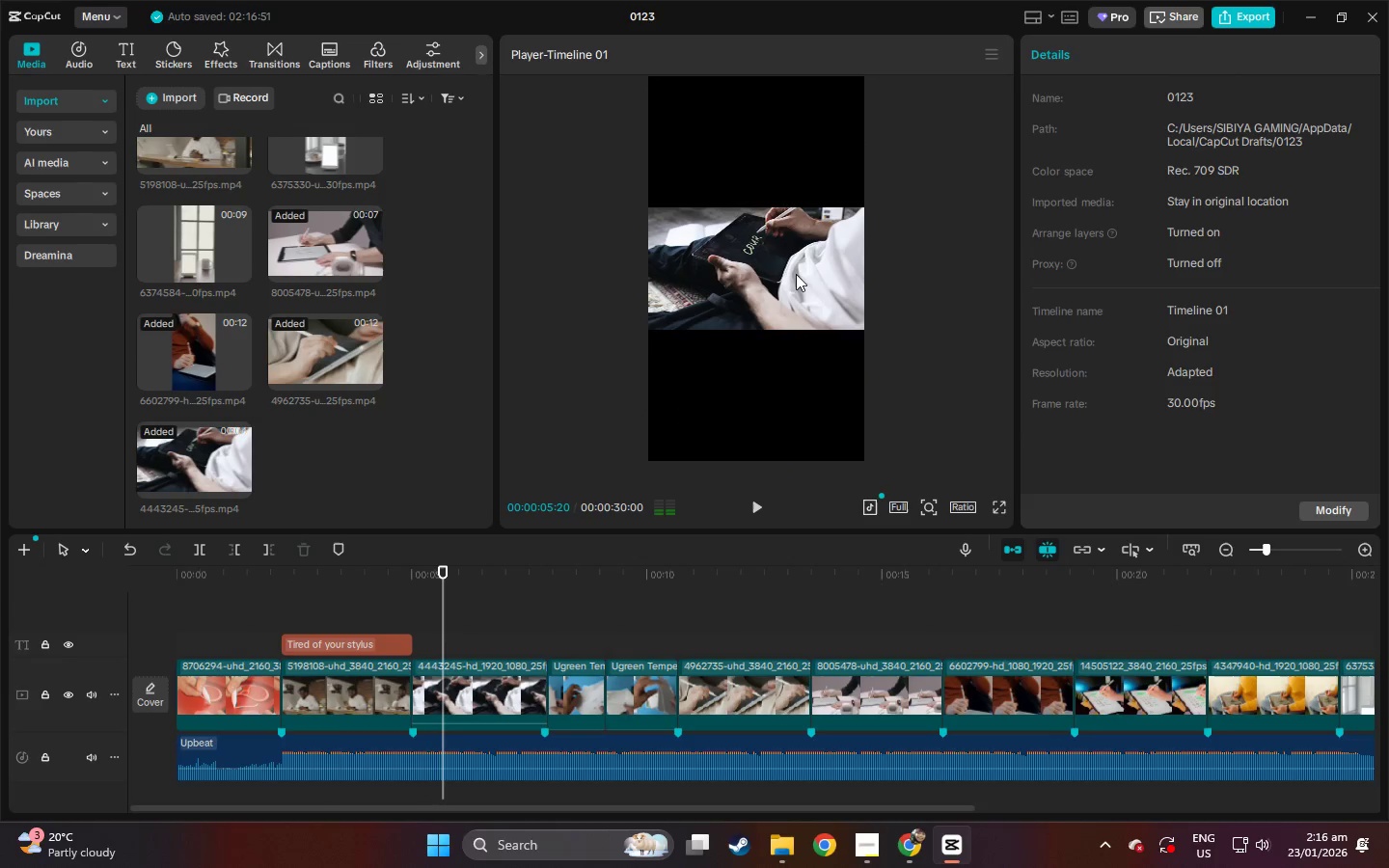 
left_click([807, 258])
 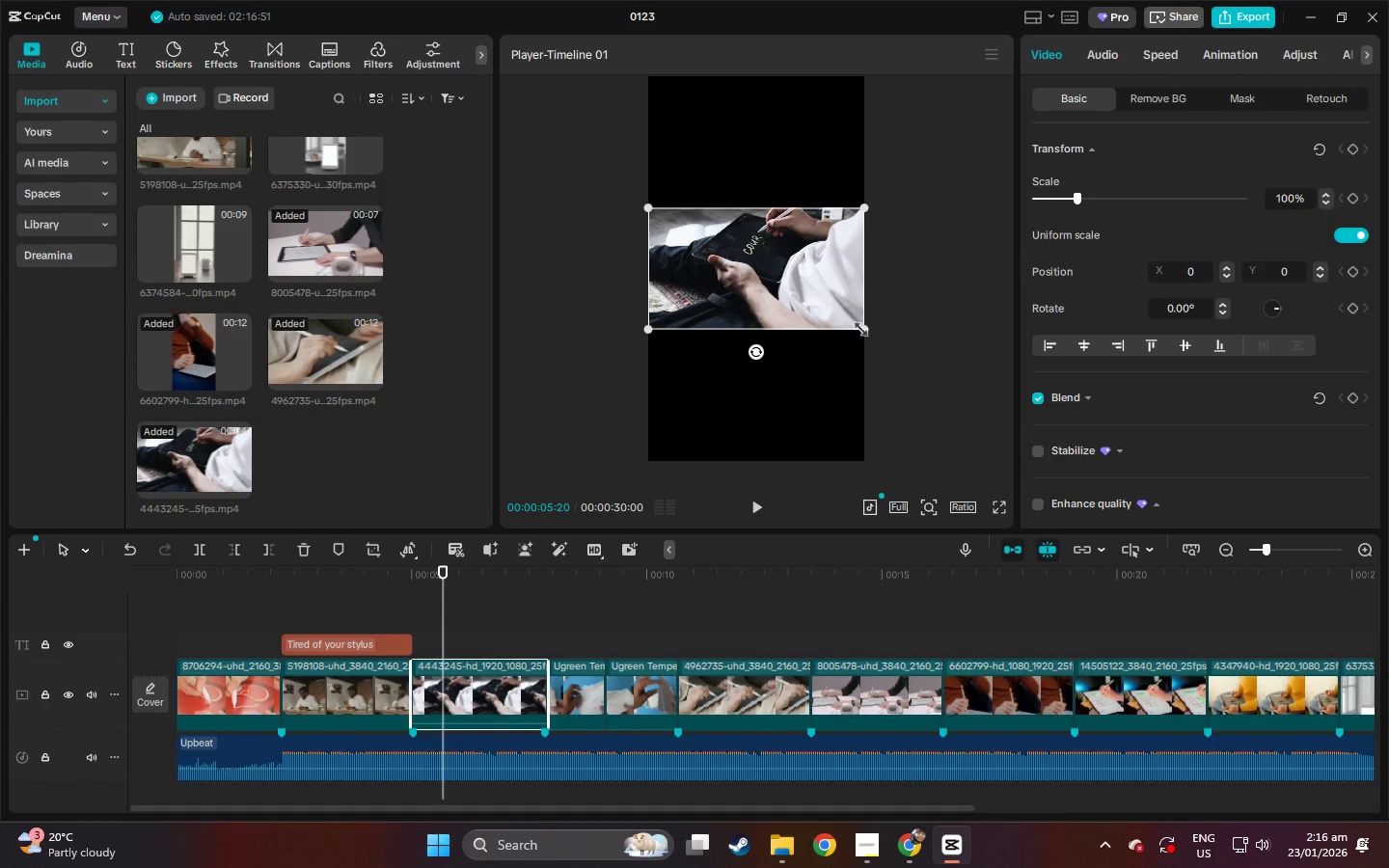 
left_click_drag(start_coordinate=[859, 327], to_coordinate=[1122, 638])
 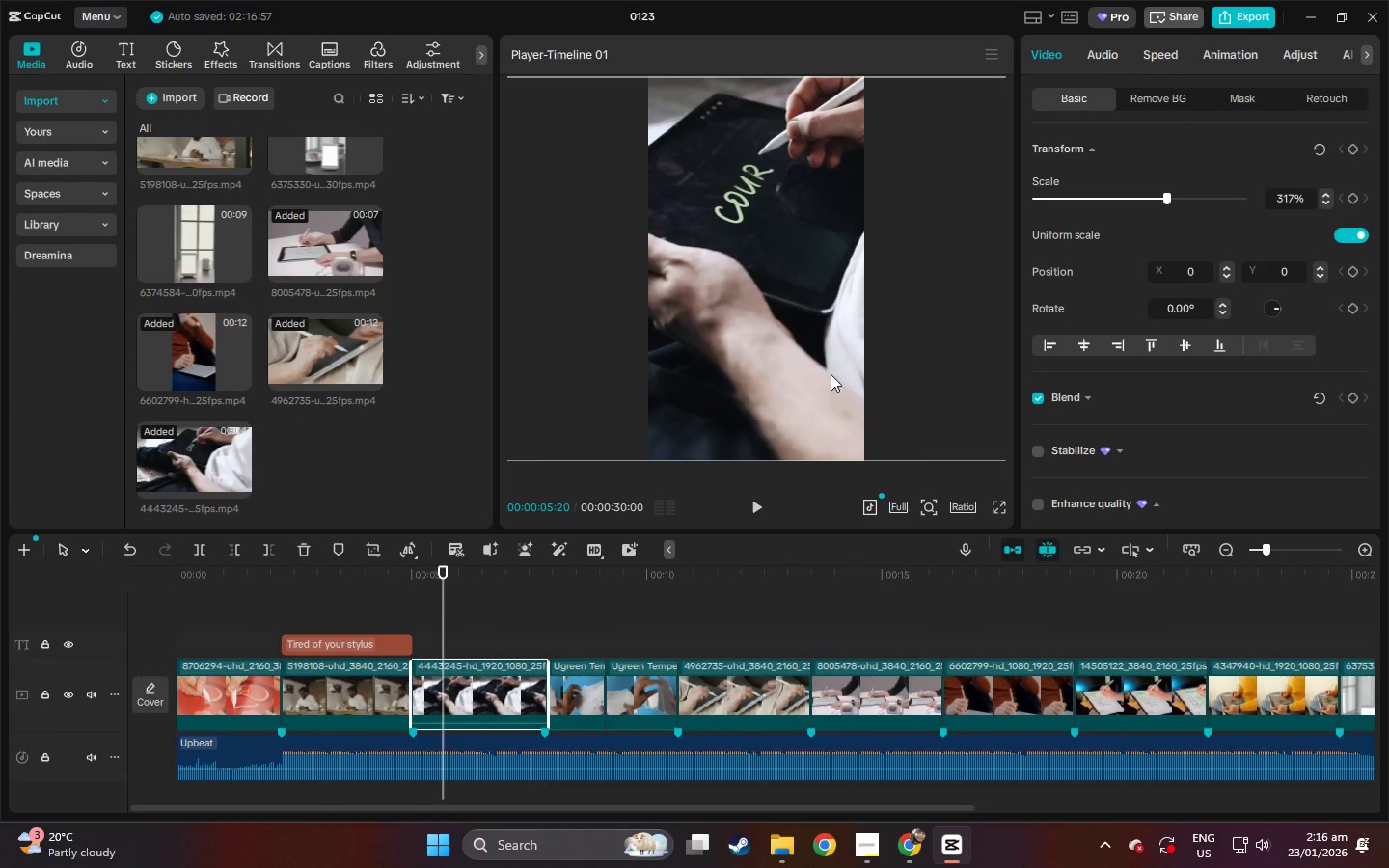 
left_click_drag(start_coordinate=[828, 367], to_coordinate=[780, 367])
 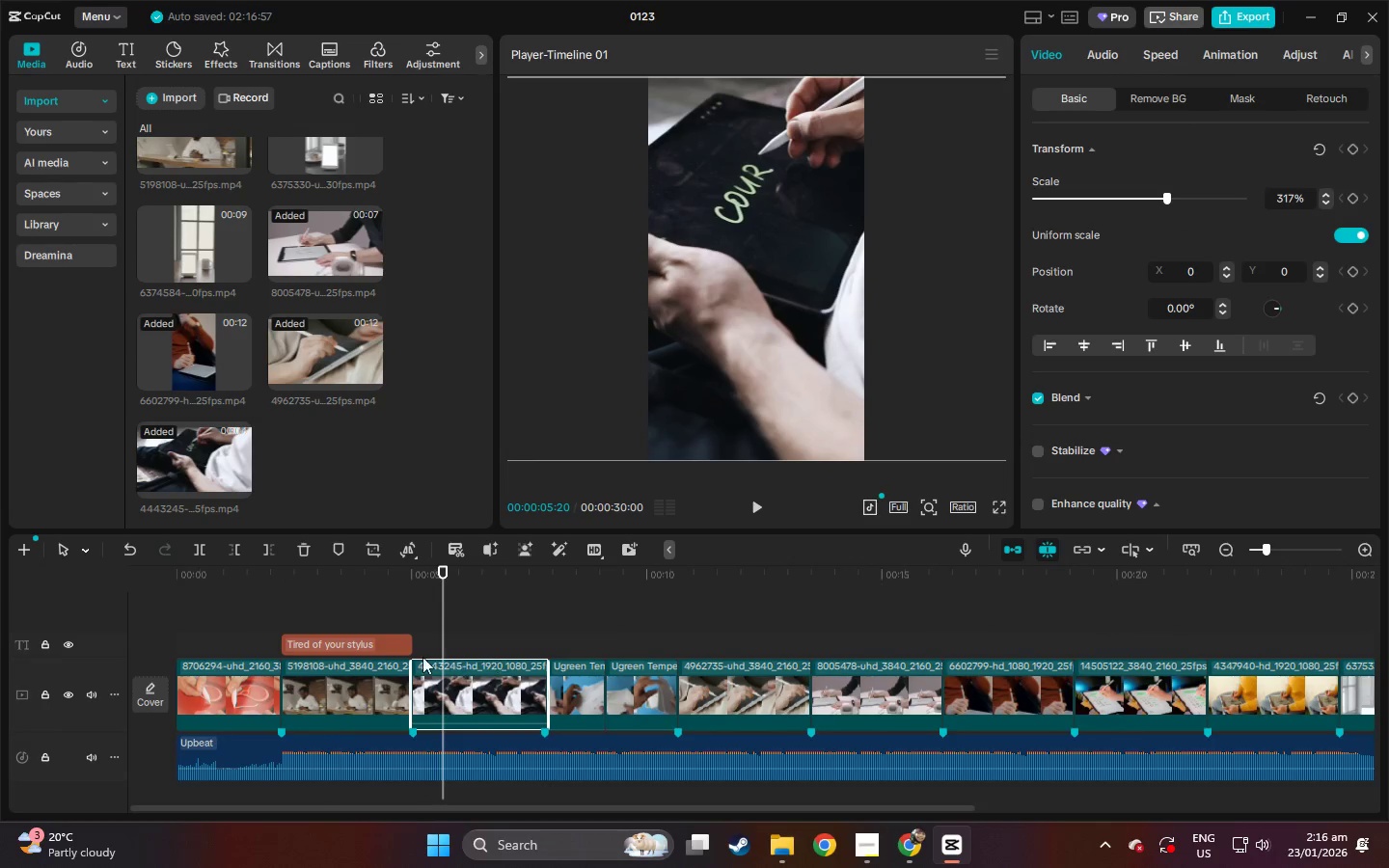 
left_click([370, 640])
 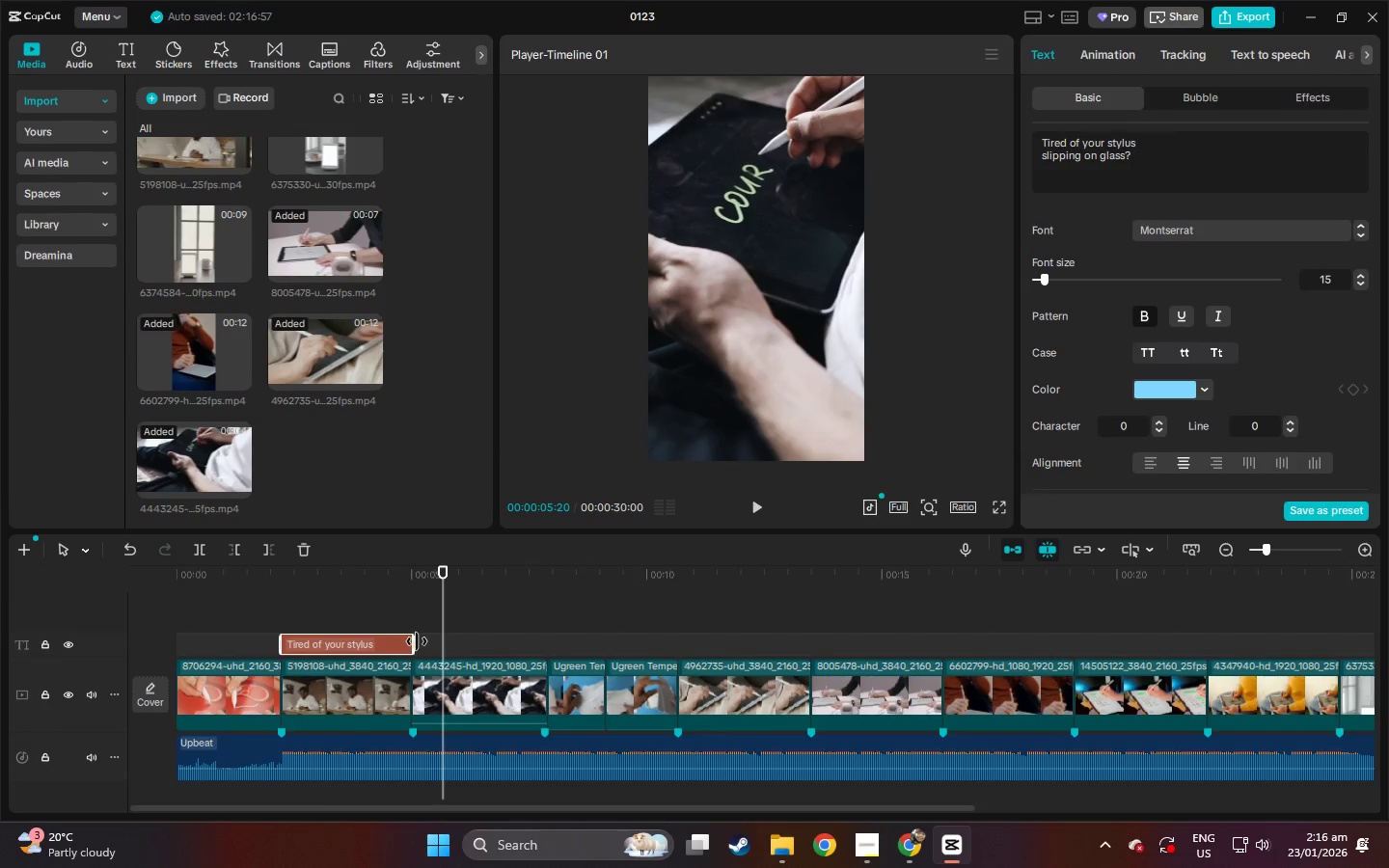 
left_click_drag(start_coordinate=[418, 641], to_coordinate=[546, 642])
 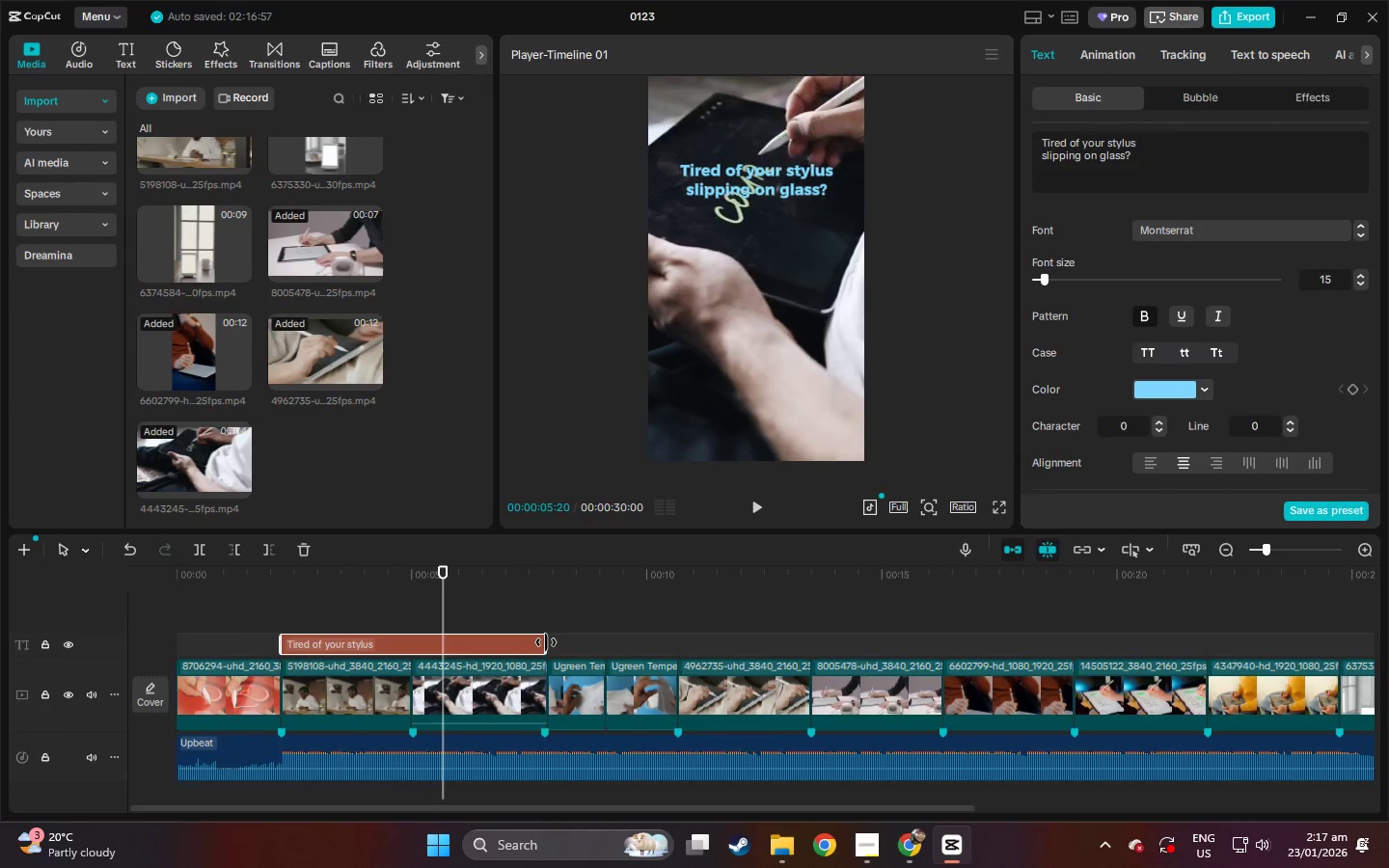 
left_click_drag(start_coordinate=[546, 642], to_coordinate=[553, 642])
 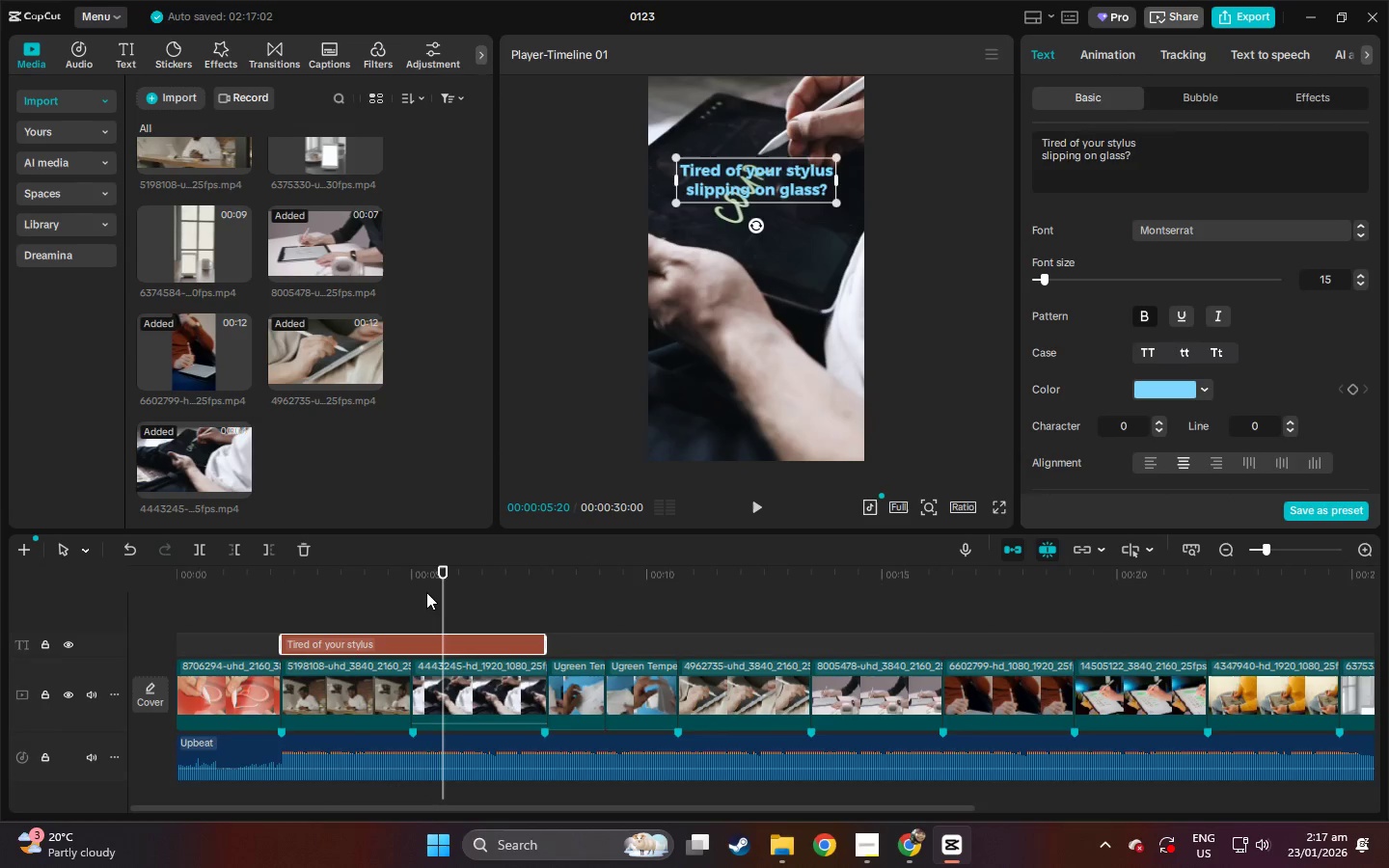 
left_click_drag(start_coordinate=[261, 572], to_coordinate=[171, 571])
 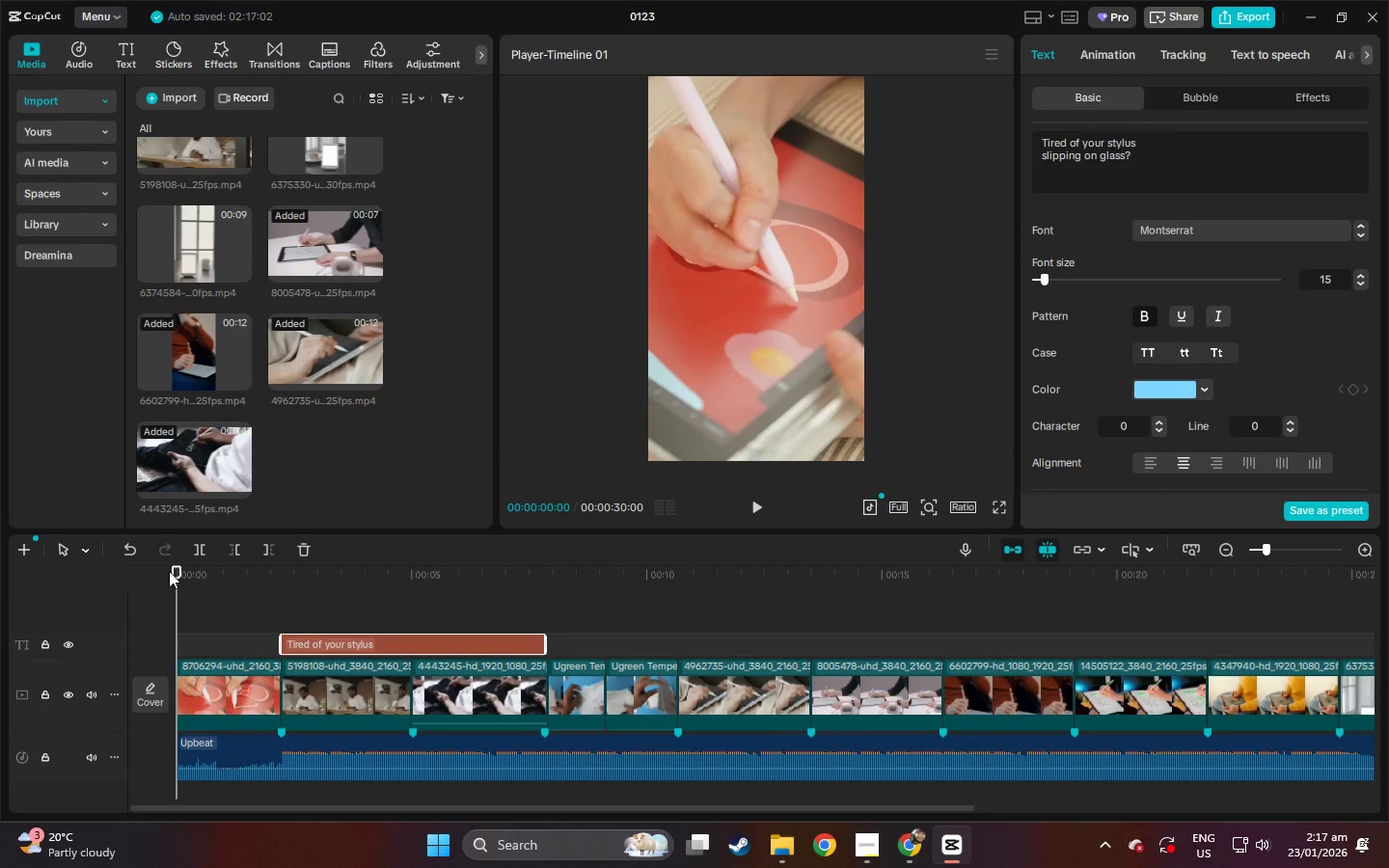 
key(Space)
 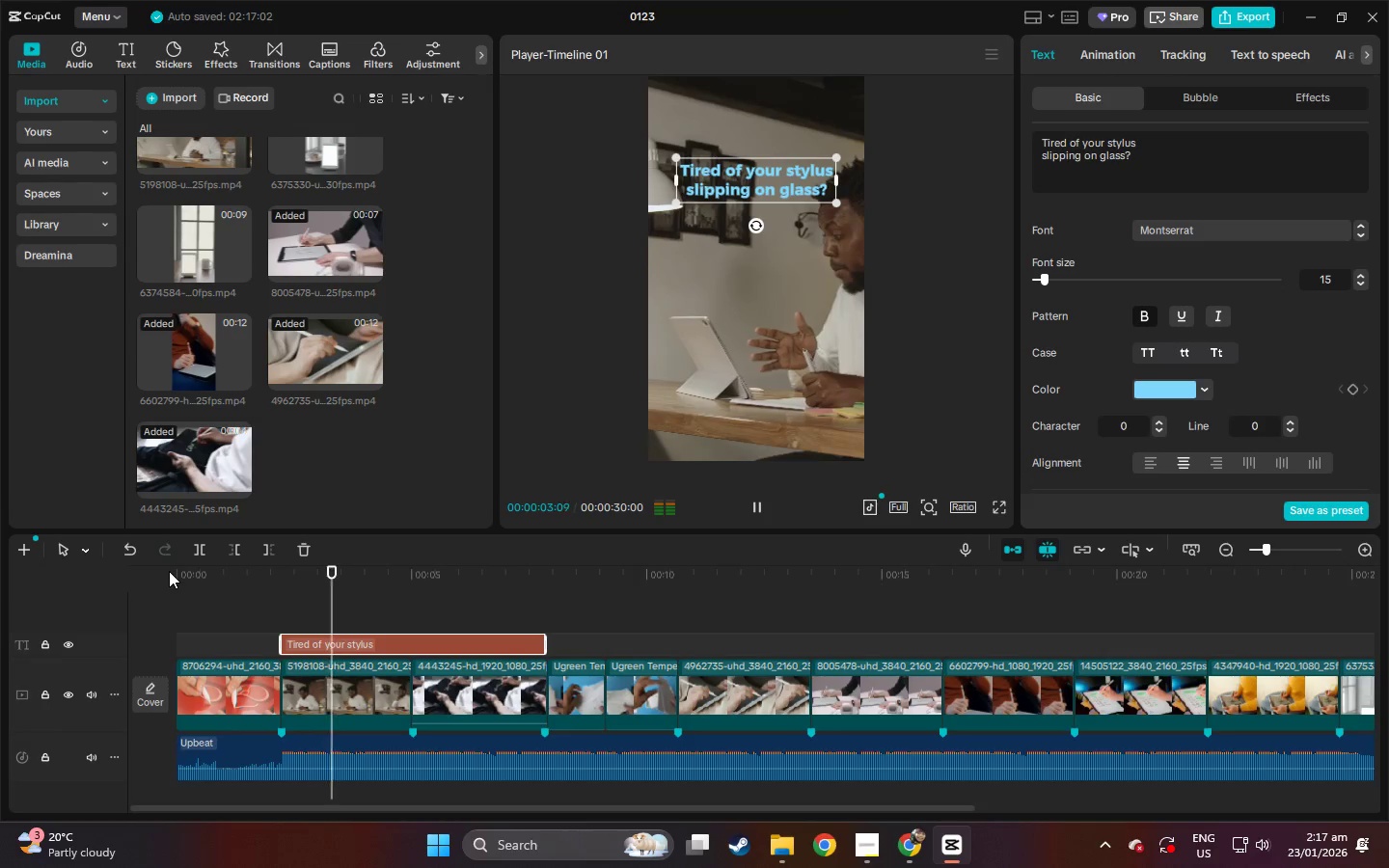 
wait(8.34)
 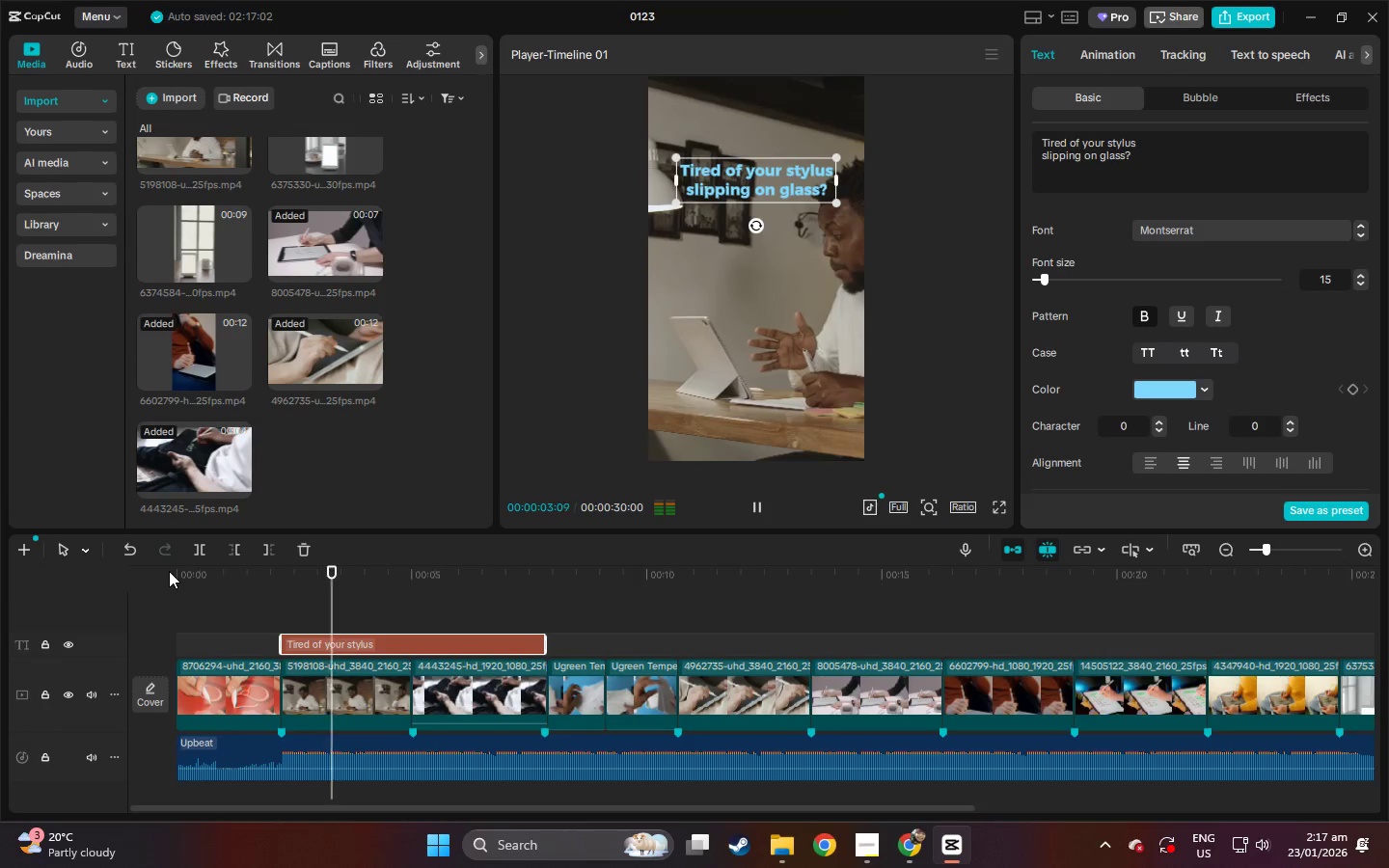 
key(Space)
 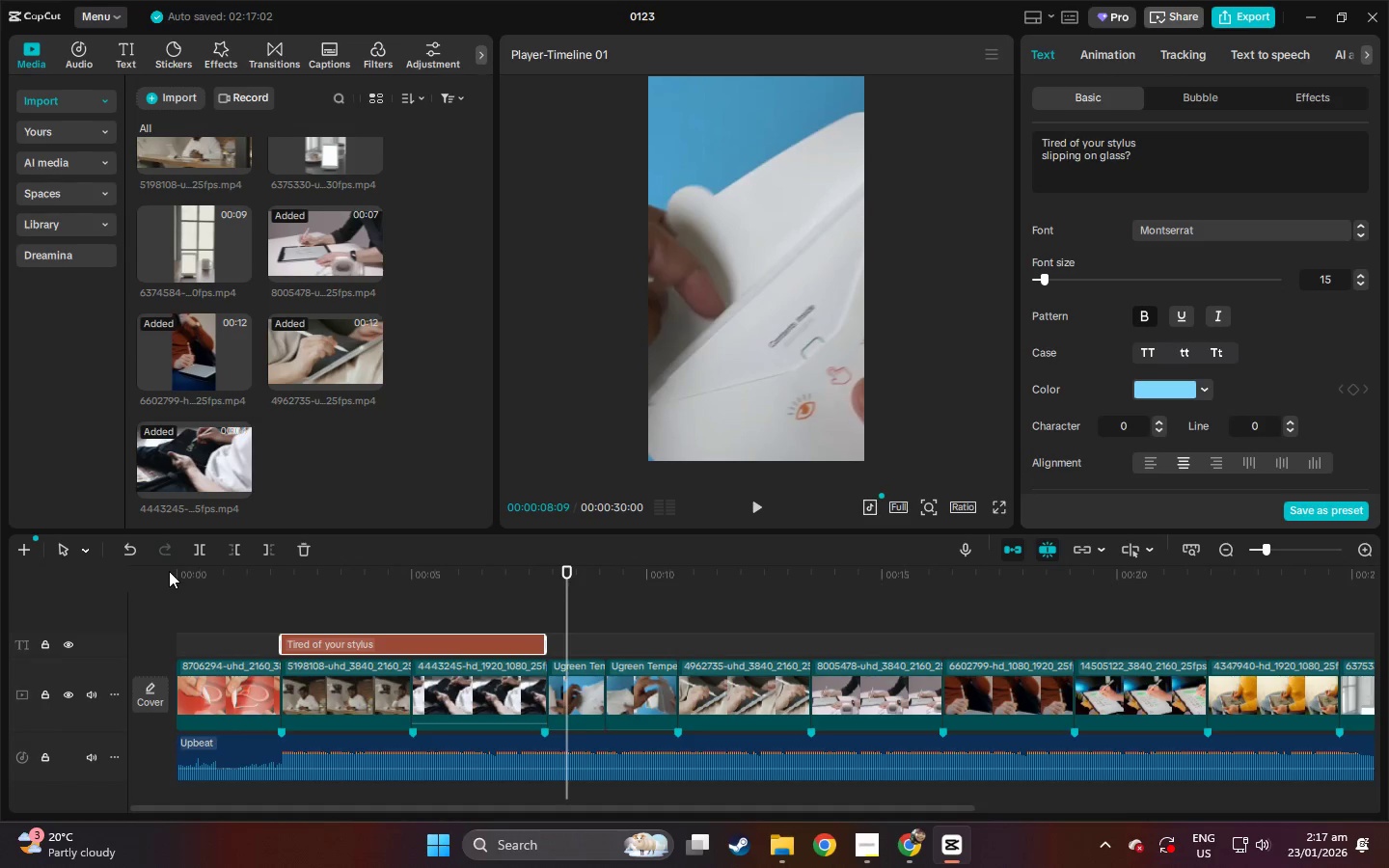 
wait(15.59)
 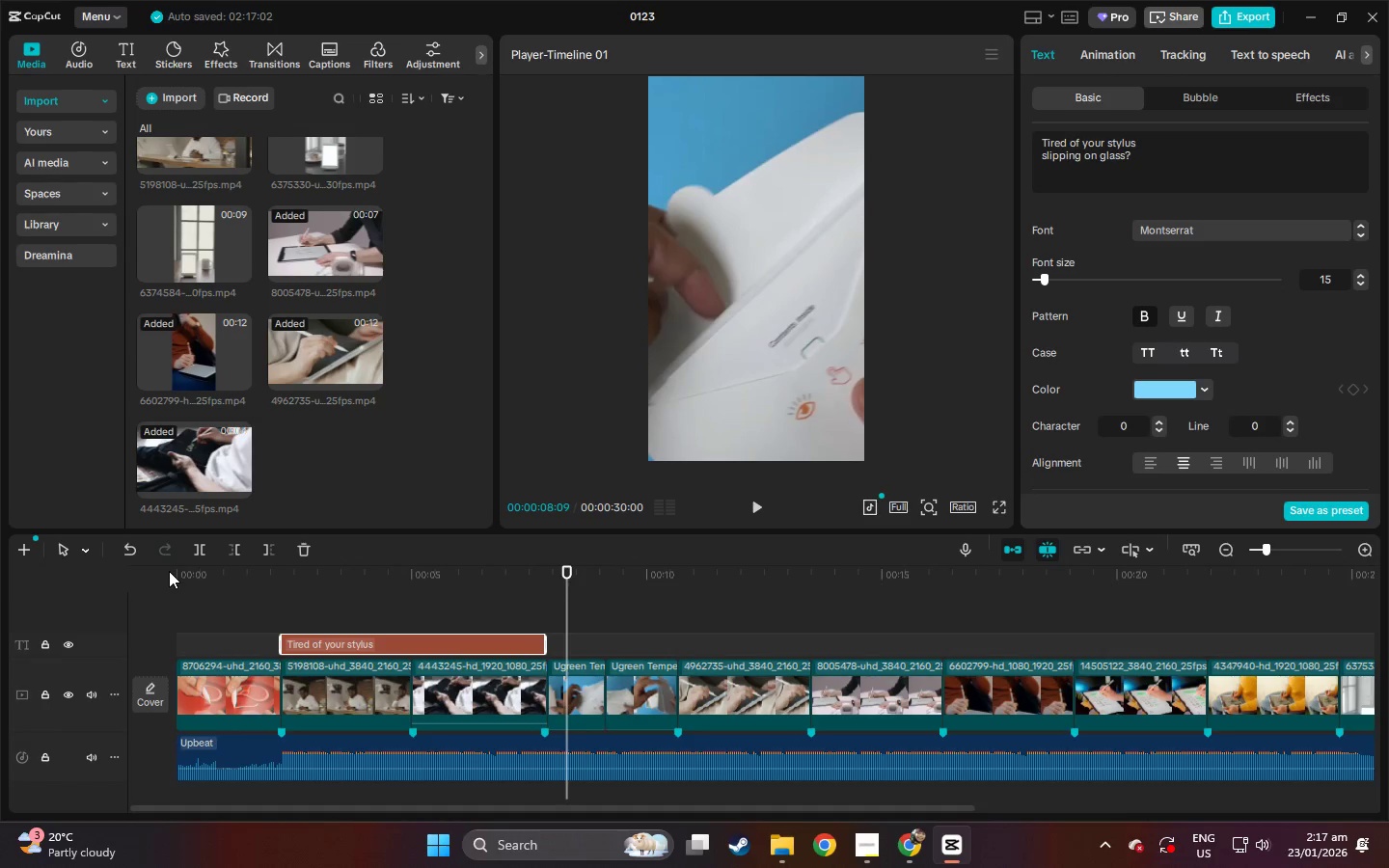 
left_click_drag(start_coordinate=[385, 639], to_coordinate=[274, 642])
 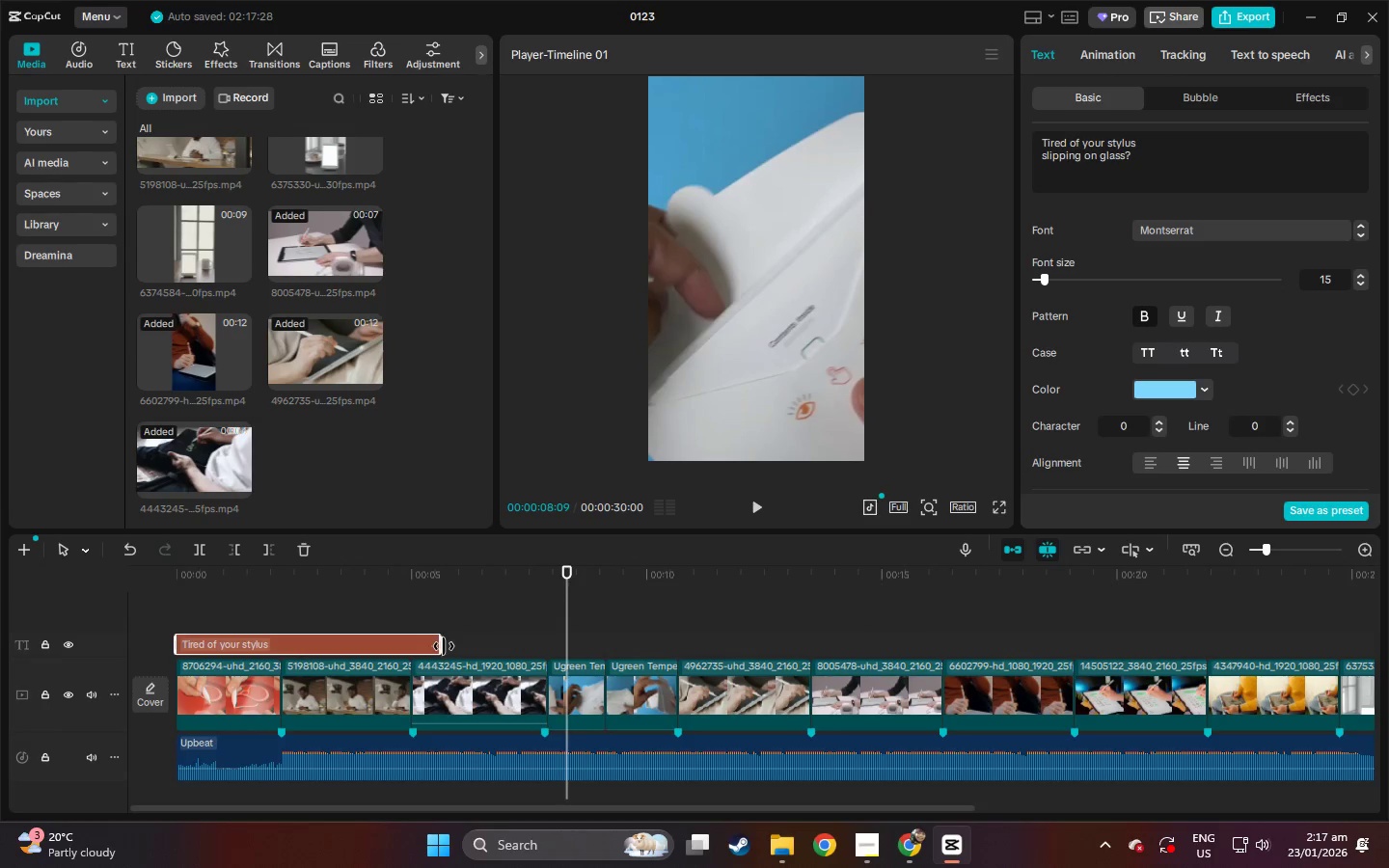 
left_click_drag(start_coordinate=[443, 646], to_coordinate=[412, 648])
 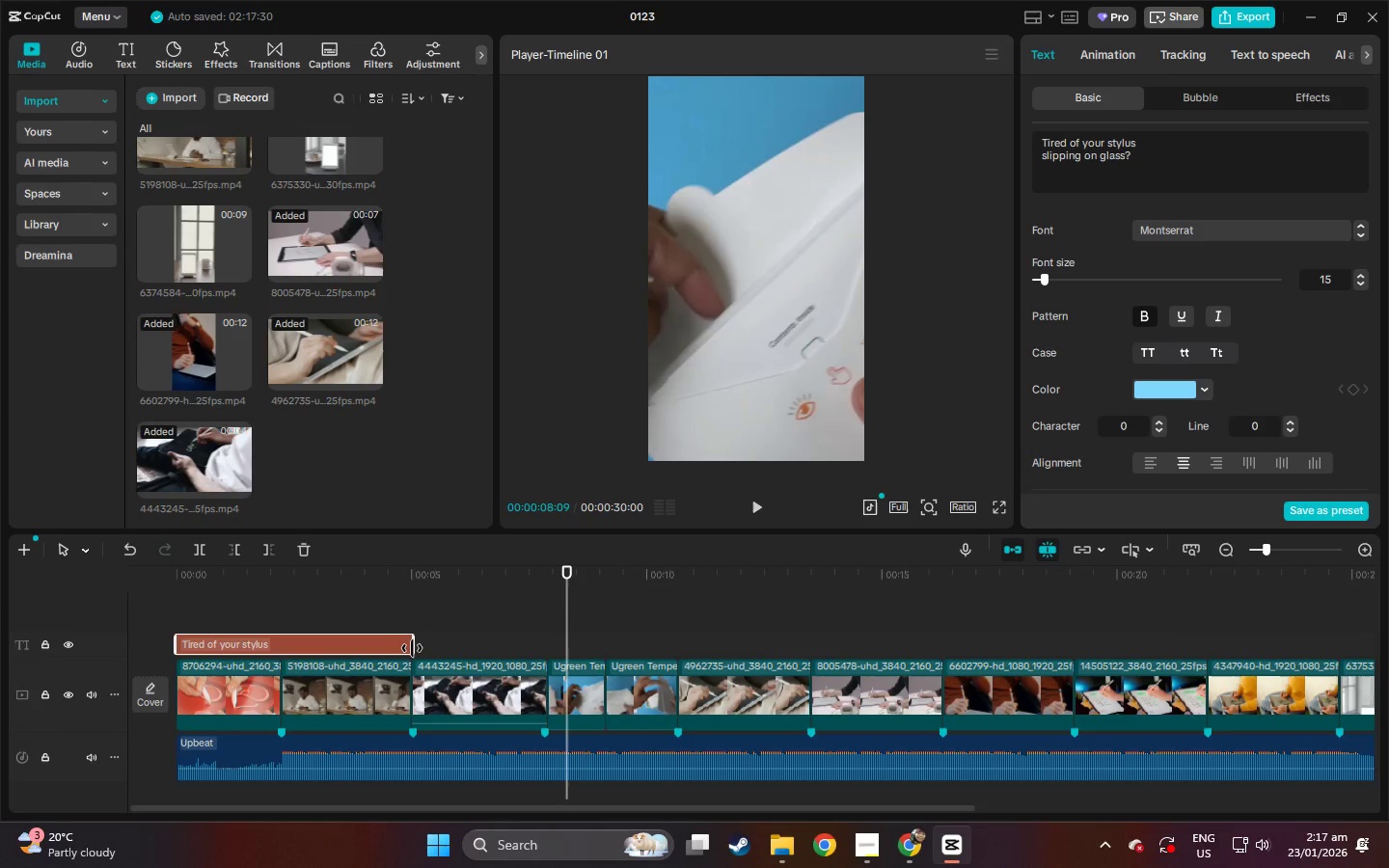 
wait(10.95)
 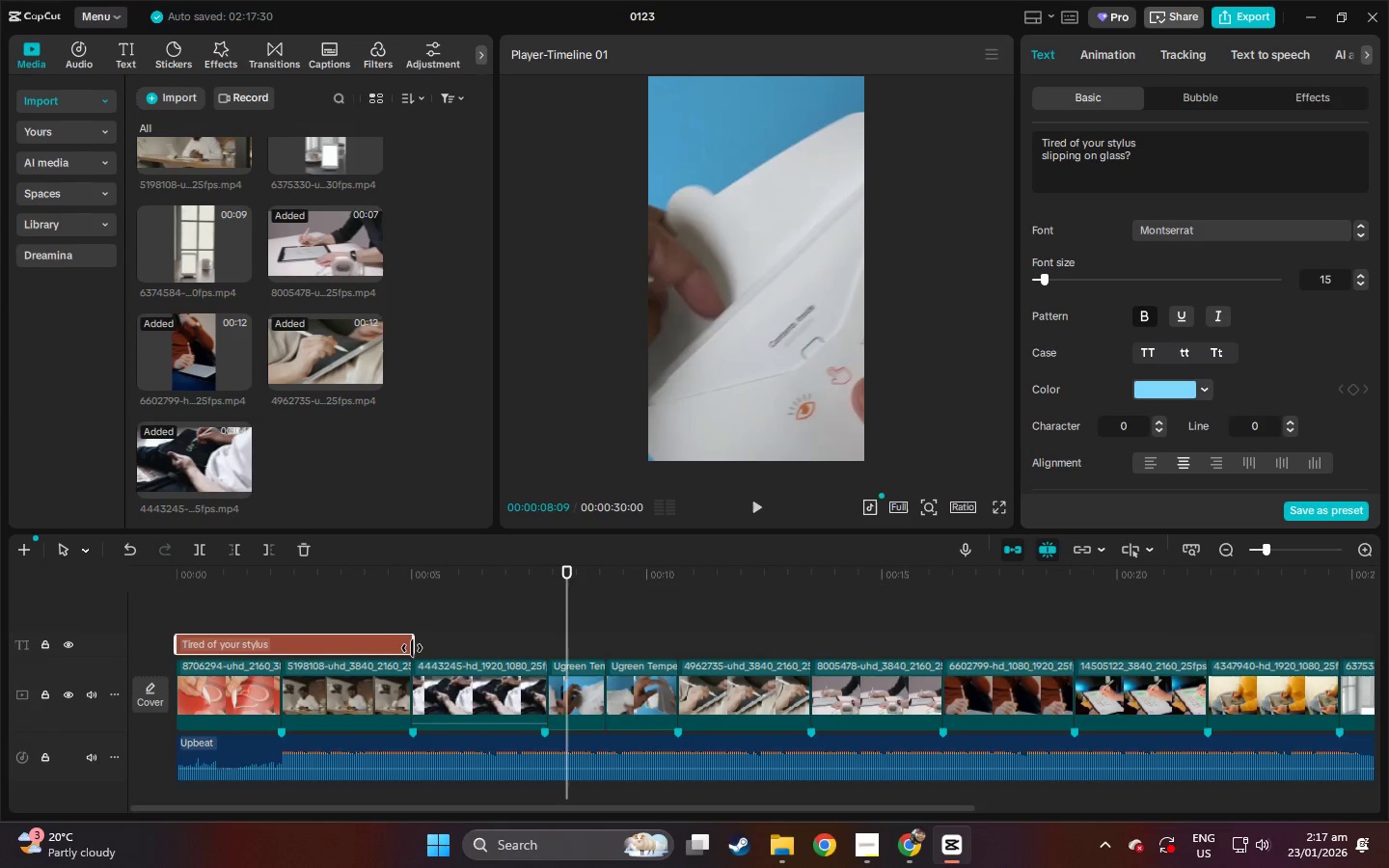 
left_click_drag(start_coordinate=[358, 685], to_coordinate=[485, 685])
 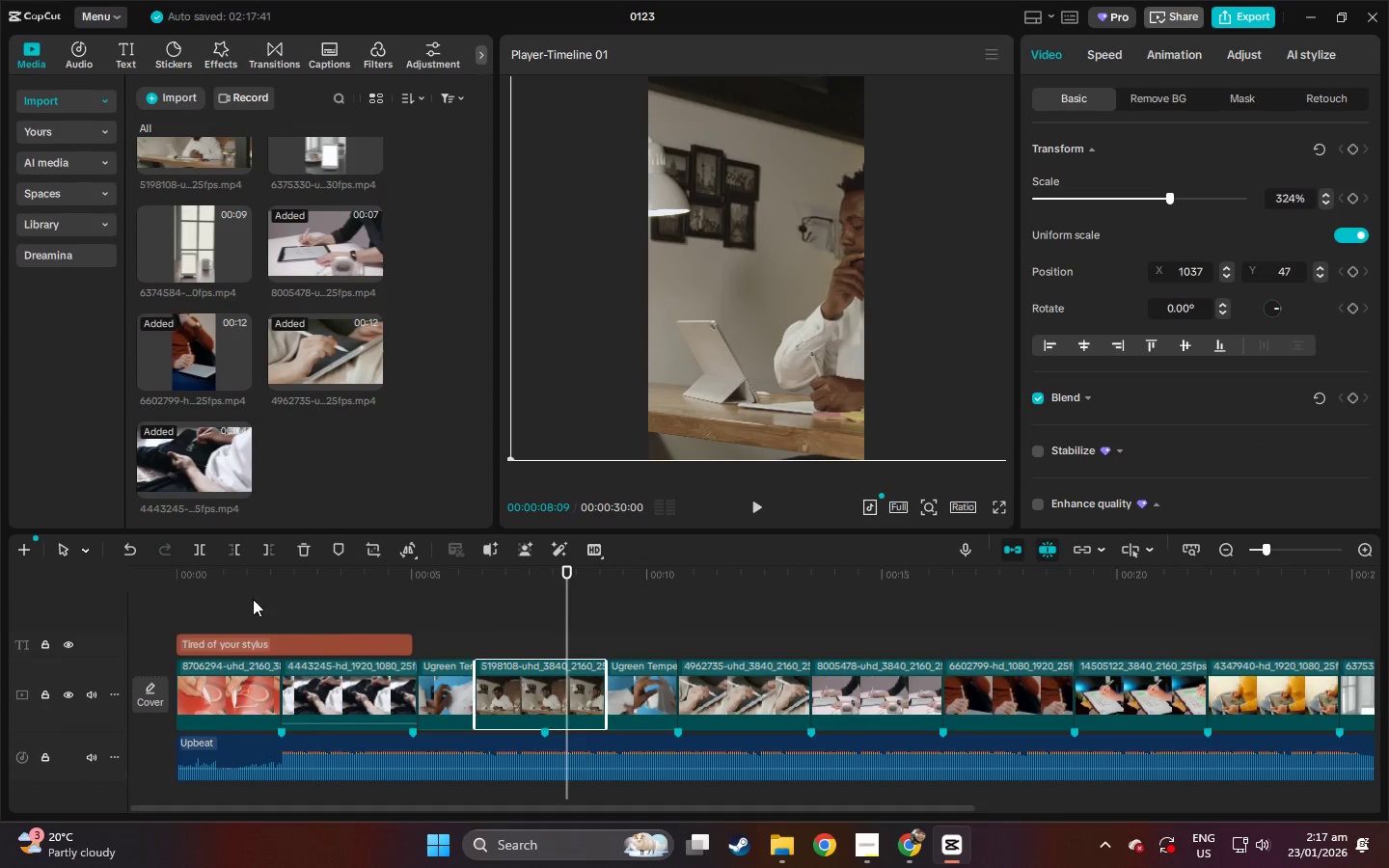 
left_click_drag(start_coordinate=[205, 585], to_coordinate=[133, 586])
 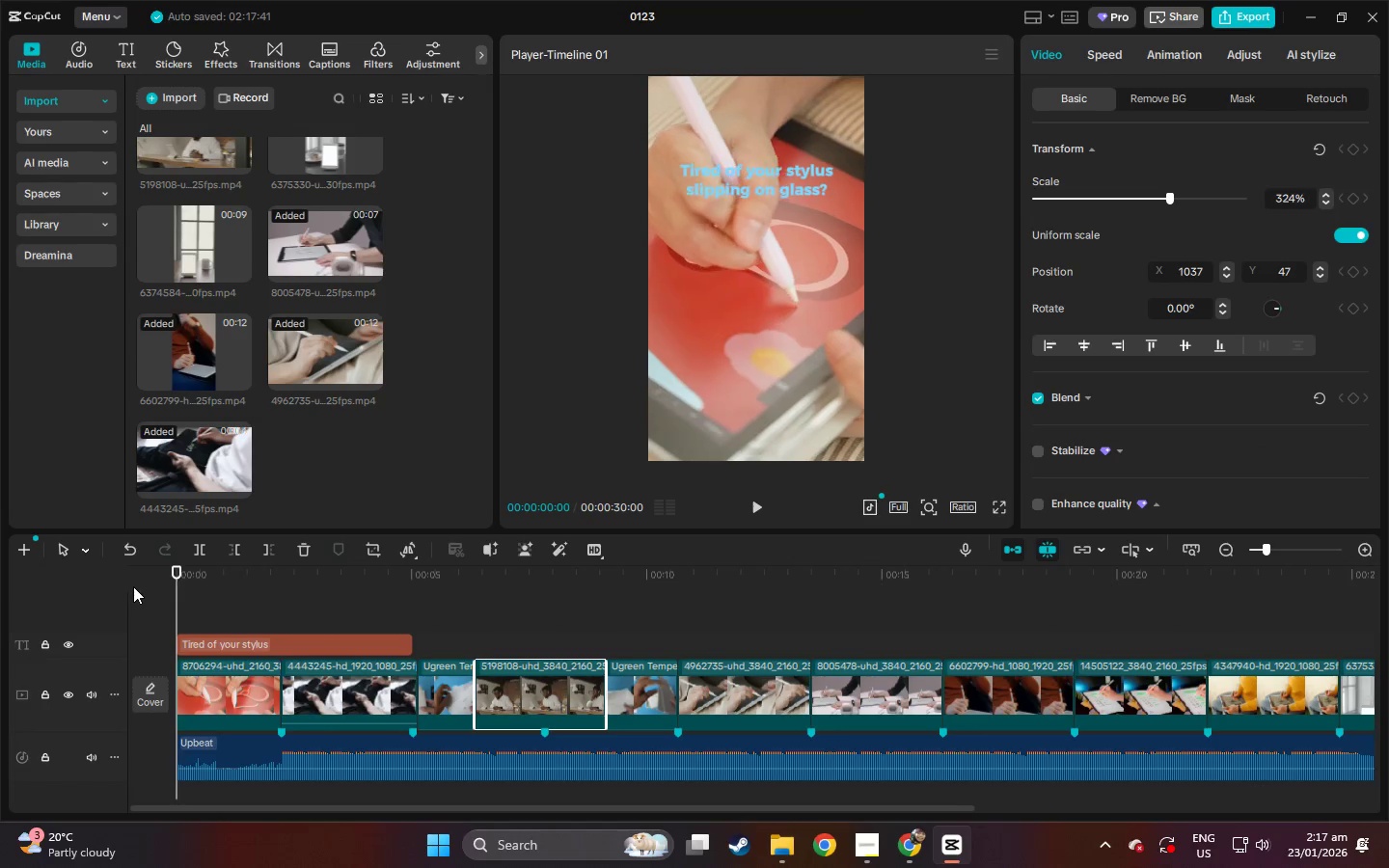 
key(Space)
 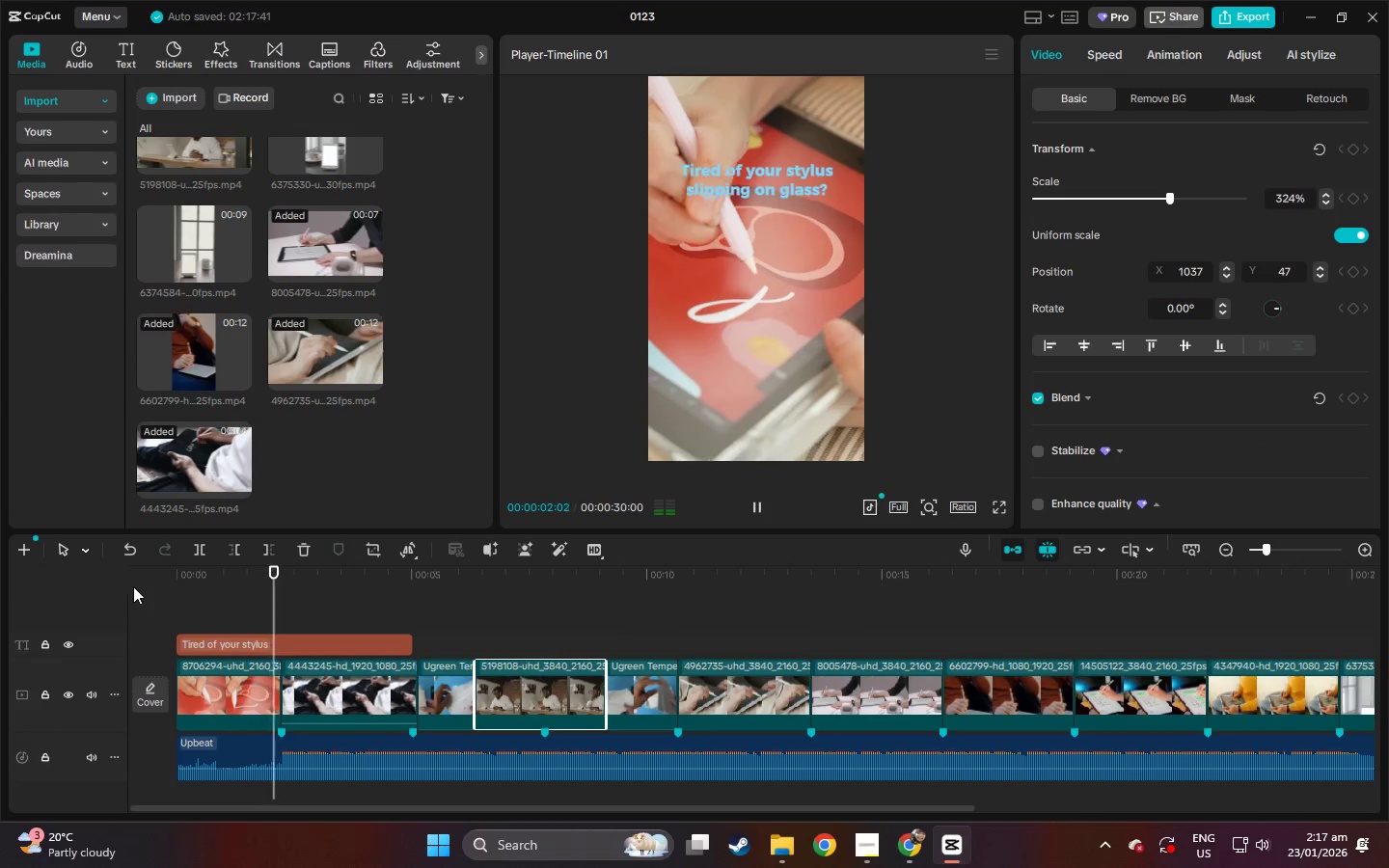 
left_click_drag(start_coordinate=[444, 706], to_coordinate=[520, 699])
 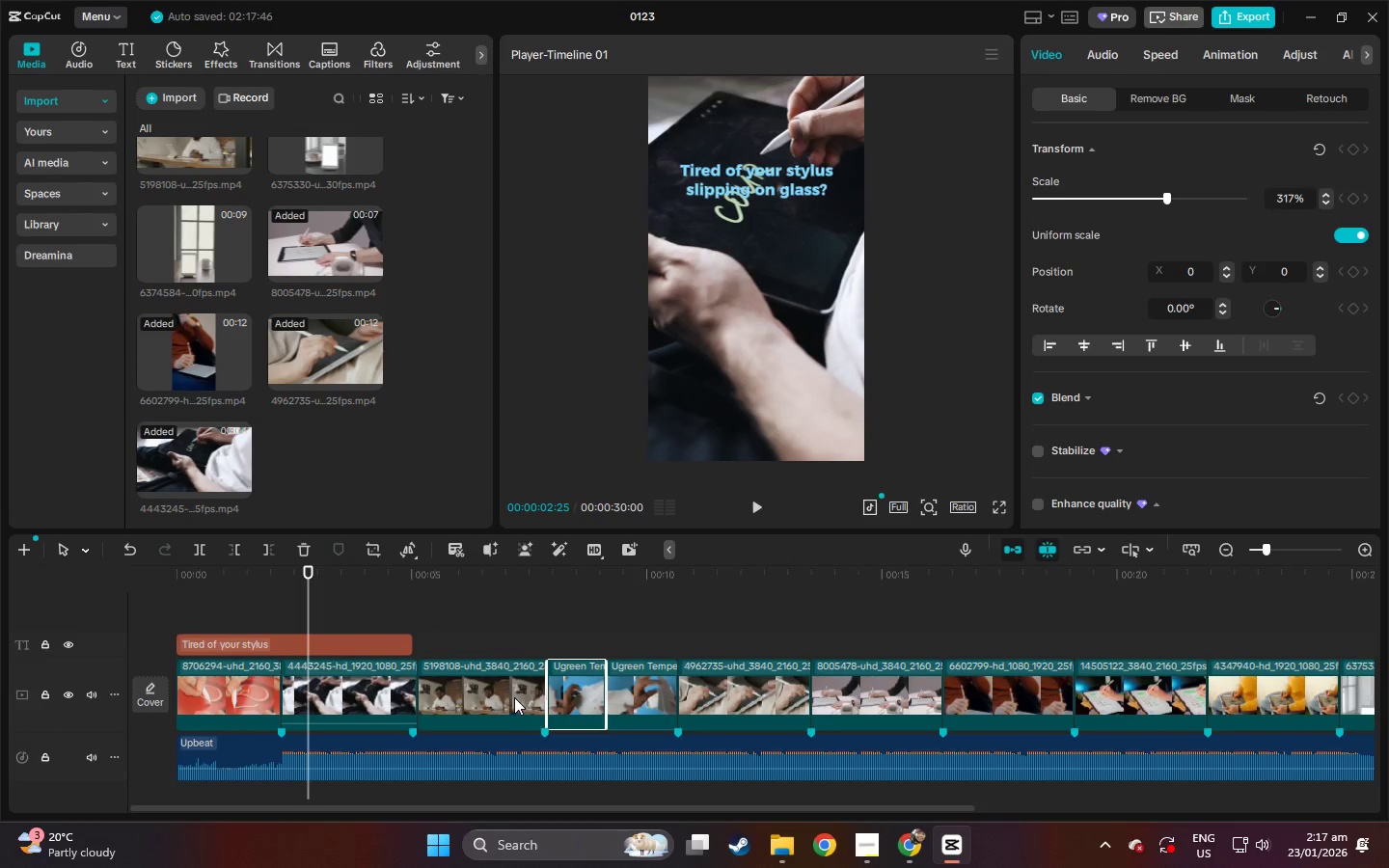 
key(Space)
 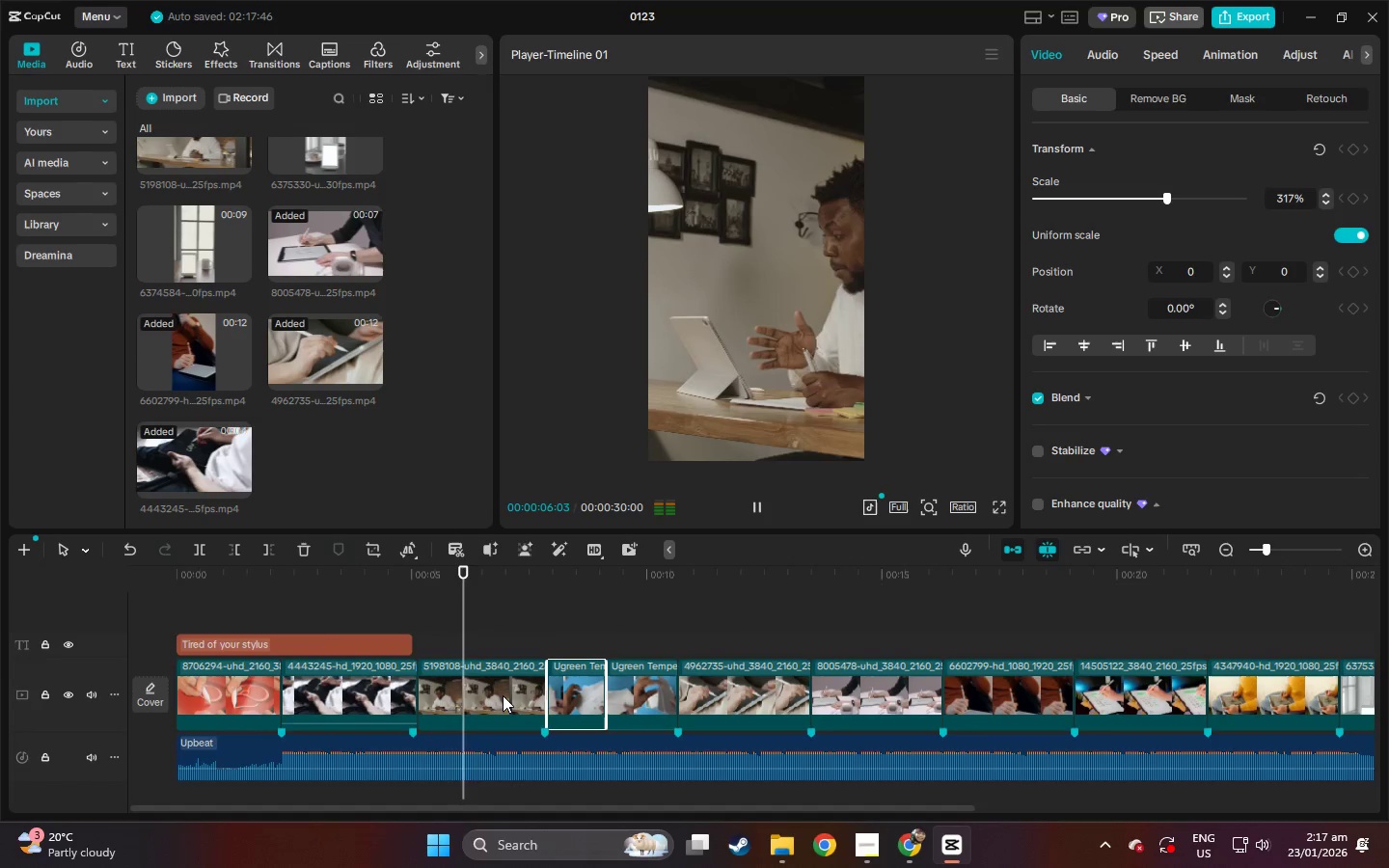 
key(Space)
 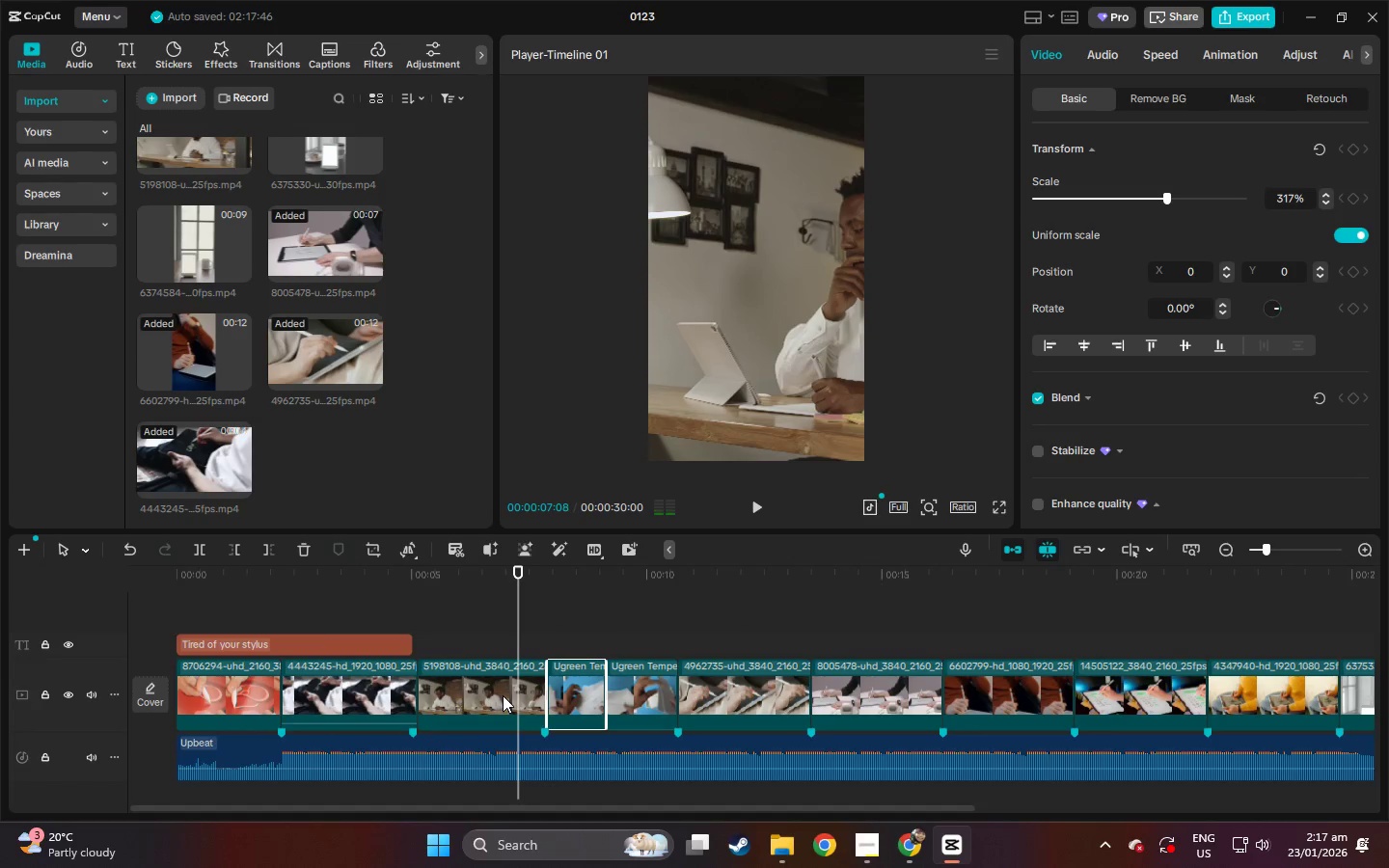 
key(Space)
 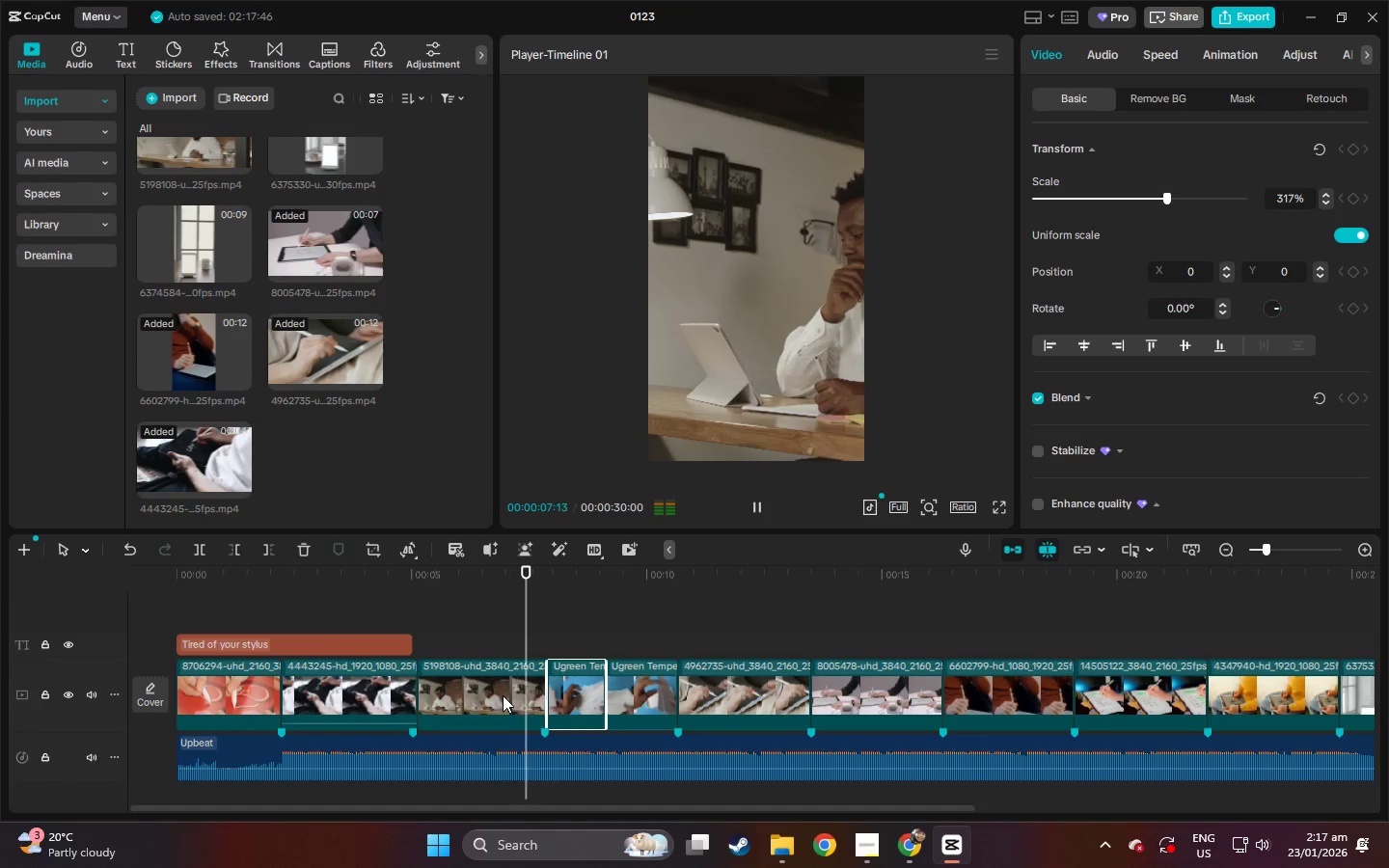 
key(Space)
 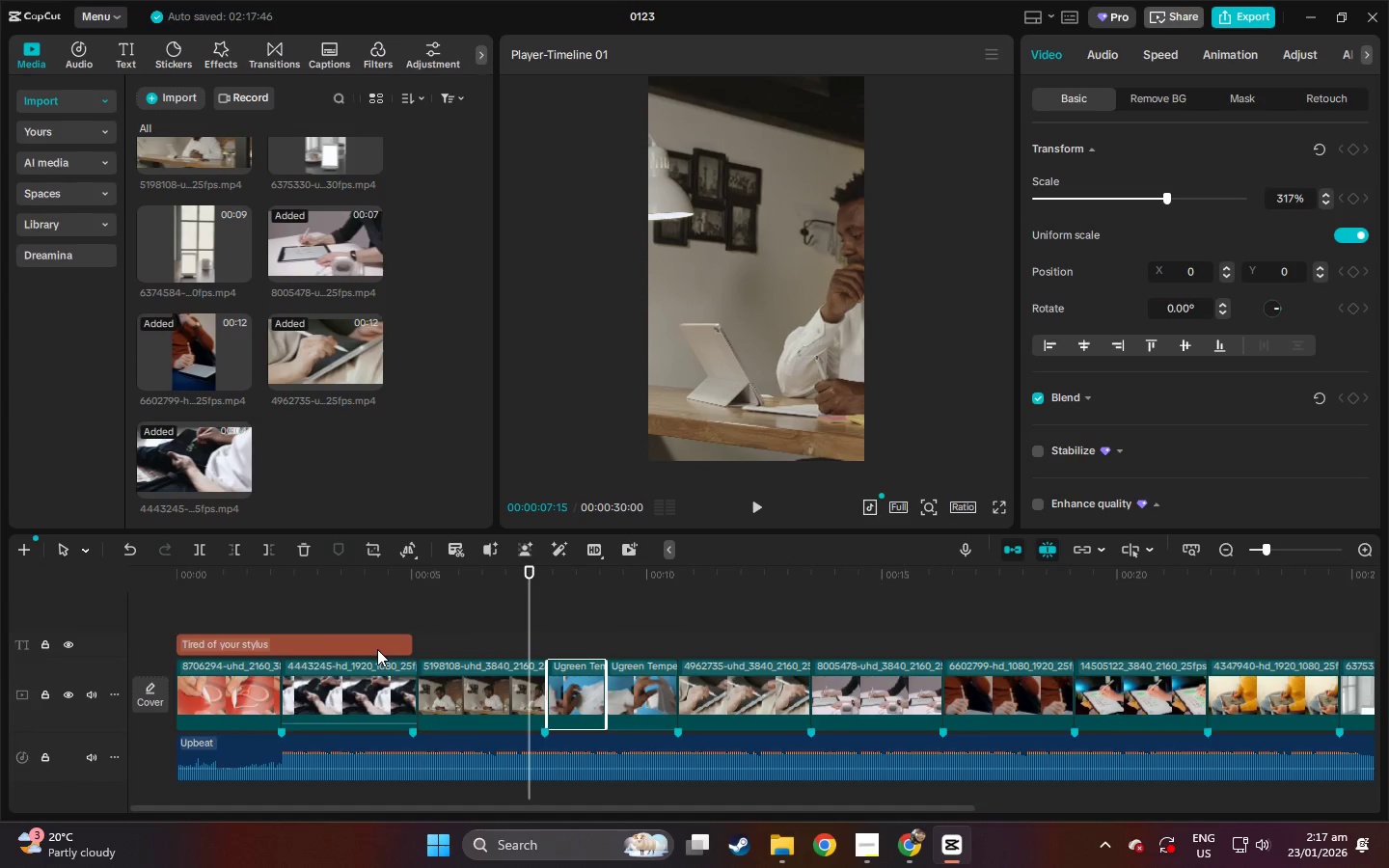 
wait(6.14)
 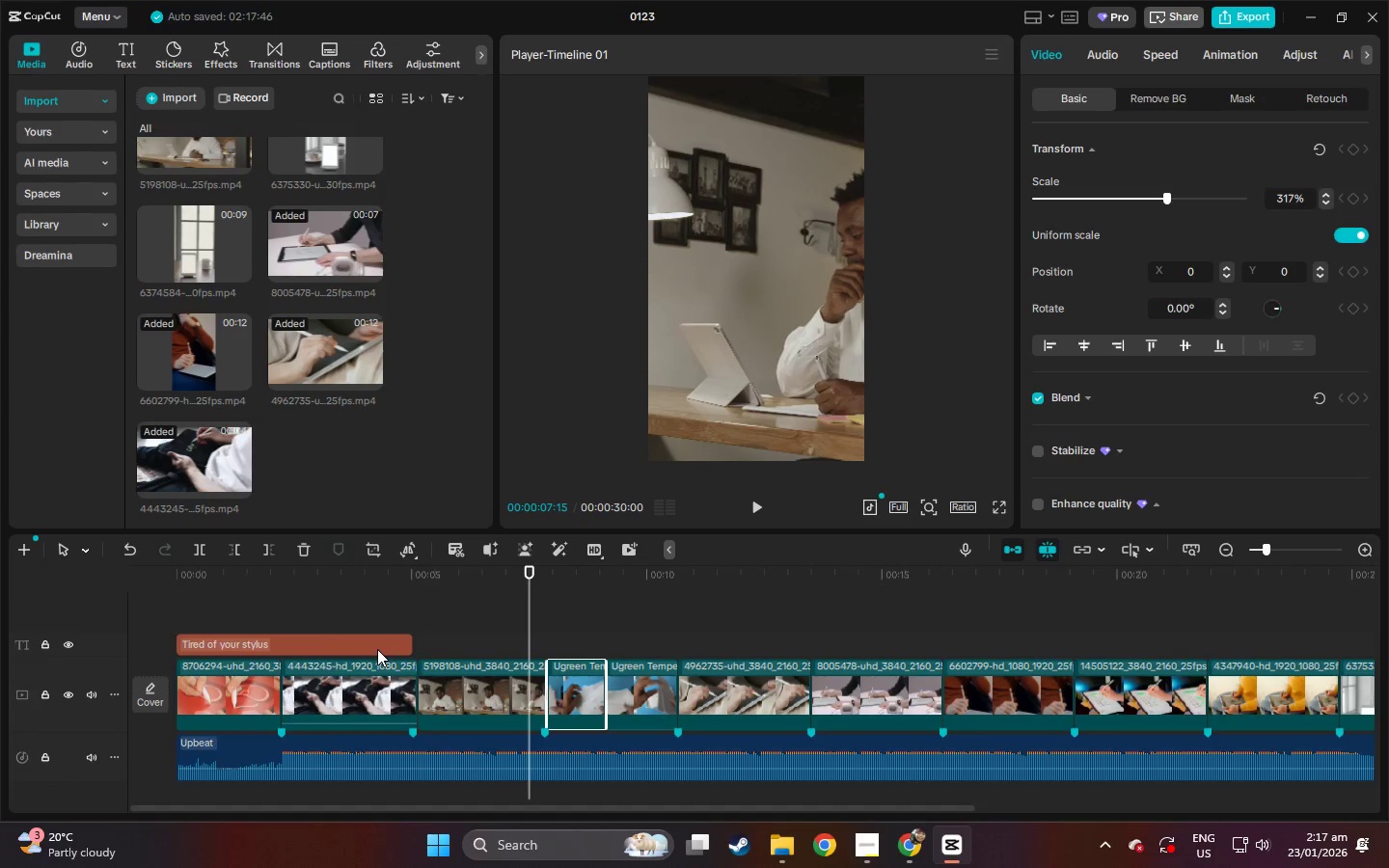 
hold_key(key=AltLeft, duration=1.52)
left_click_drag(start_coordinate=[329, 639], to_coordinate=[572, 638])
 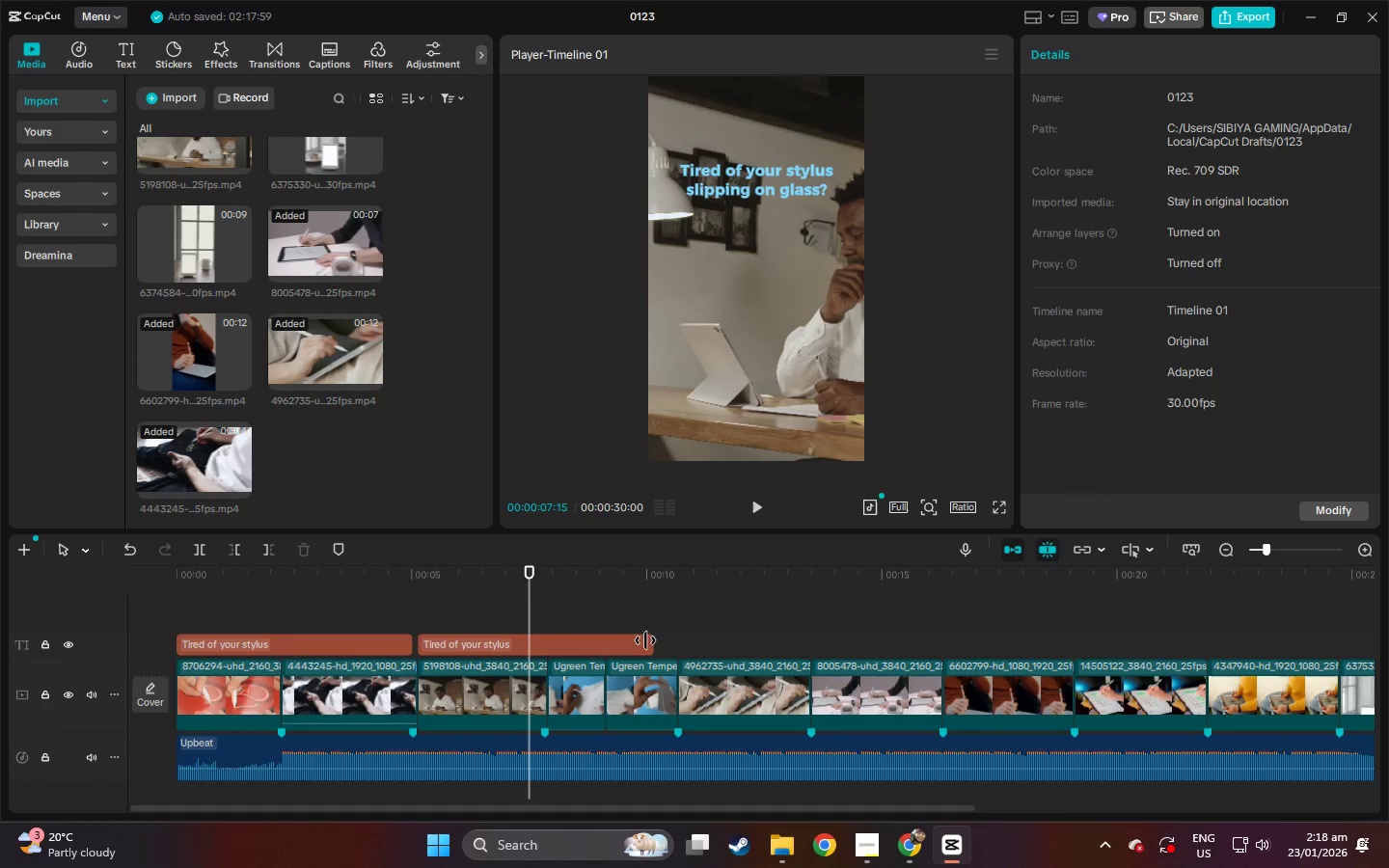 
key(Alt+AltLeft)
 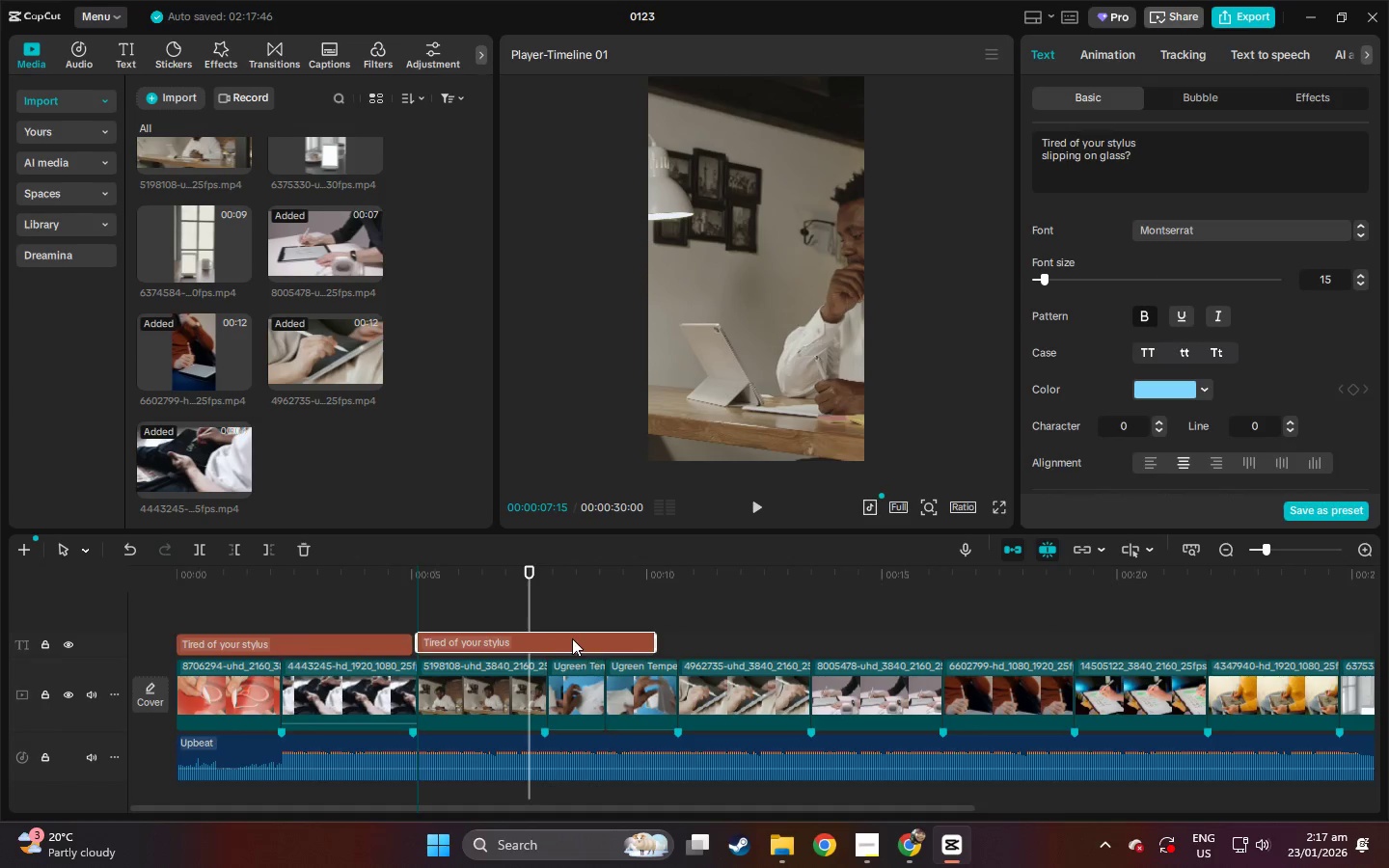 
key(Alt+AltLeft)
 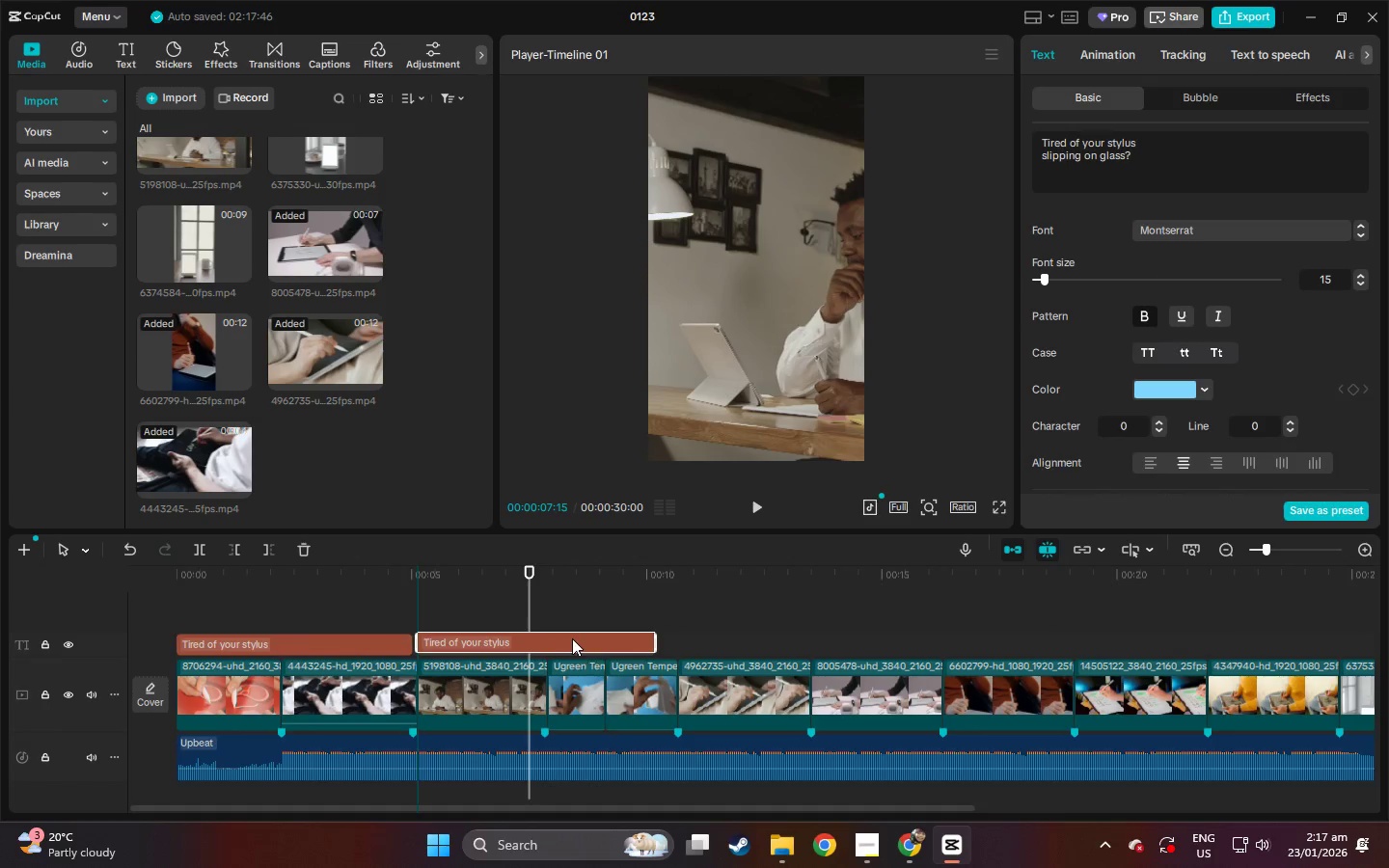 
key(Alt+AltLeft)
 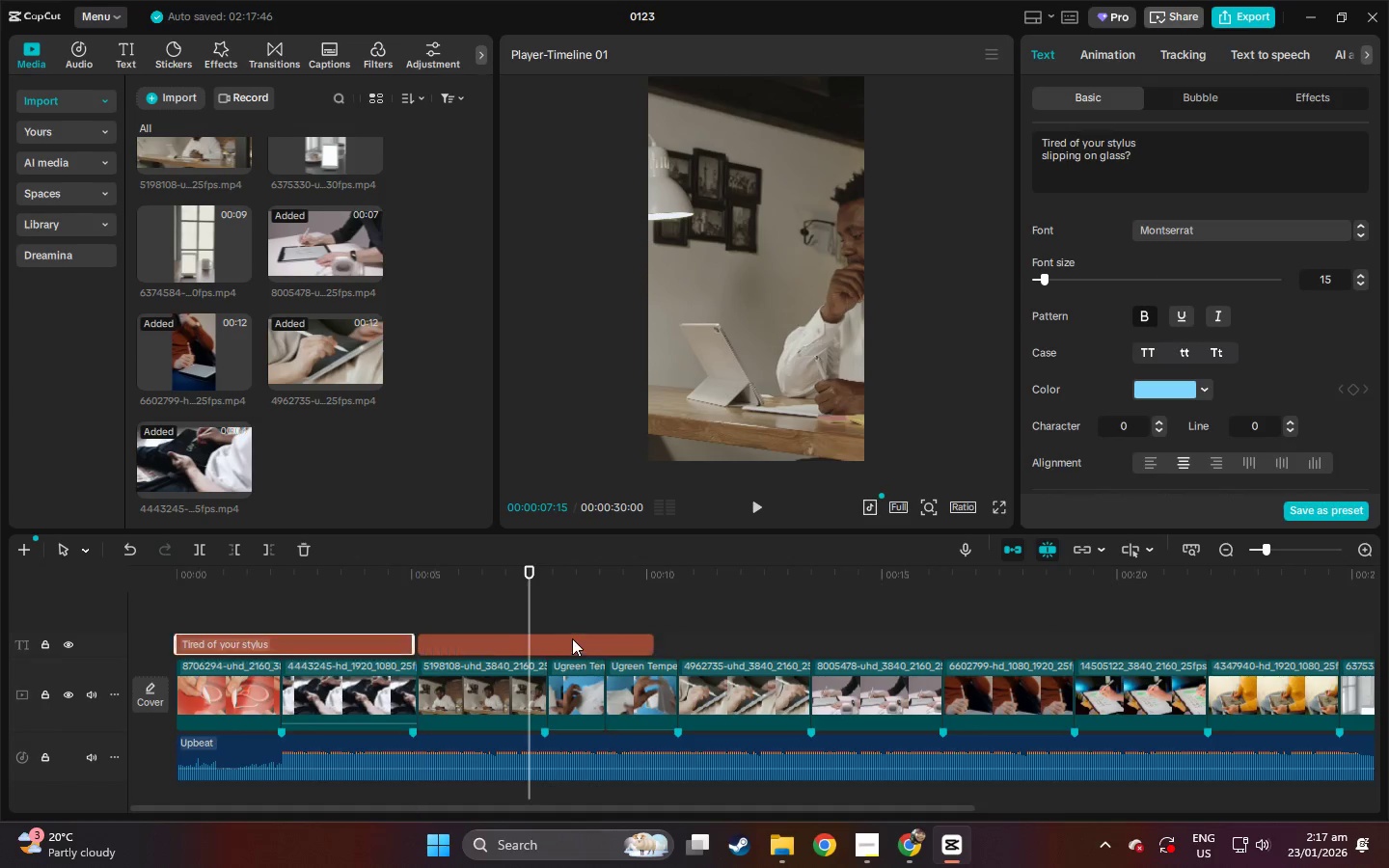 
left_click([650, 641])
 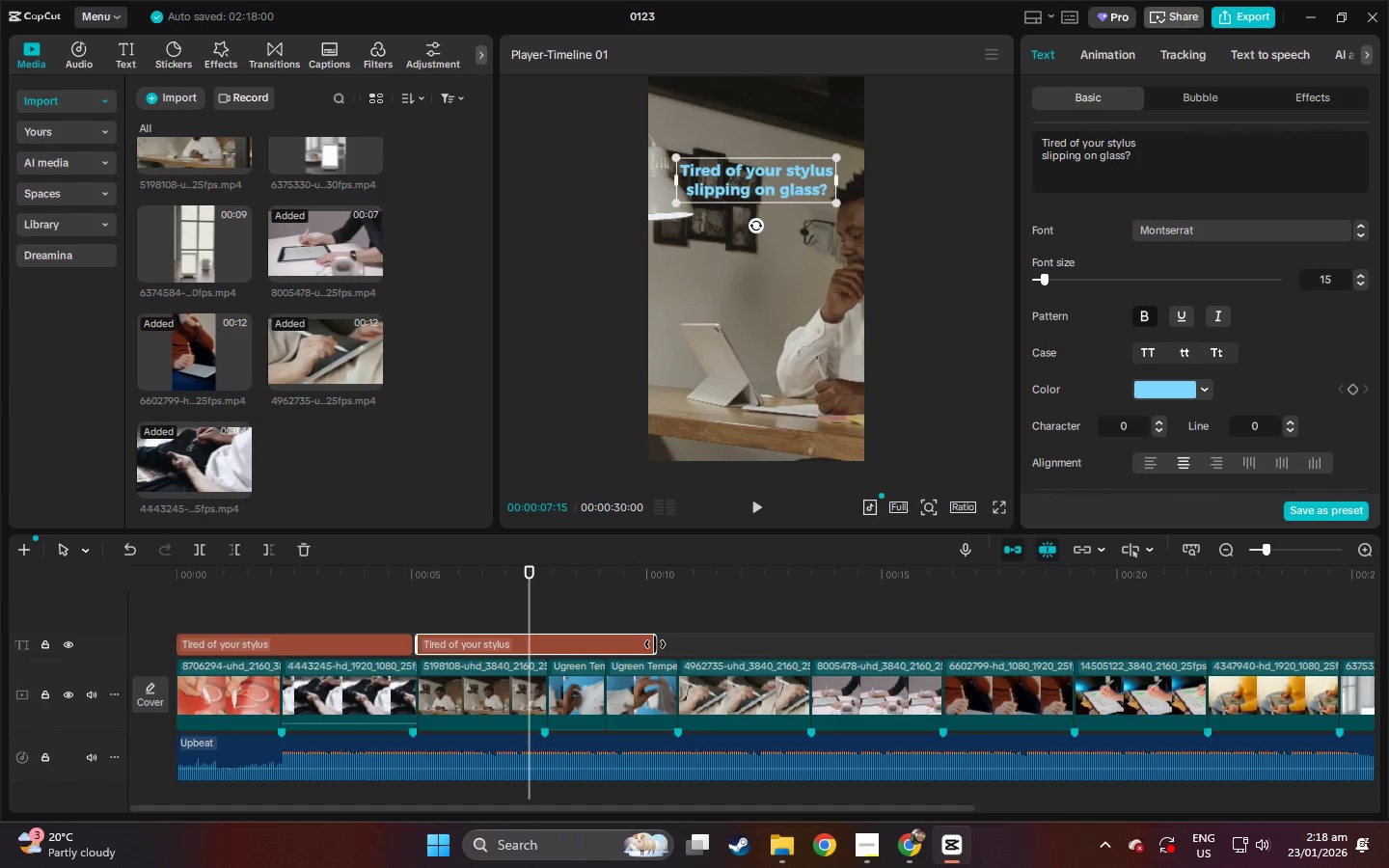 
left_click_drag(start_coordinate=[655, 644], to_coordinate=[546, 654])
 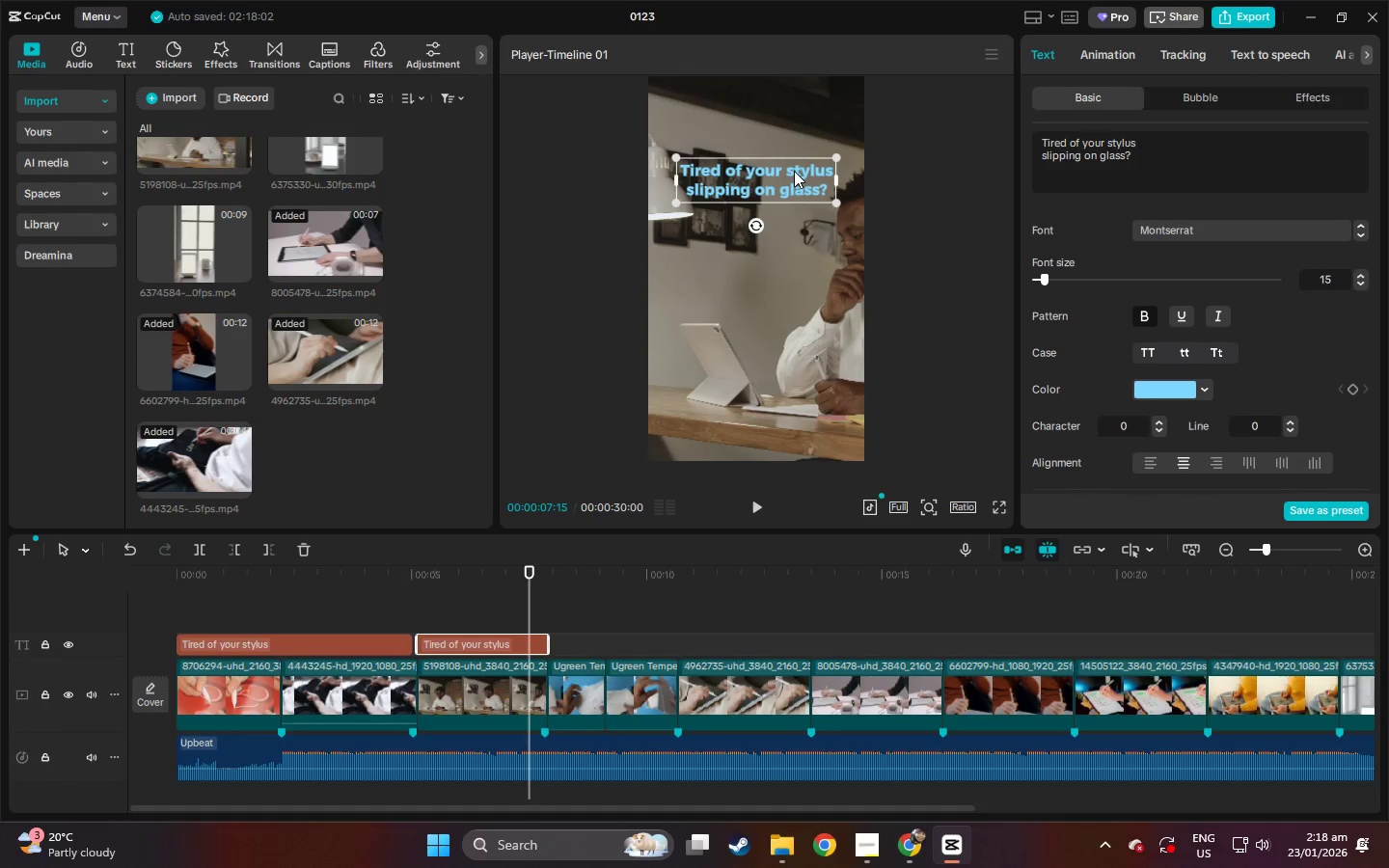 
double_click([794, 171])
 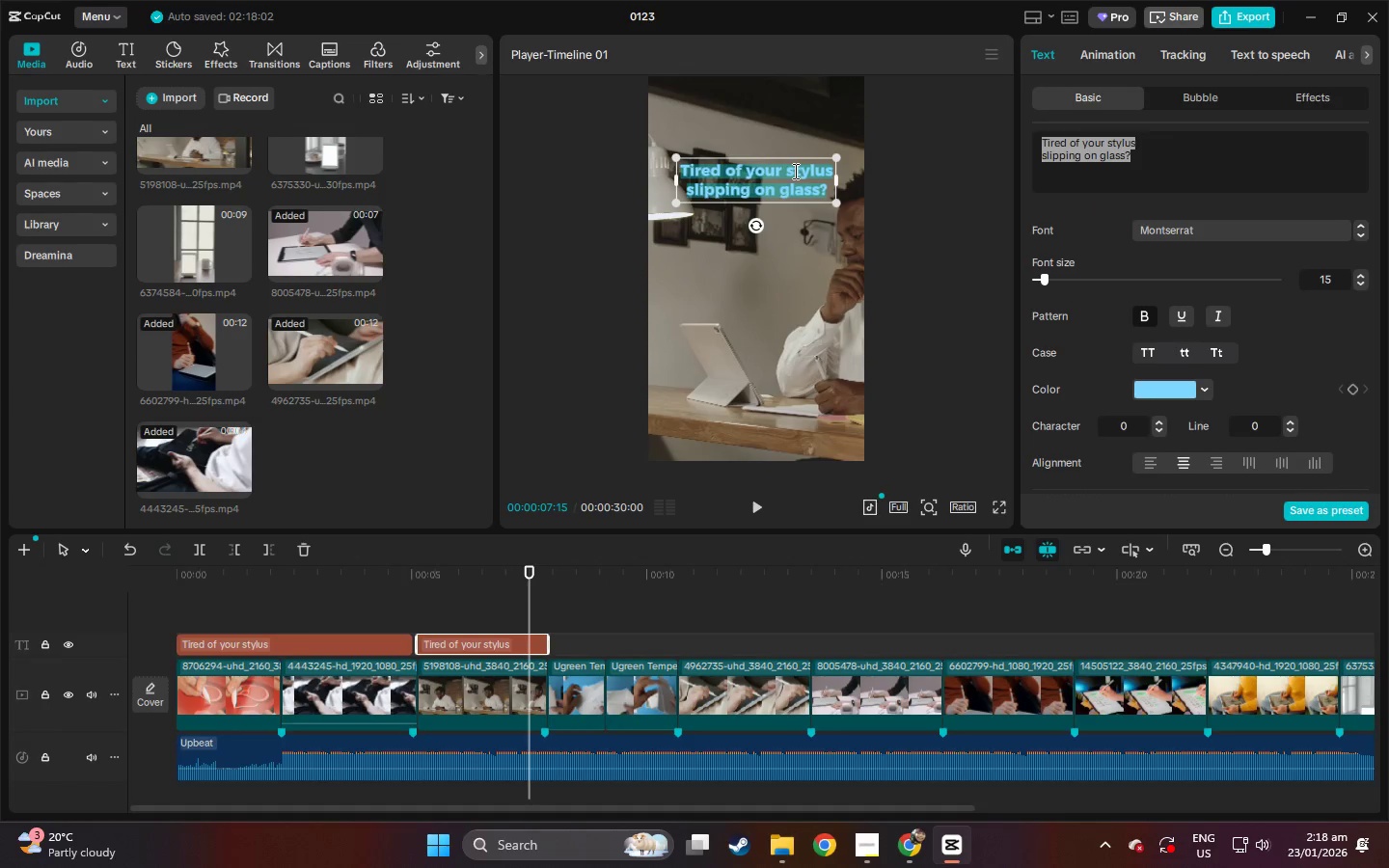 
type(I t)
key(Backspace)
key(Backspace)
key(Backspace)
key(Backspace)
key(Backspace)
type(IO)
key(Backspace)
type( tur)
key(Backspace)
key(Backspace)
key(Backspace)
type(Turt)
key(Backspace)
key(Backspace)
type(tor )
key(Backspace)
type(-style wri)
key(Backspace)
key(Backspace)
key(Backspace)
 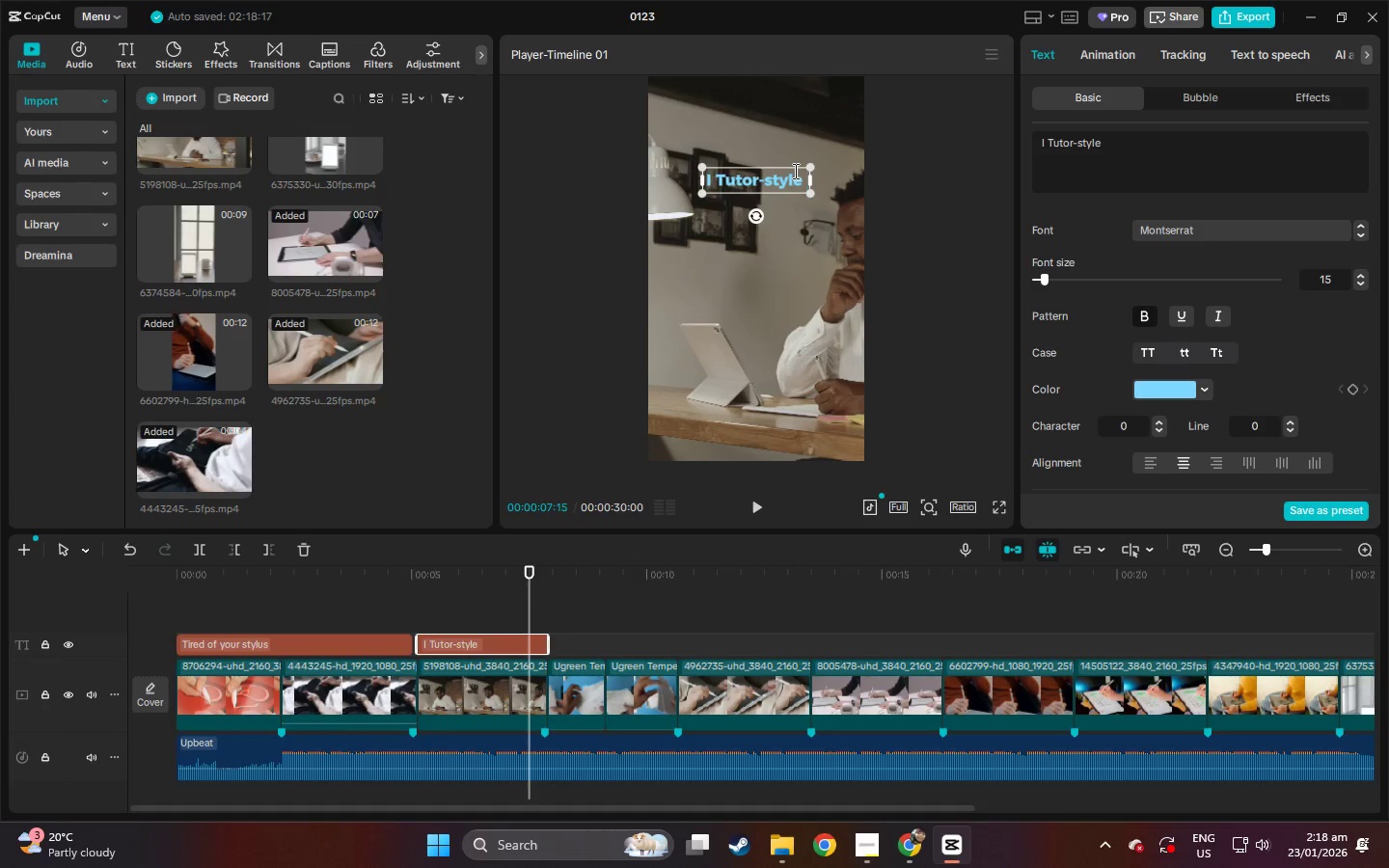 
key(Backspace)
key(Backspace)
key(Backspace)
key(Backspace)
key(Backspace)
key(Backspace)
key(Backspace)
type( SART)
key(Backspace)
key(Backspace)
type(T matn)
key(Backspace)
type(h on my)
 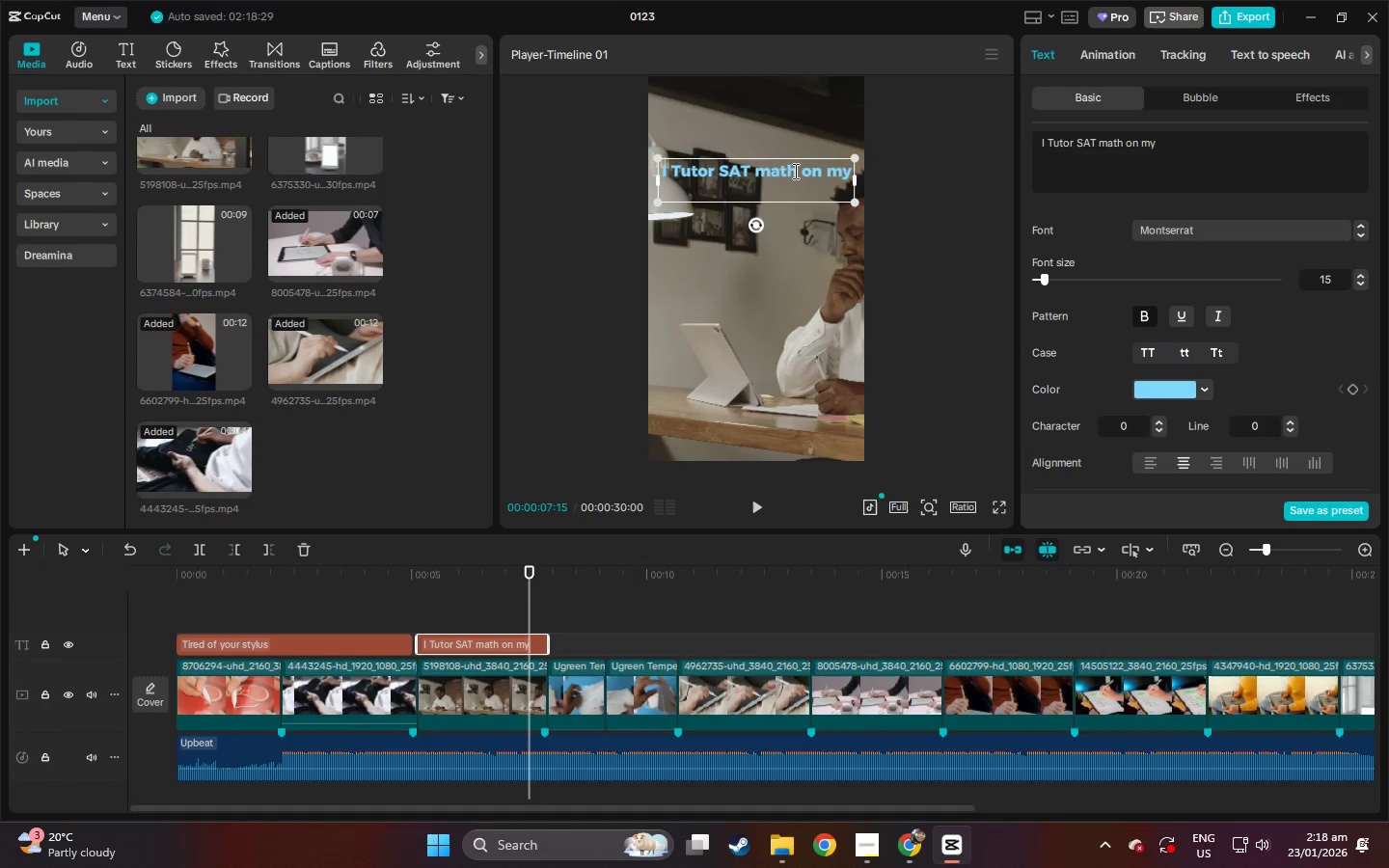 
 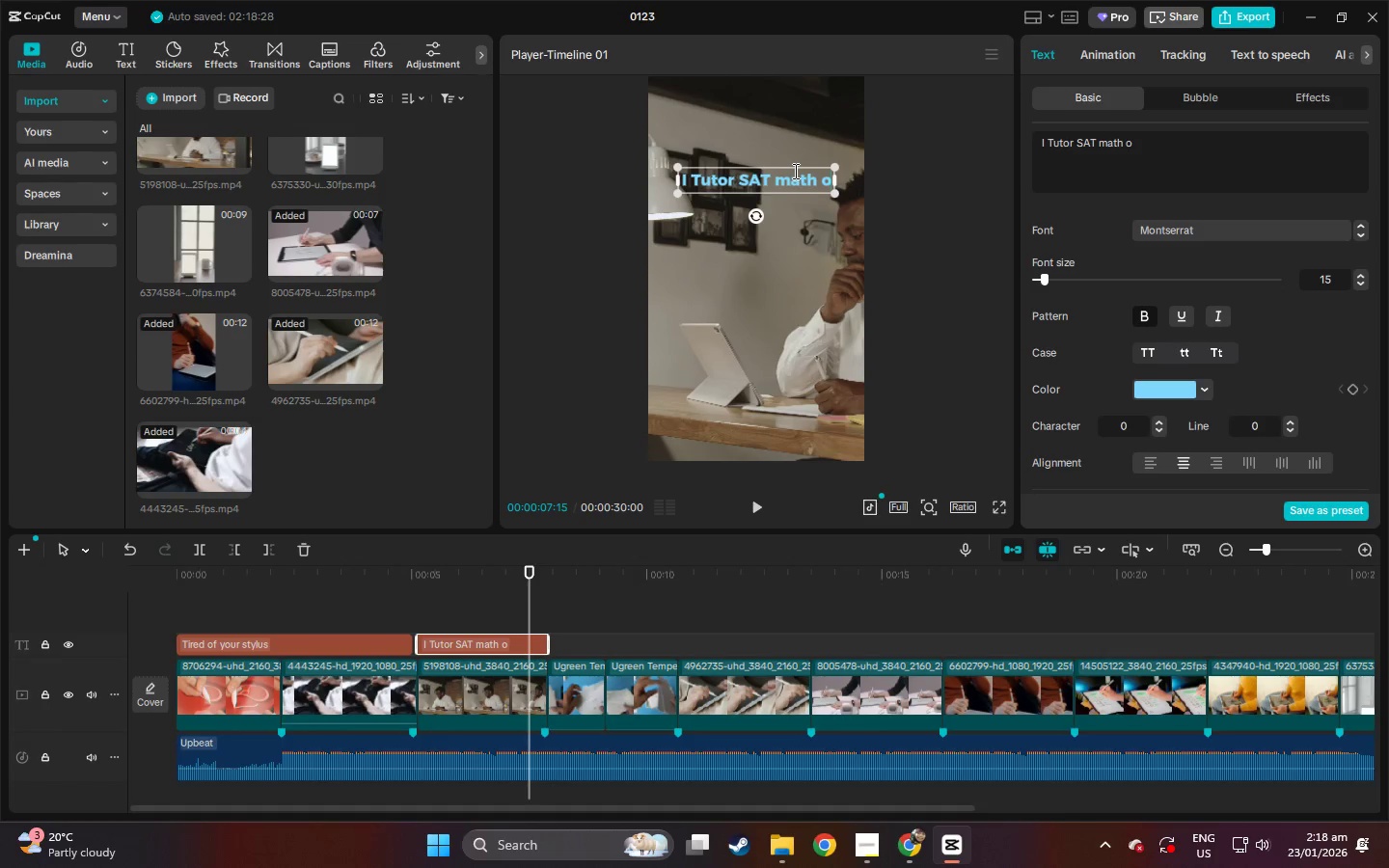 
key(Enter)
 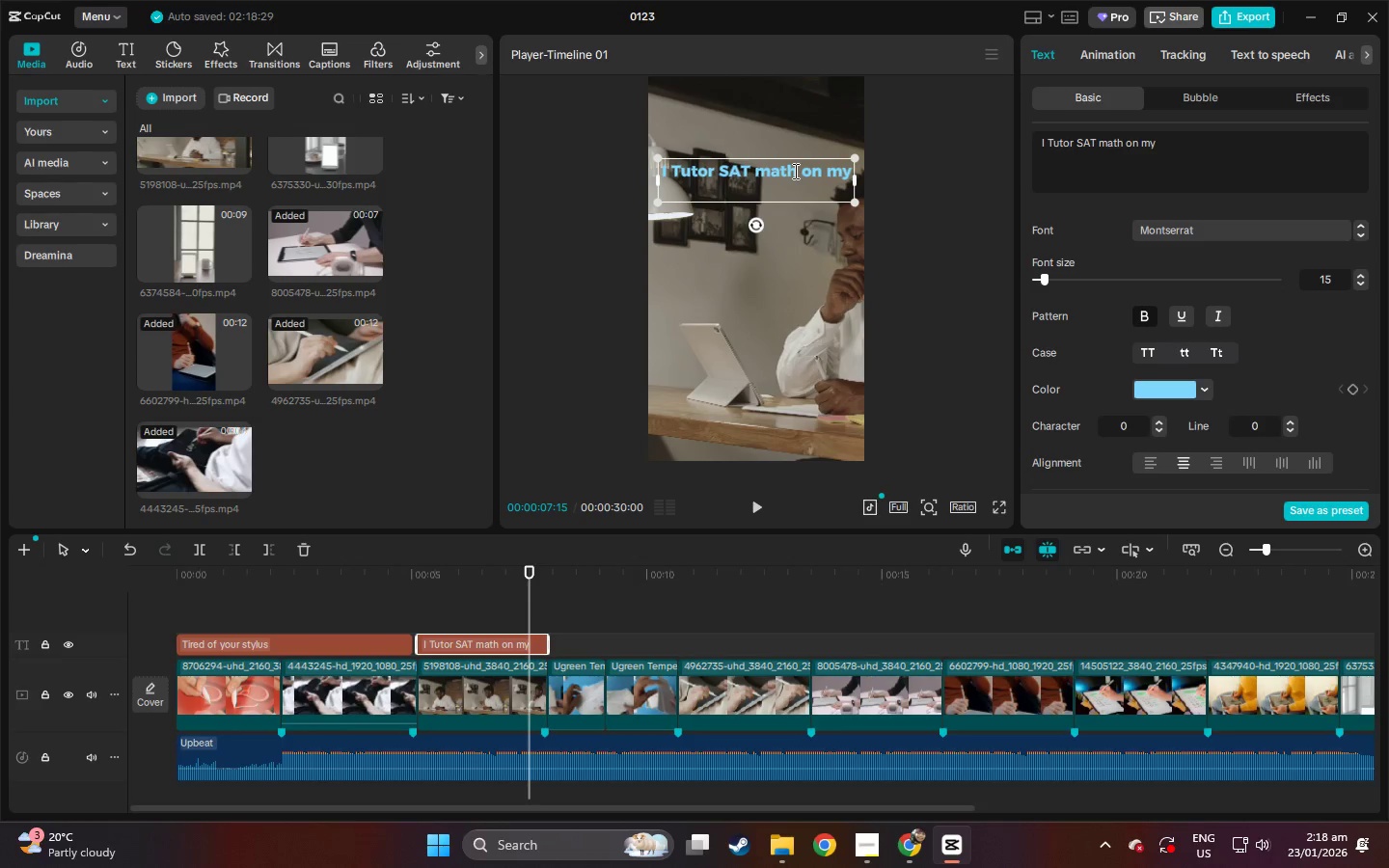 
type(IPAD every day)
 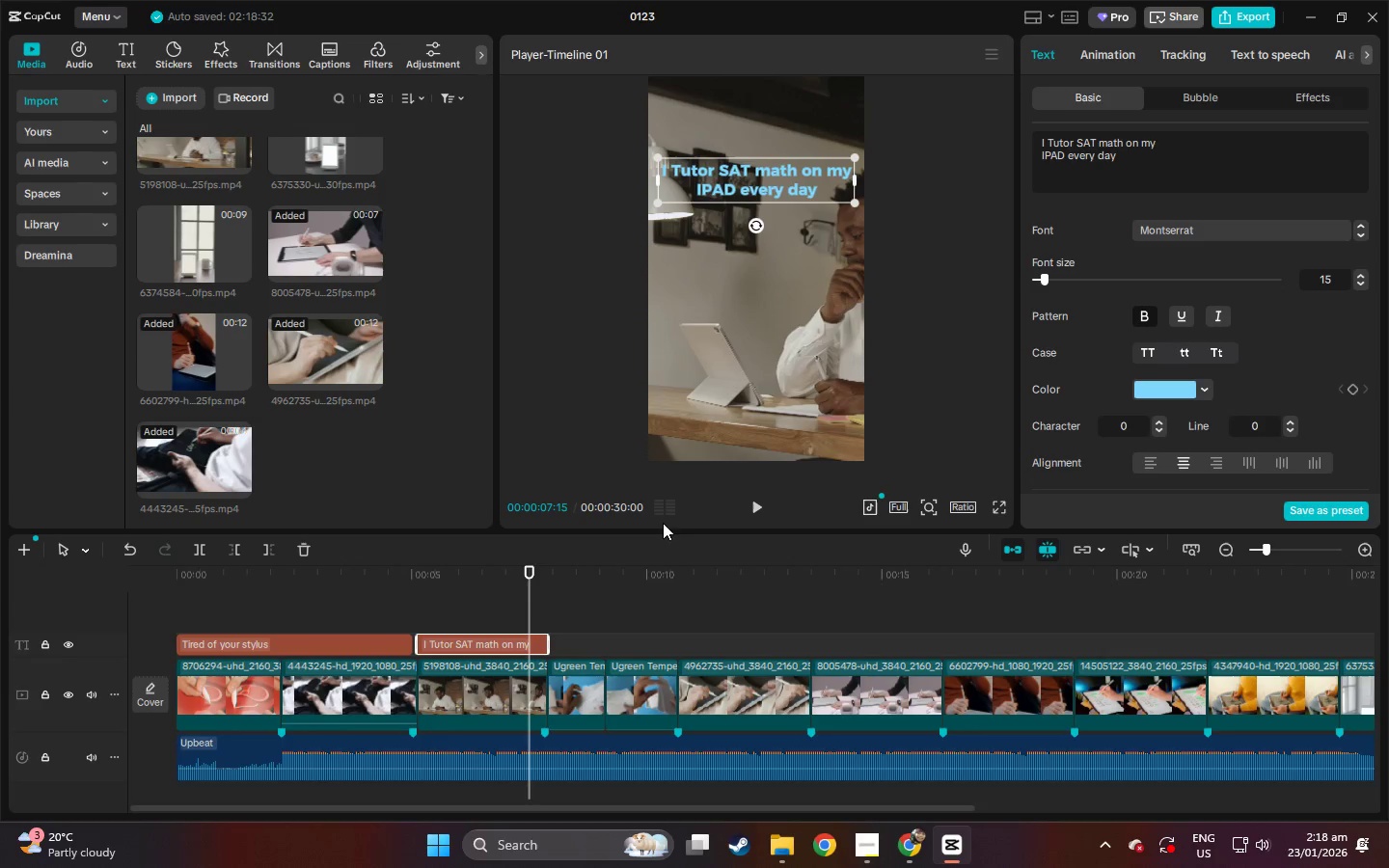 
key(Period)
 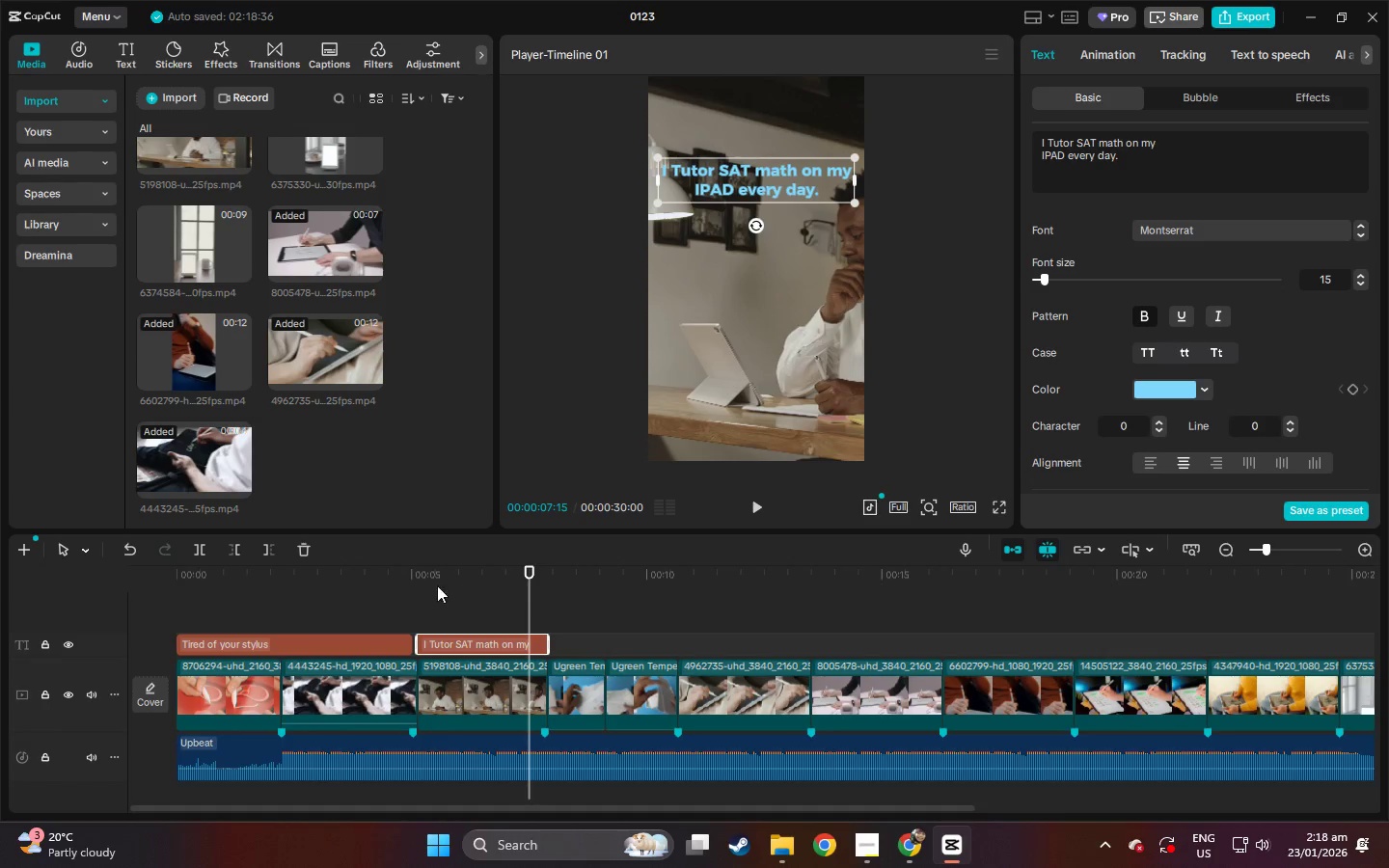 
left_click([374, 584])
 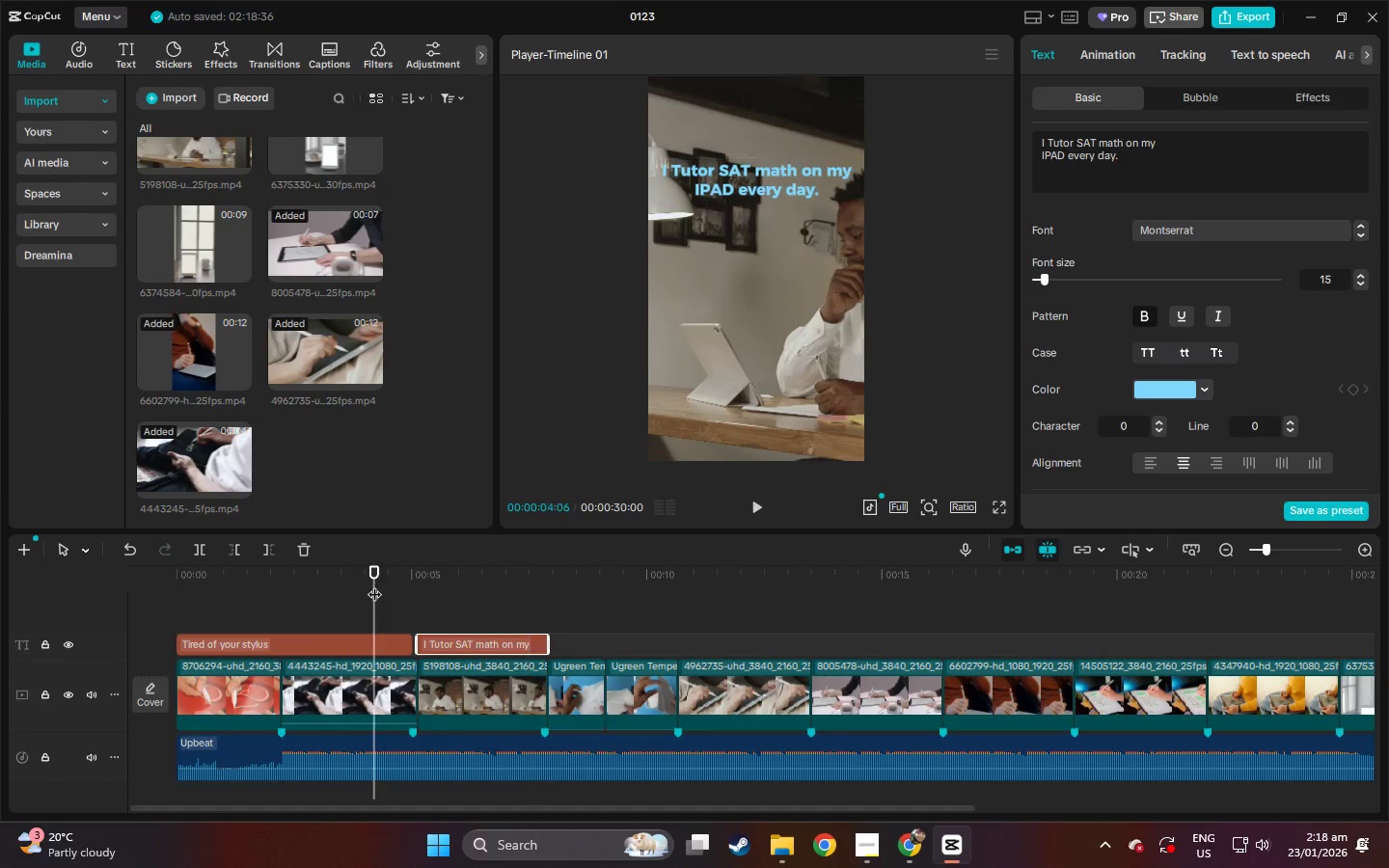 
key(Space)
 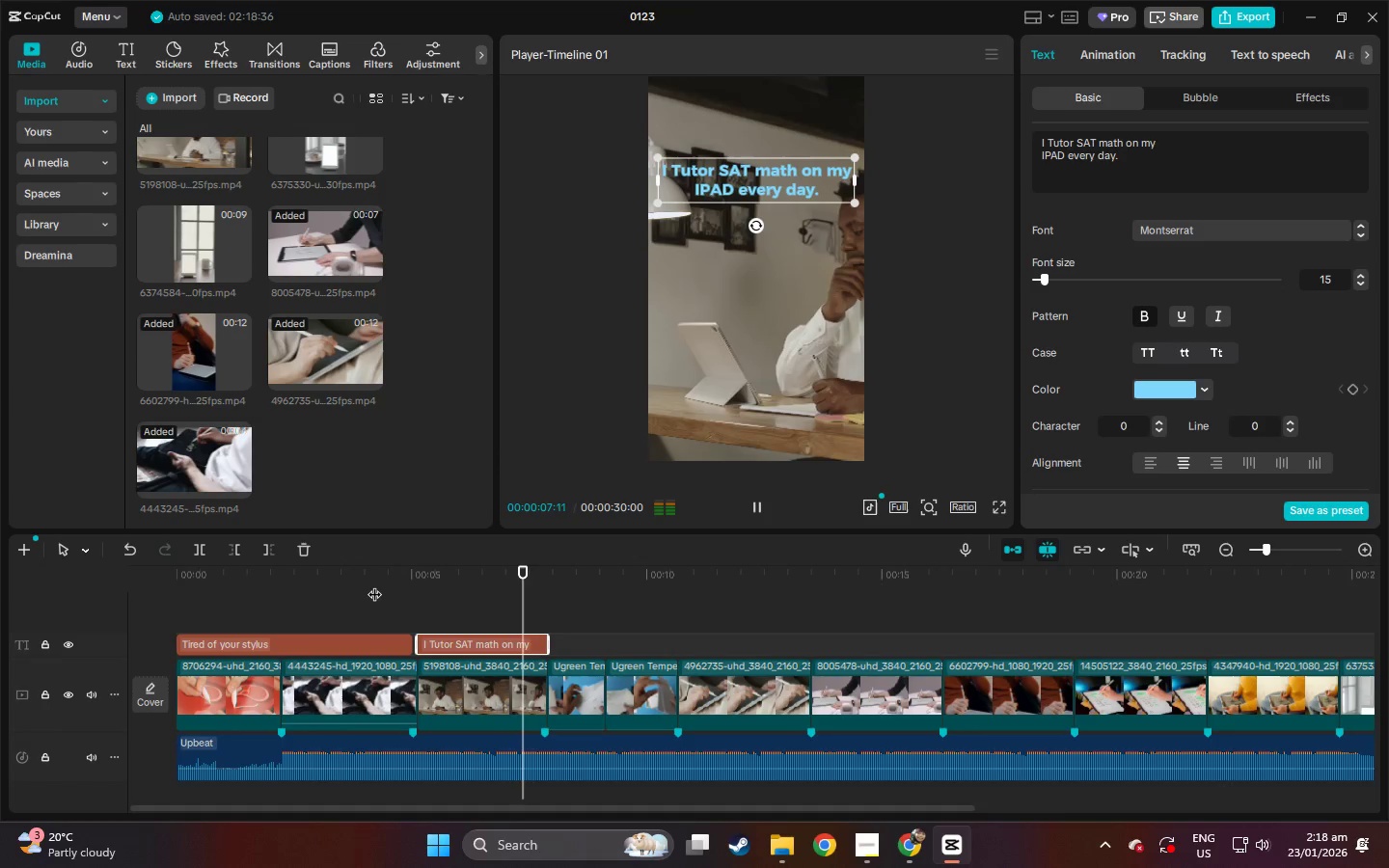 
key(Space)
 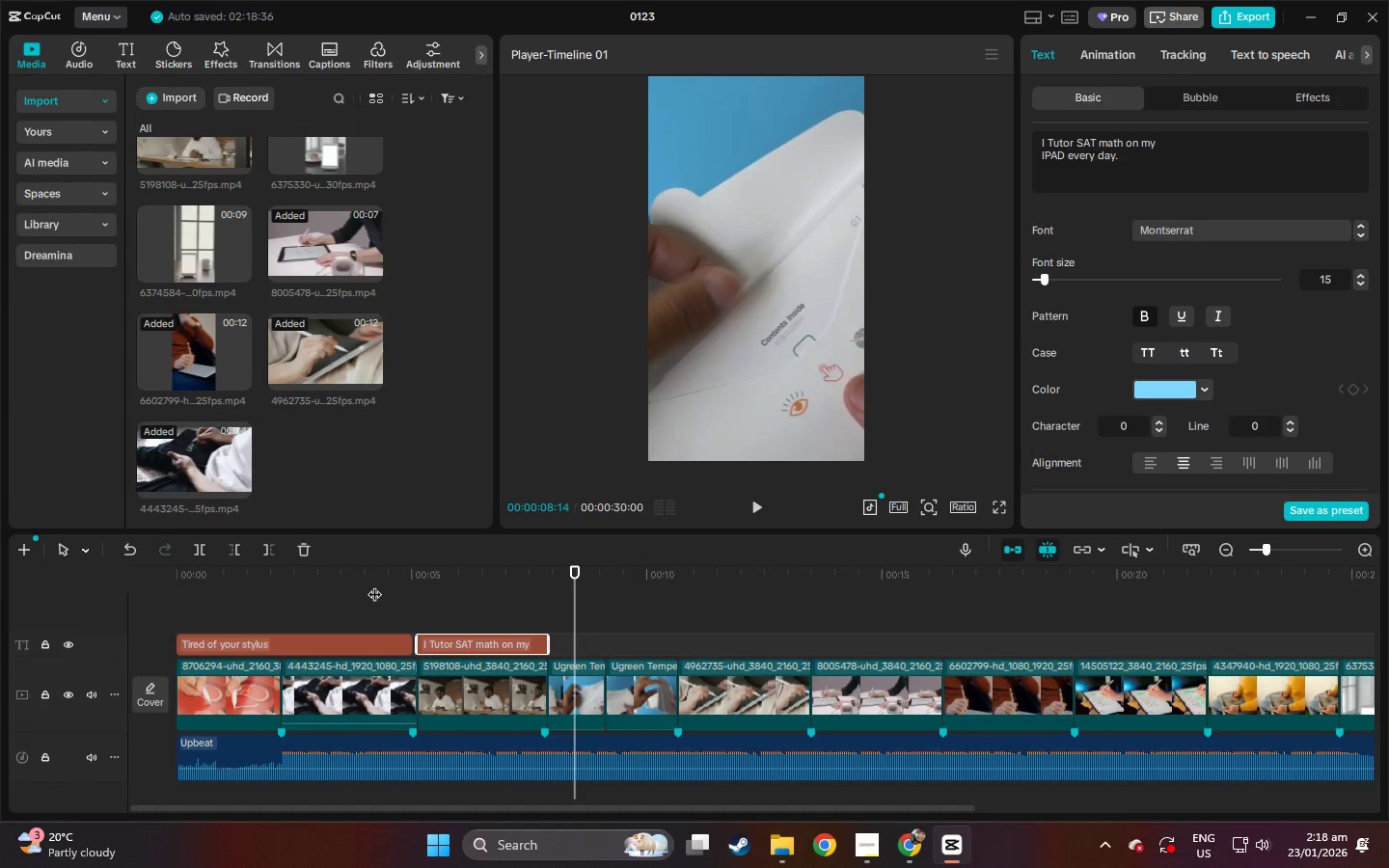 
wait(6.62)
 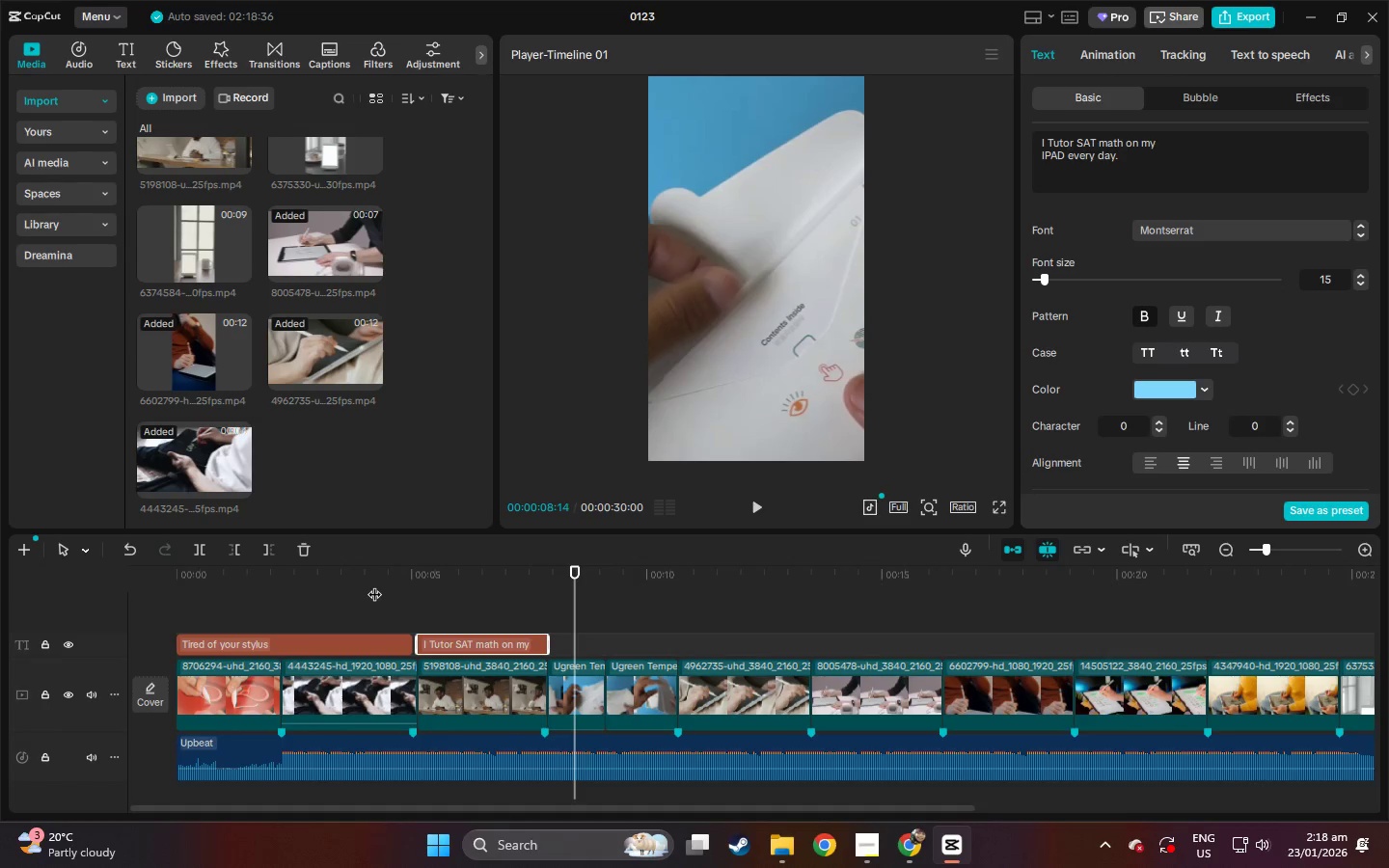 
hold_key(key=AltLeft, duration=1.5)
left_click_drag(start_coordinate=[493, 641], to_coordinate=[626, 649])
 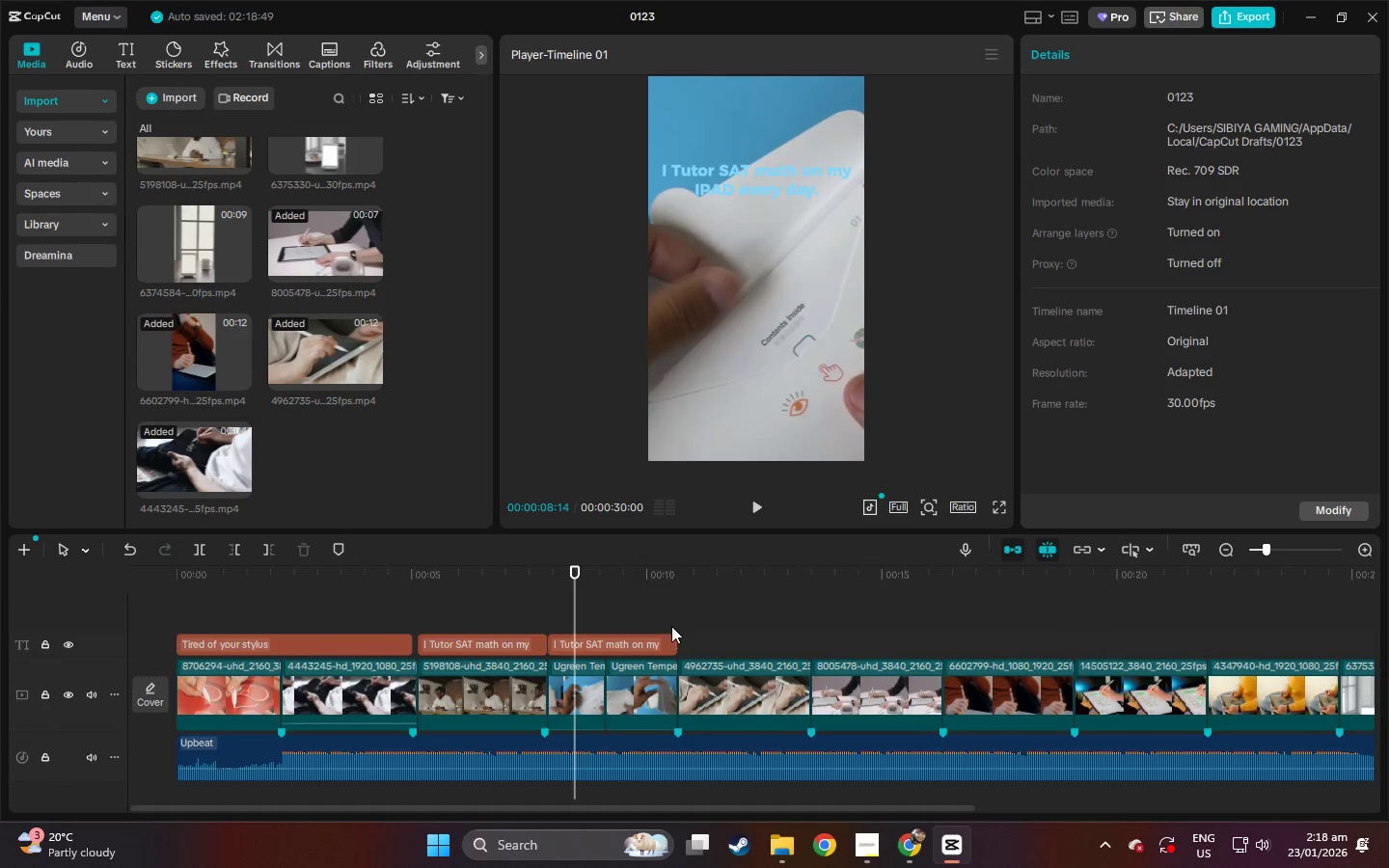 
key(Alt+AltLeft)
 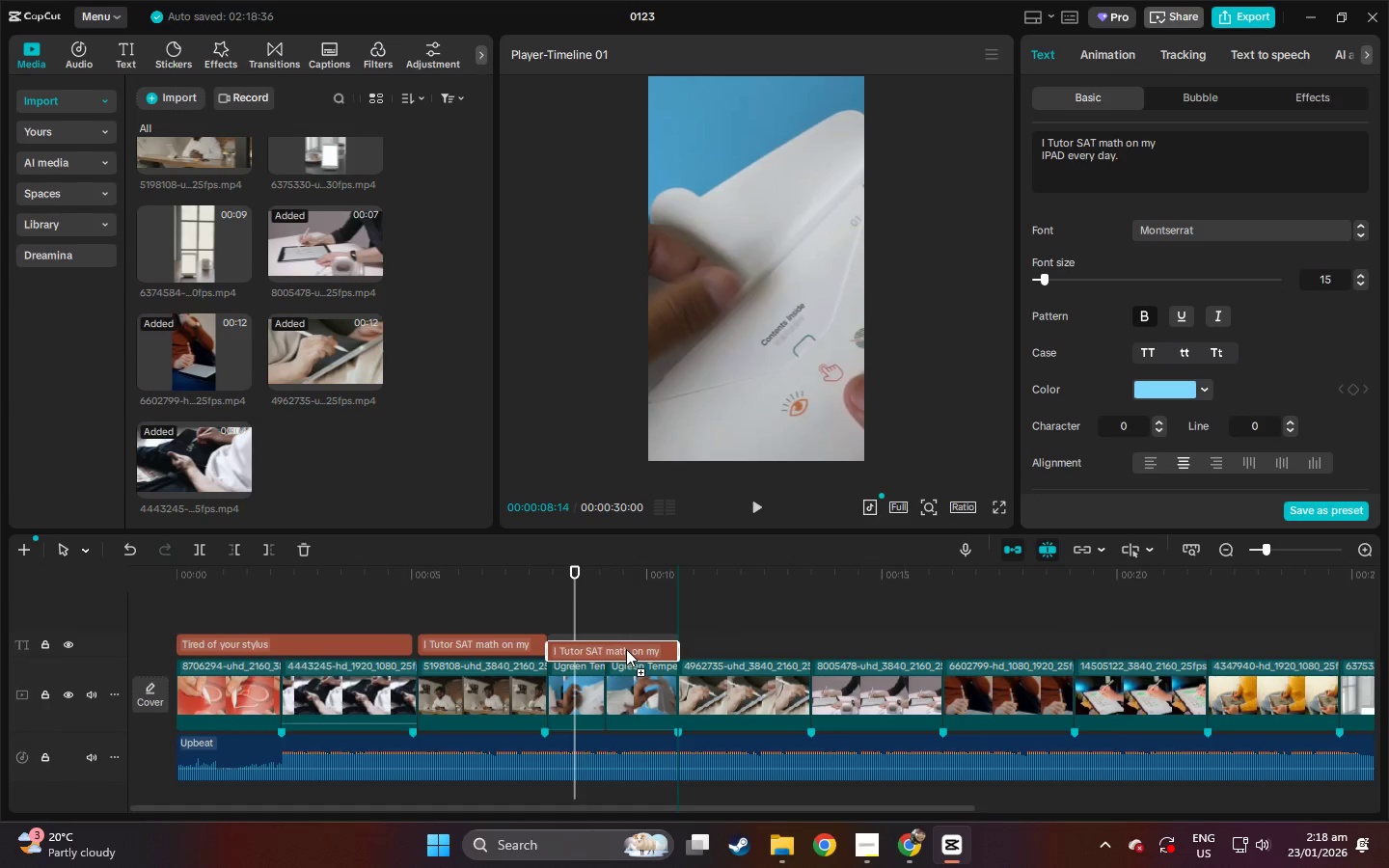 
key(Alt+AltLeft)
 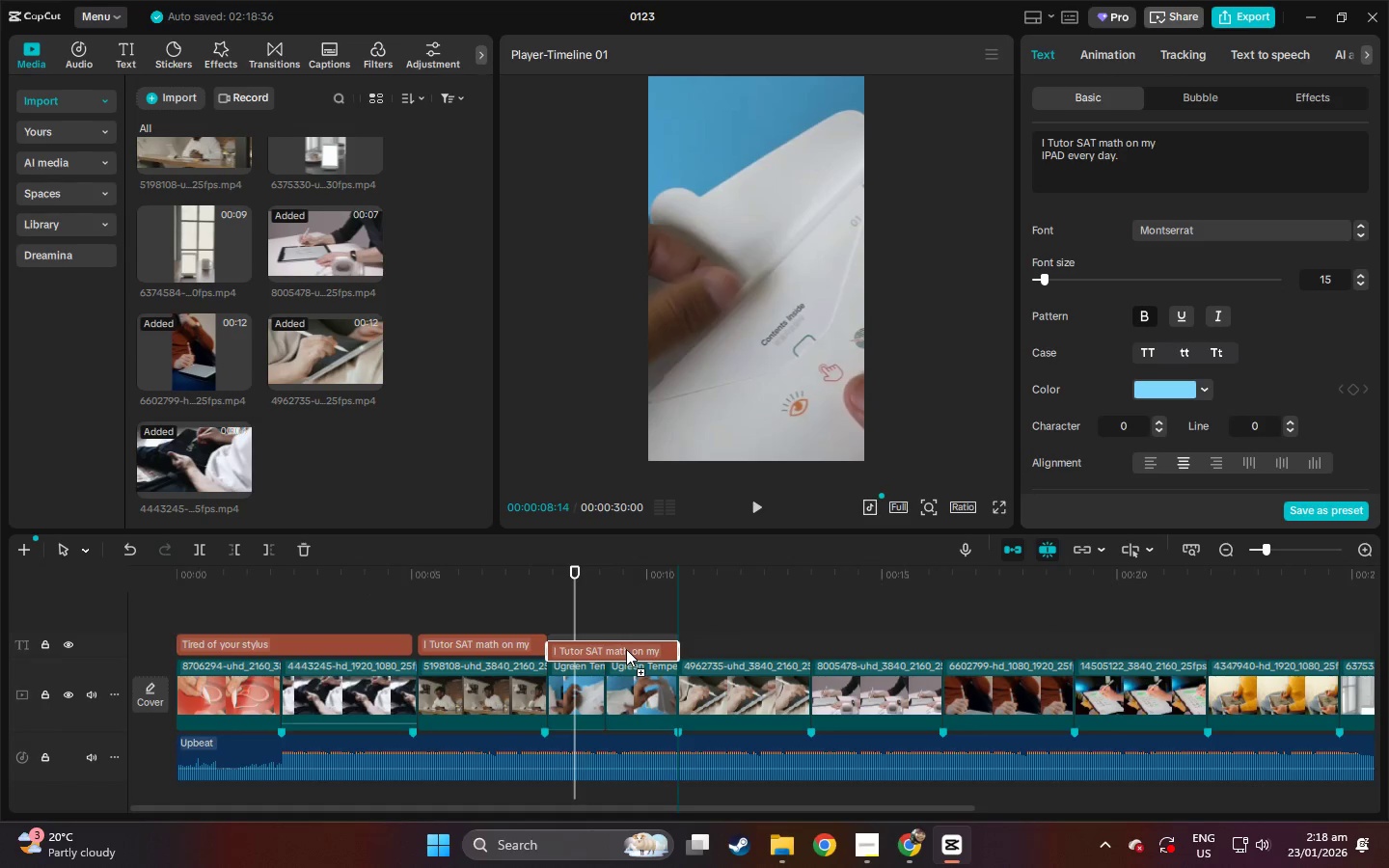 
key(Alt+AltLeft)
 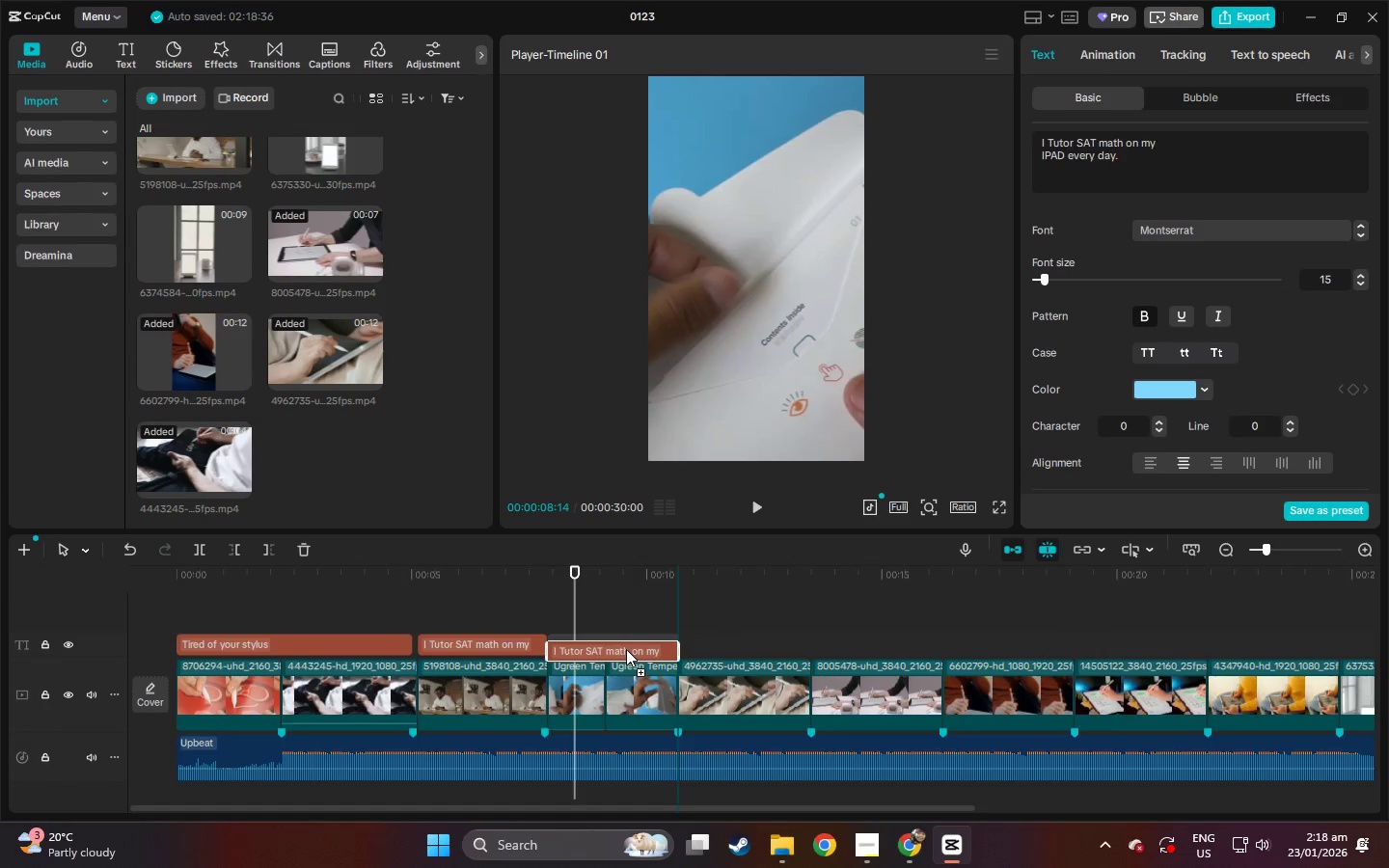 
key(Alt+AltLeft)
 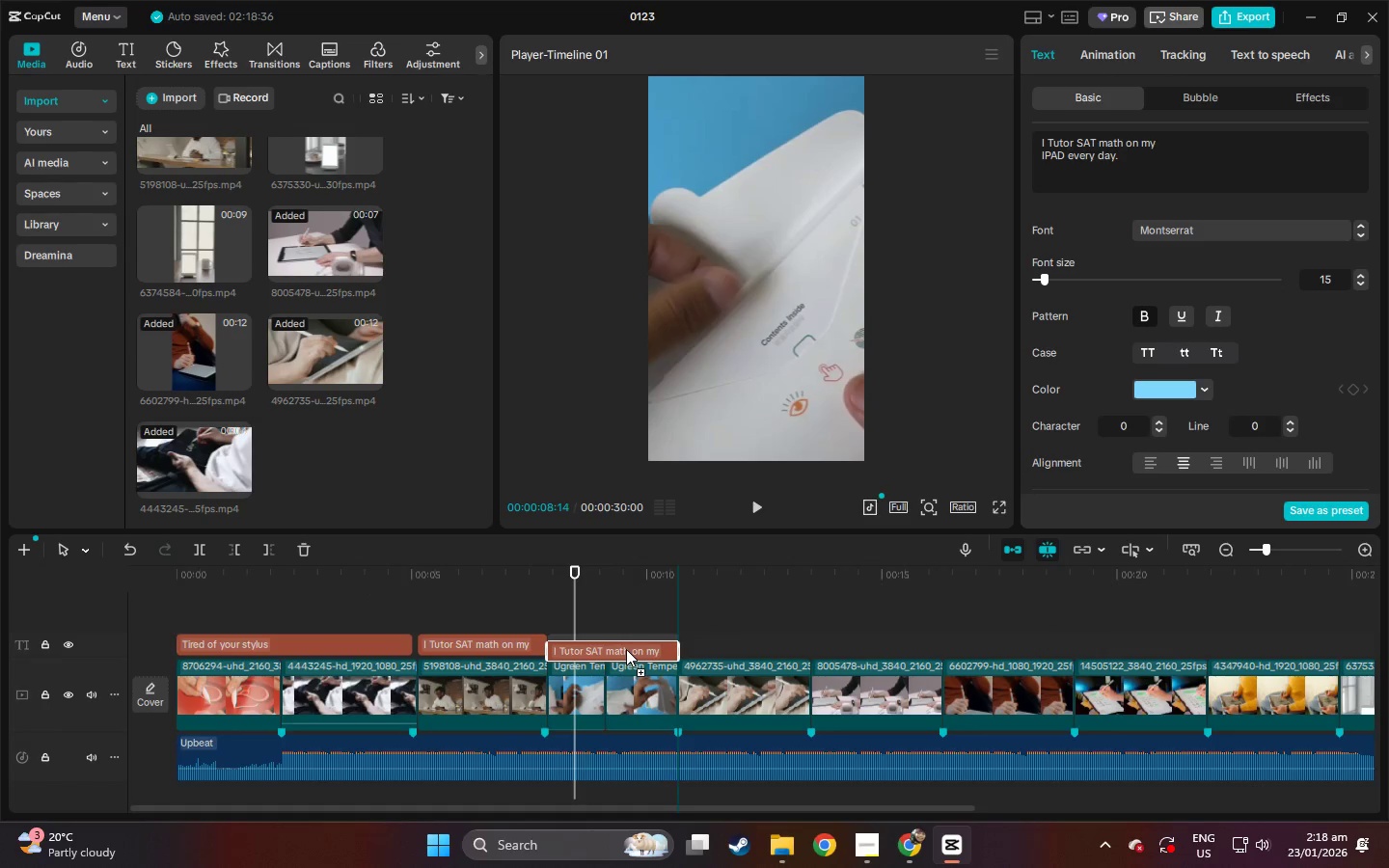 
key(Alt+AltLeft)
 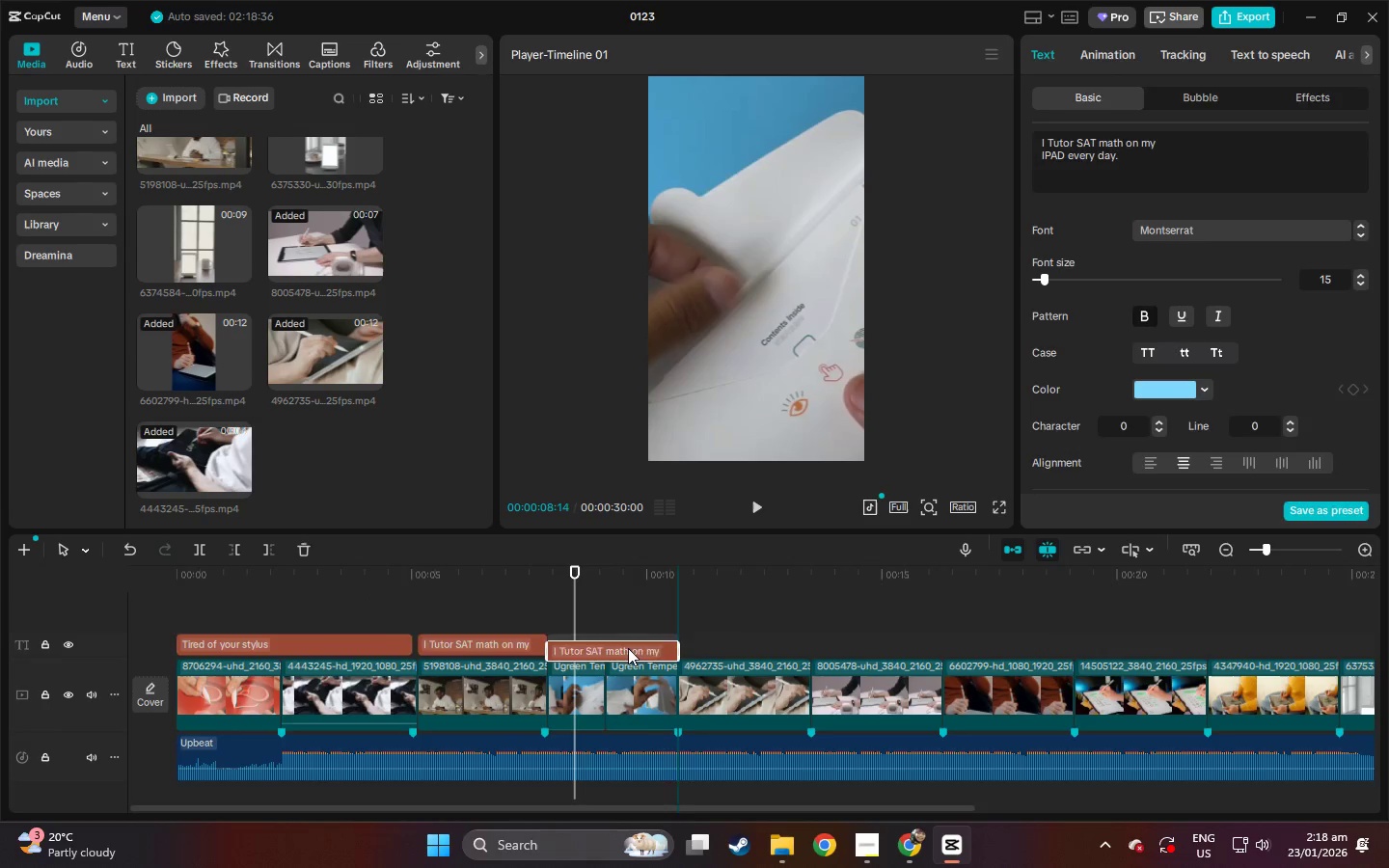 
key(Alt+AltLeft)
 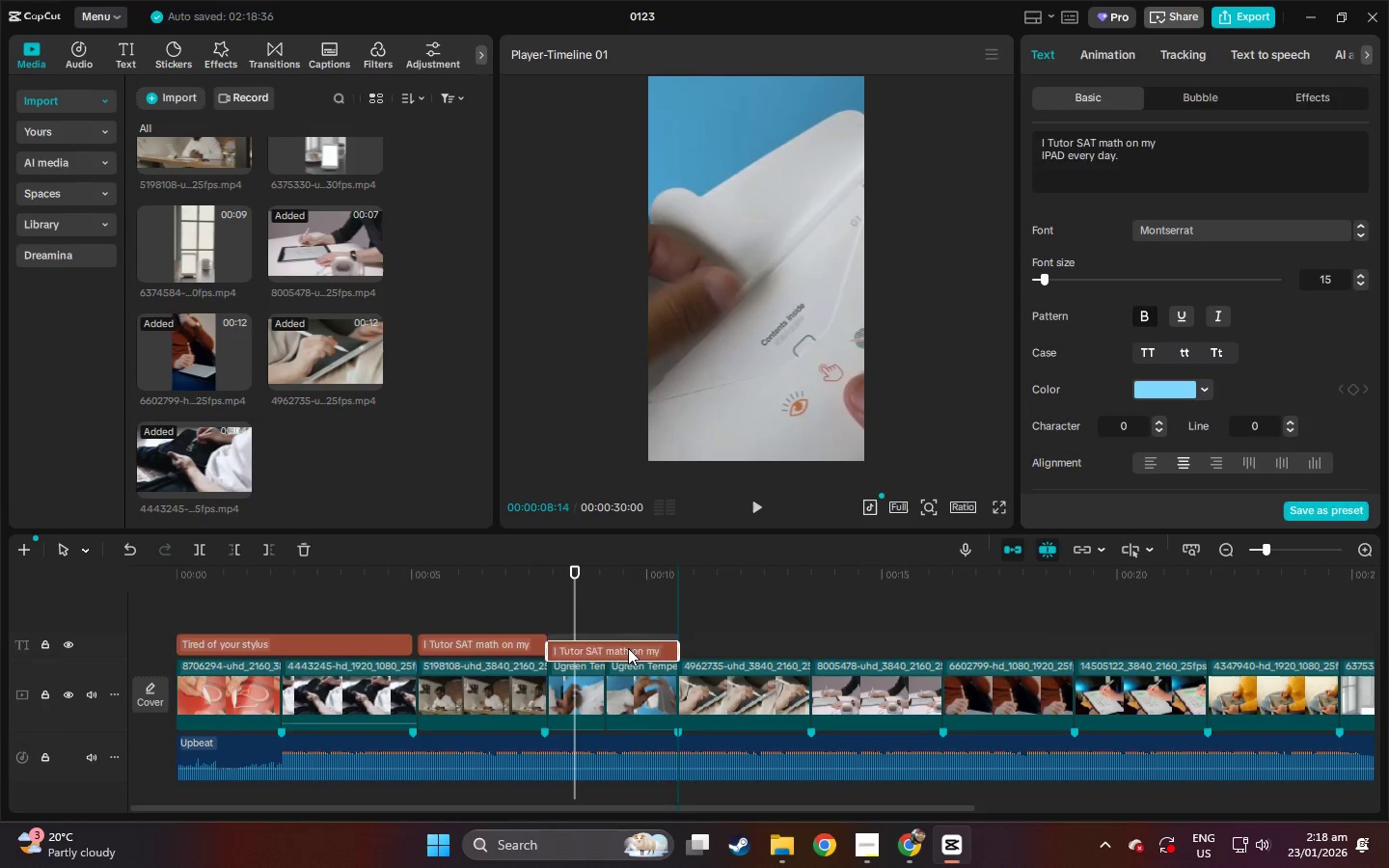 
key(Alt+AltLeft)
 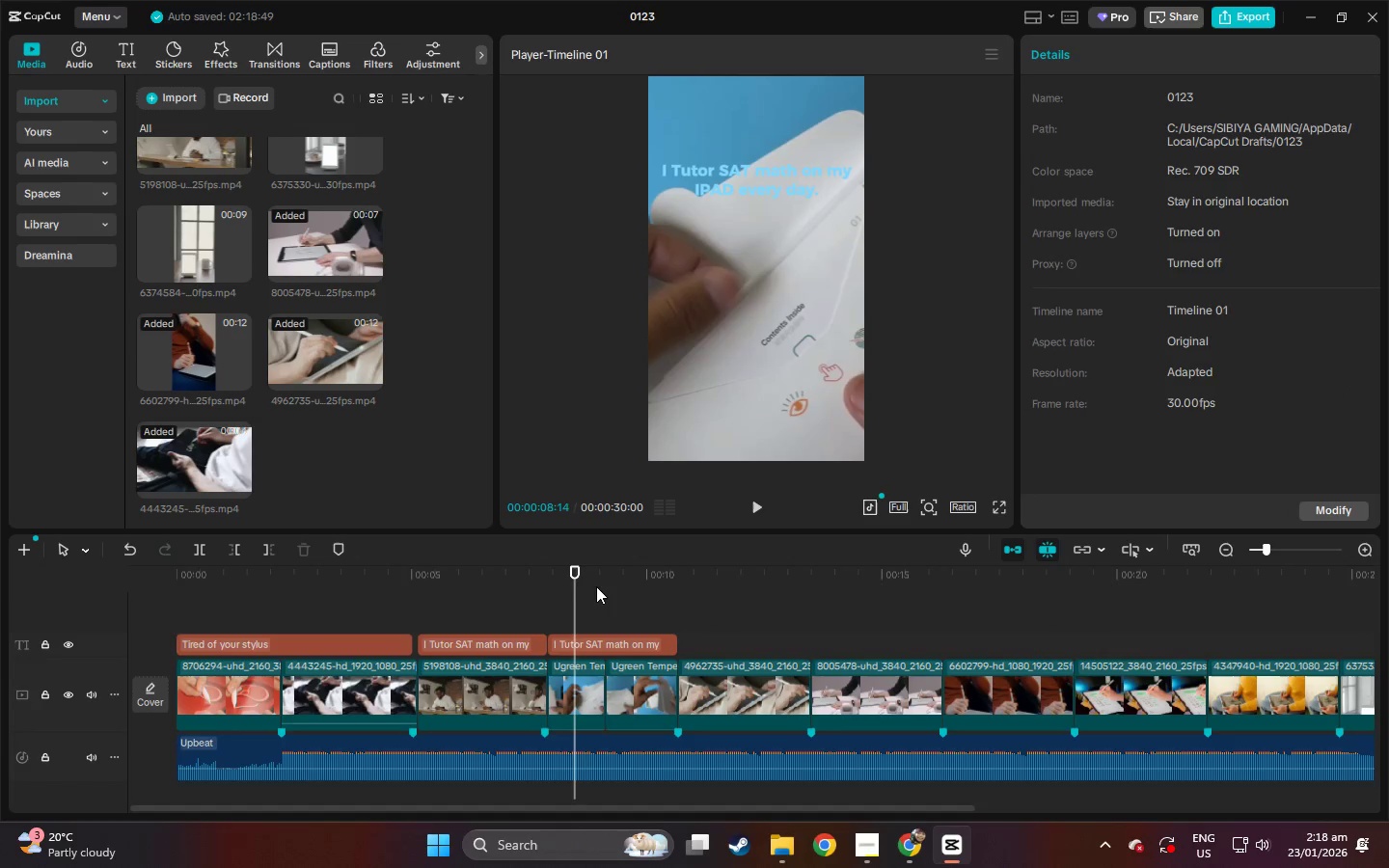 
left_click_drag(start_coordinate=[583, 586], to_coordinate=[587, 585])
 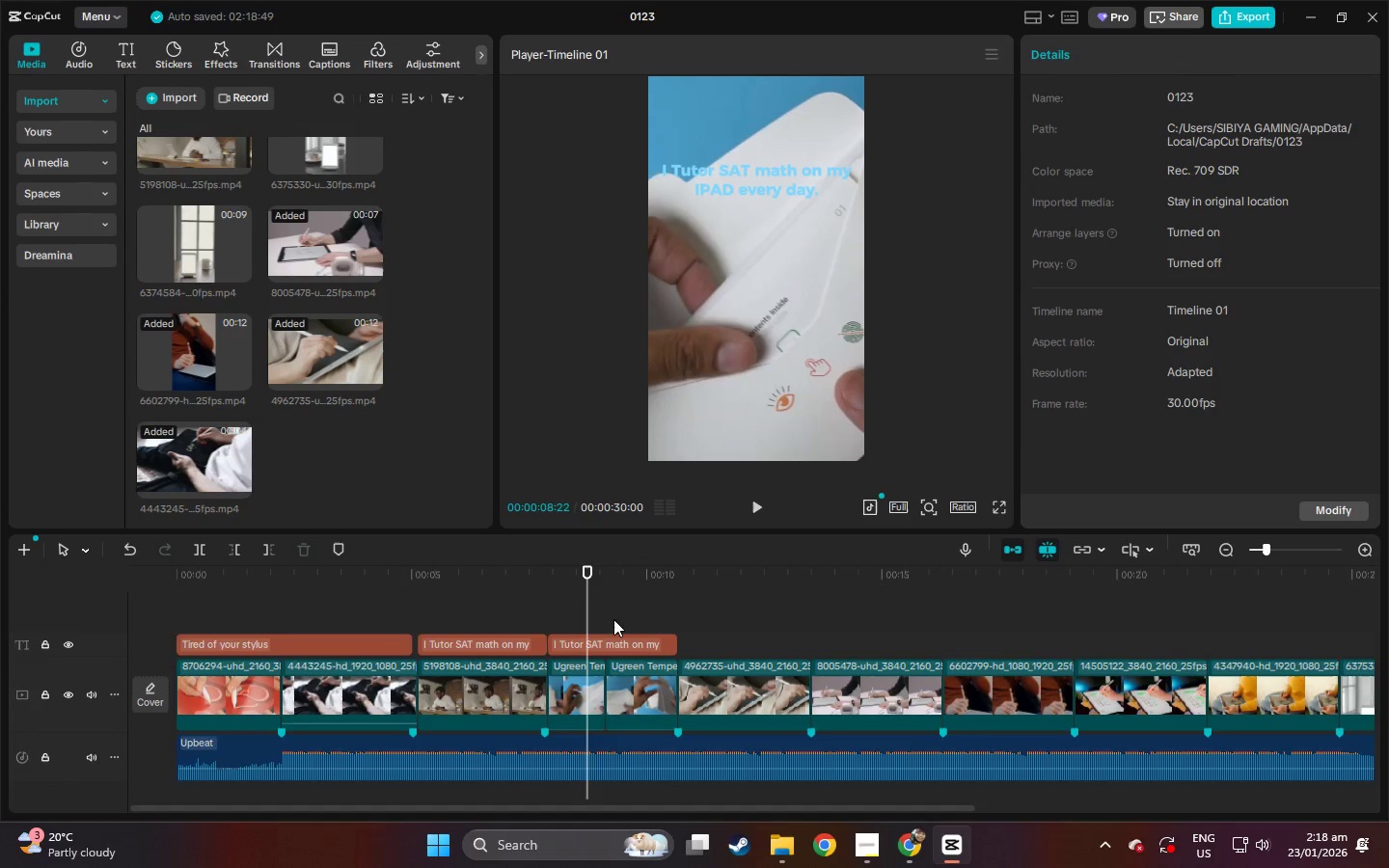 
left_click([613, 649])
 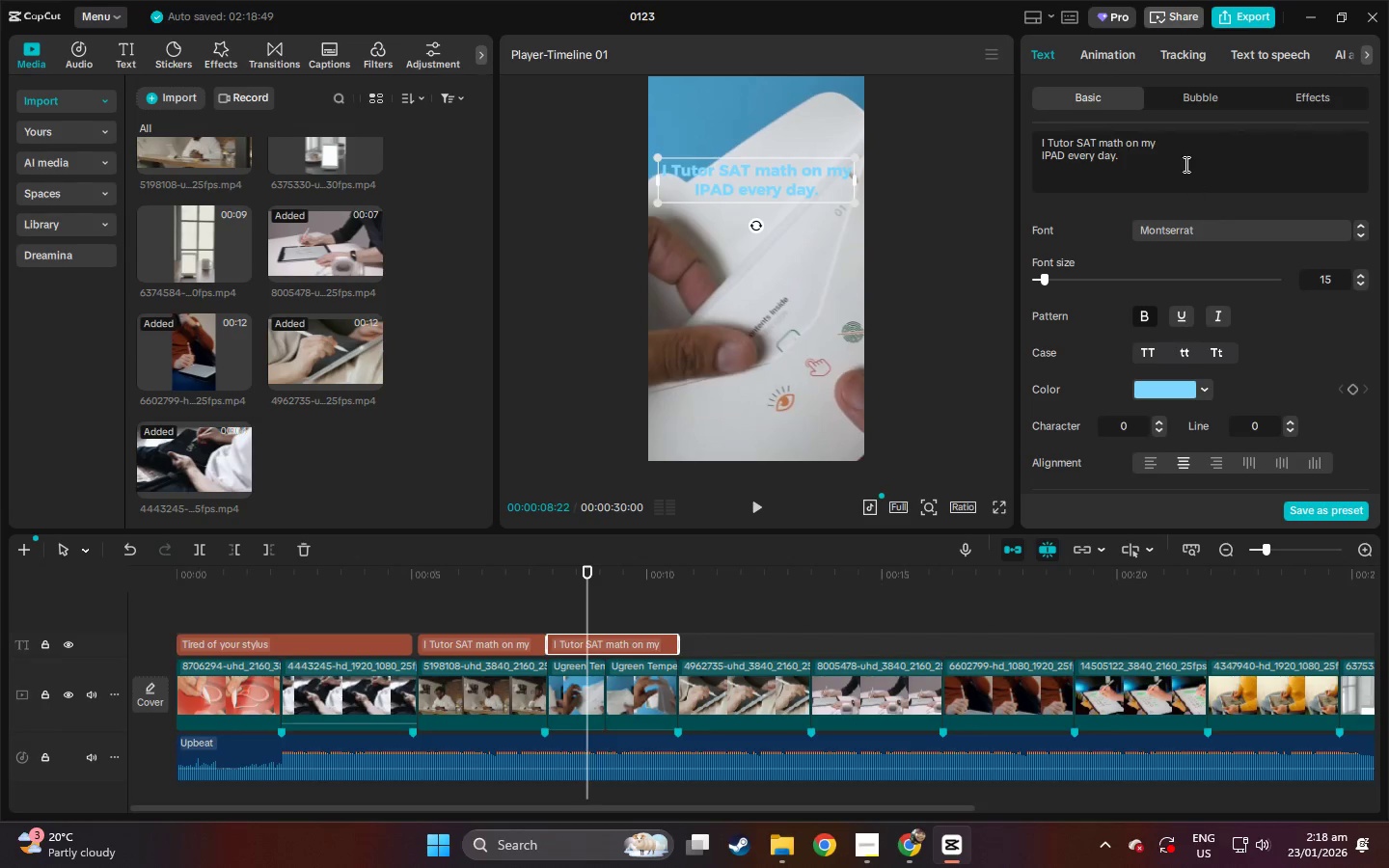 
double_click([1184, 163])
 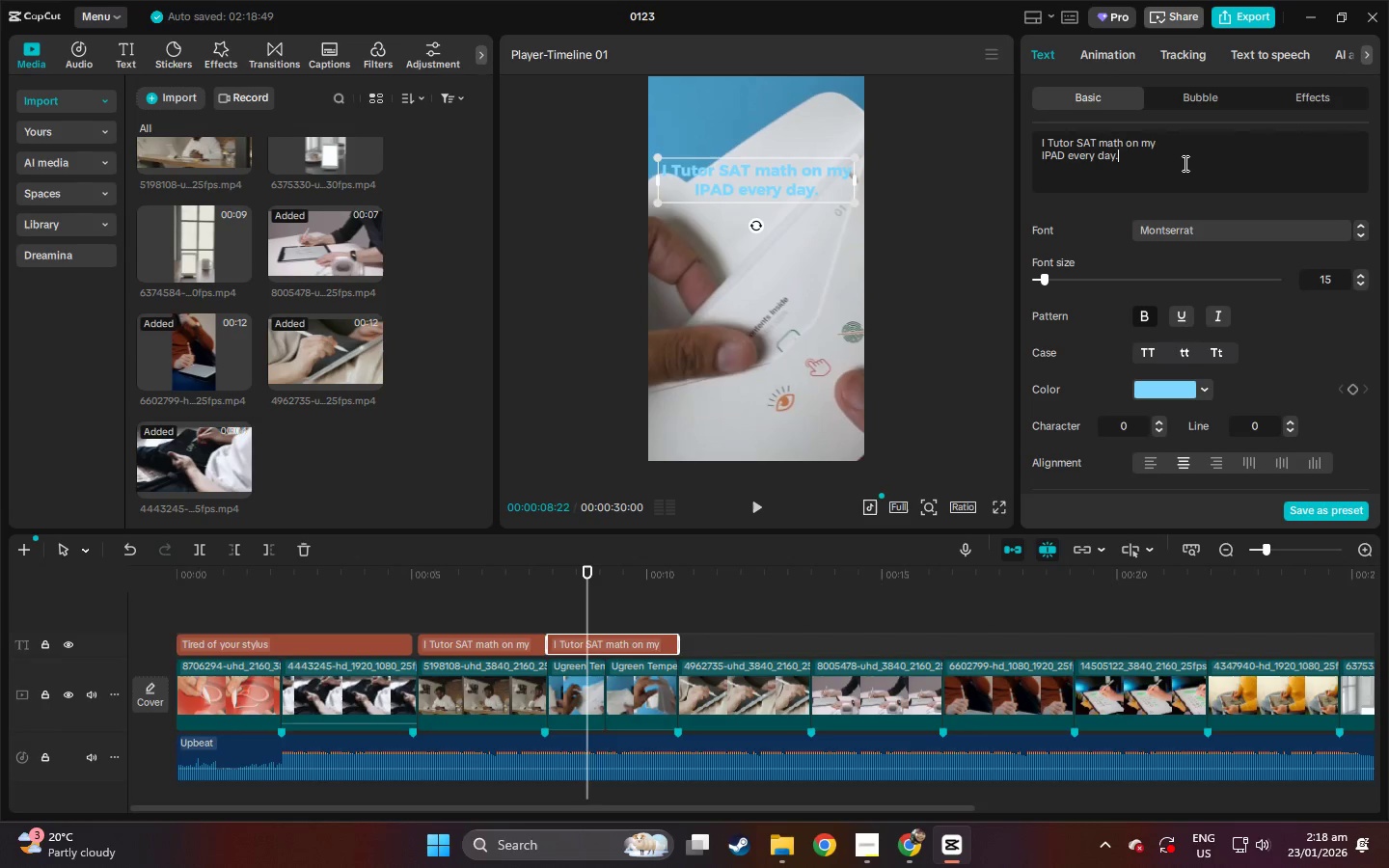 
triple_click([1184, 163])
 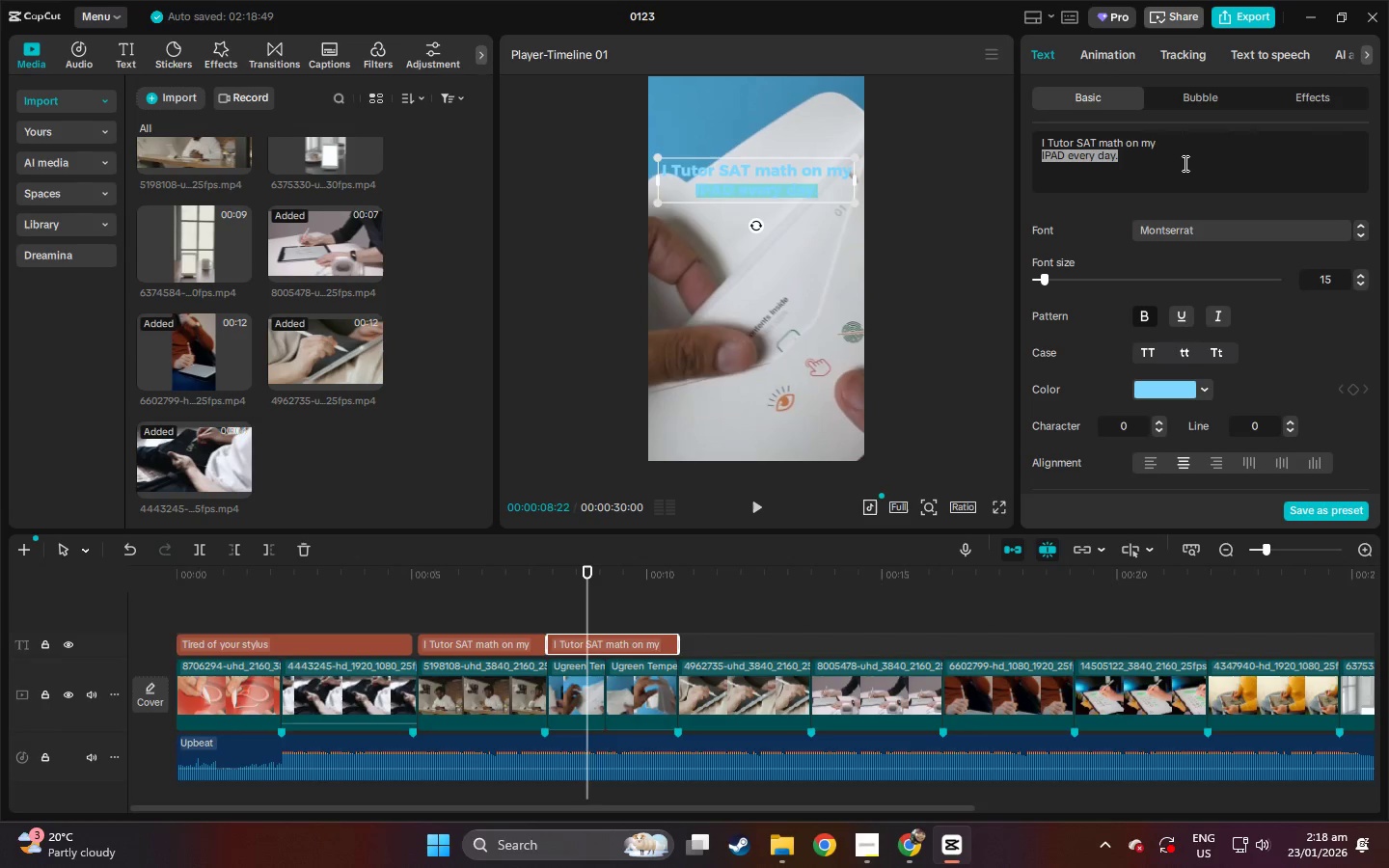 
key(Control+ControlLeft)
 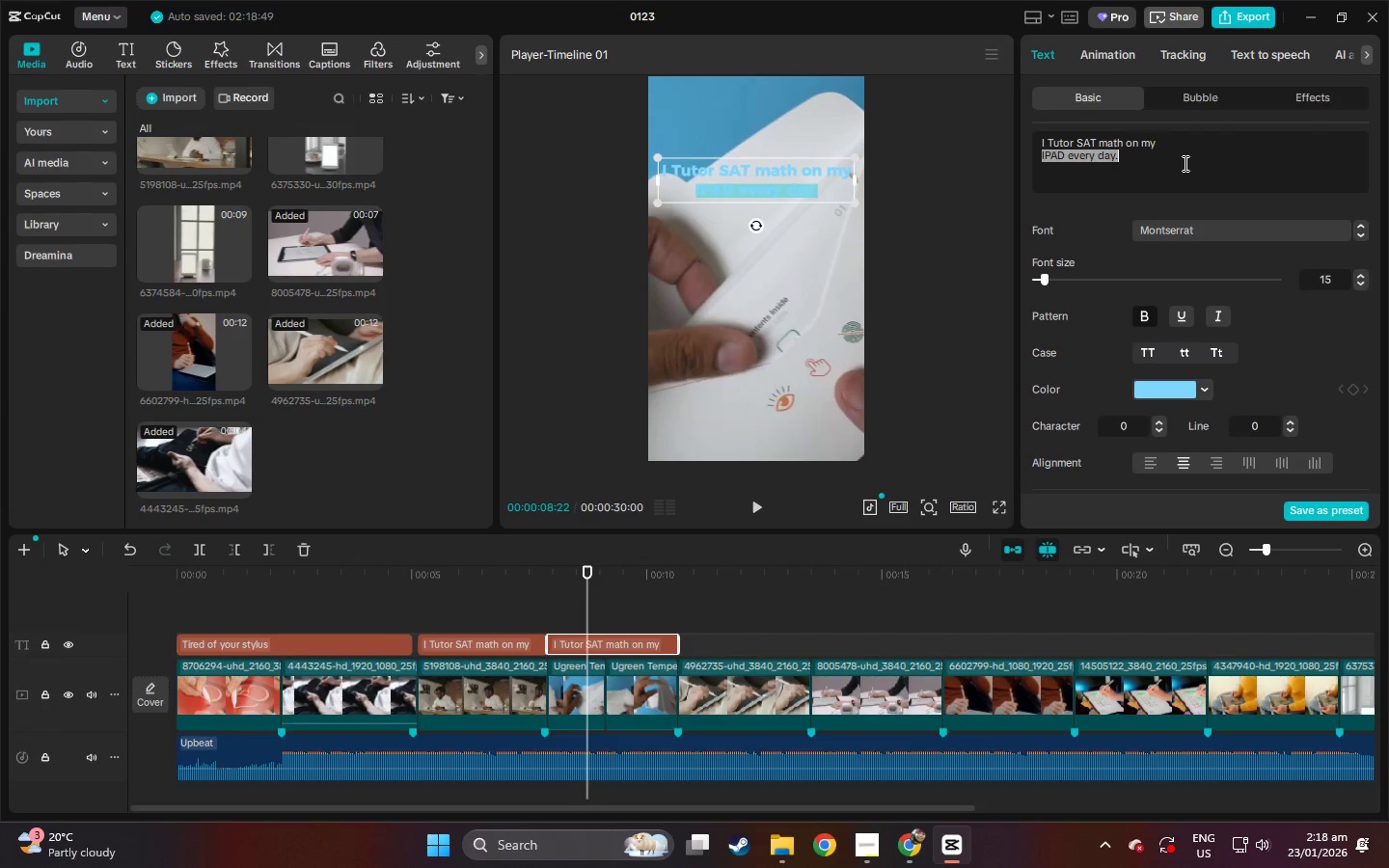 
key(Control+ControlLeft)
 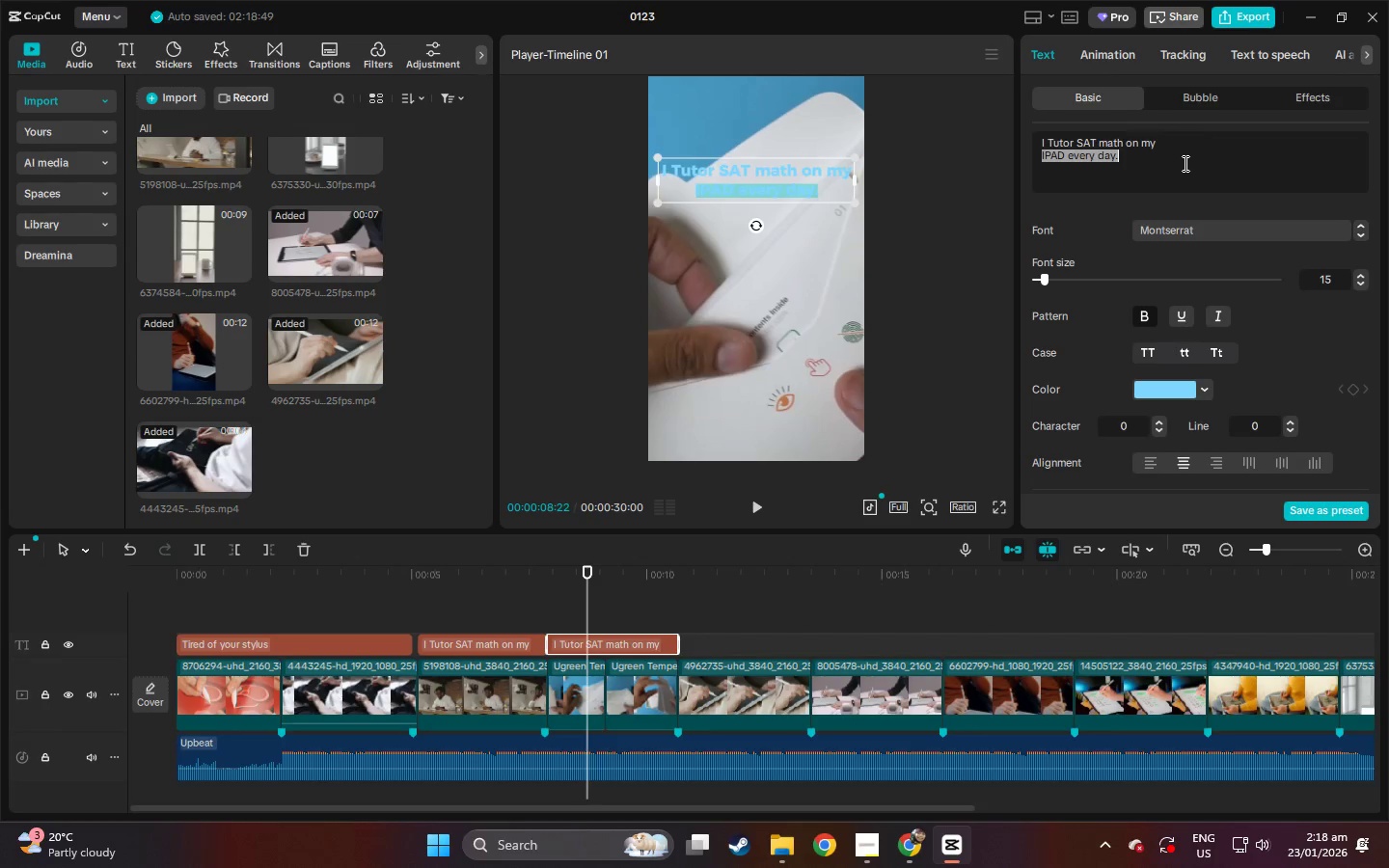 
key(Control+A)
 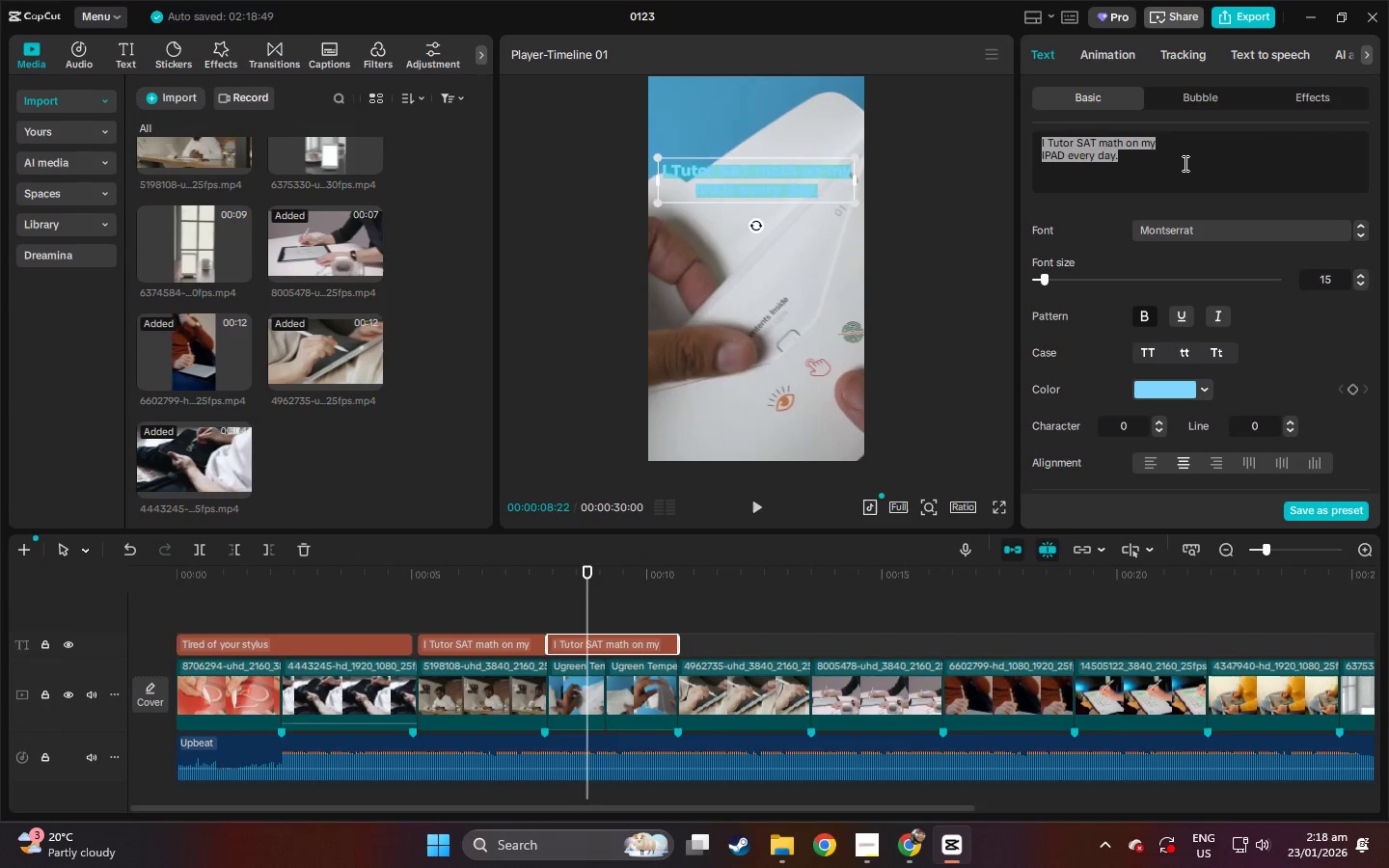 
type(Thgo)
key(Backspace)
key(Backspace)
key(Backspace)
type(hios)
key(Backspace)
key(Backspace)
type(s matte paper-p)
key(Backspace)
type(fell c)
key(Backspace)
key(Backspace)
key(Backspace)
key(Backspace)
key(Backspace)
key(Backspace)
type(feel screen)
key(Backspace)
key(Backspace)
key(Backspace)
key(Backspace)
key(Backspace)
key(Backspace)
key(Backspace)
 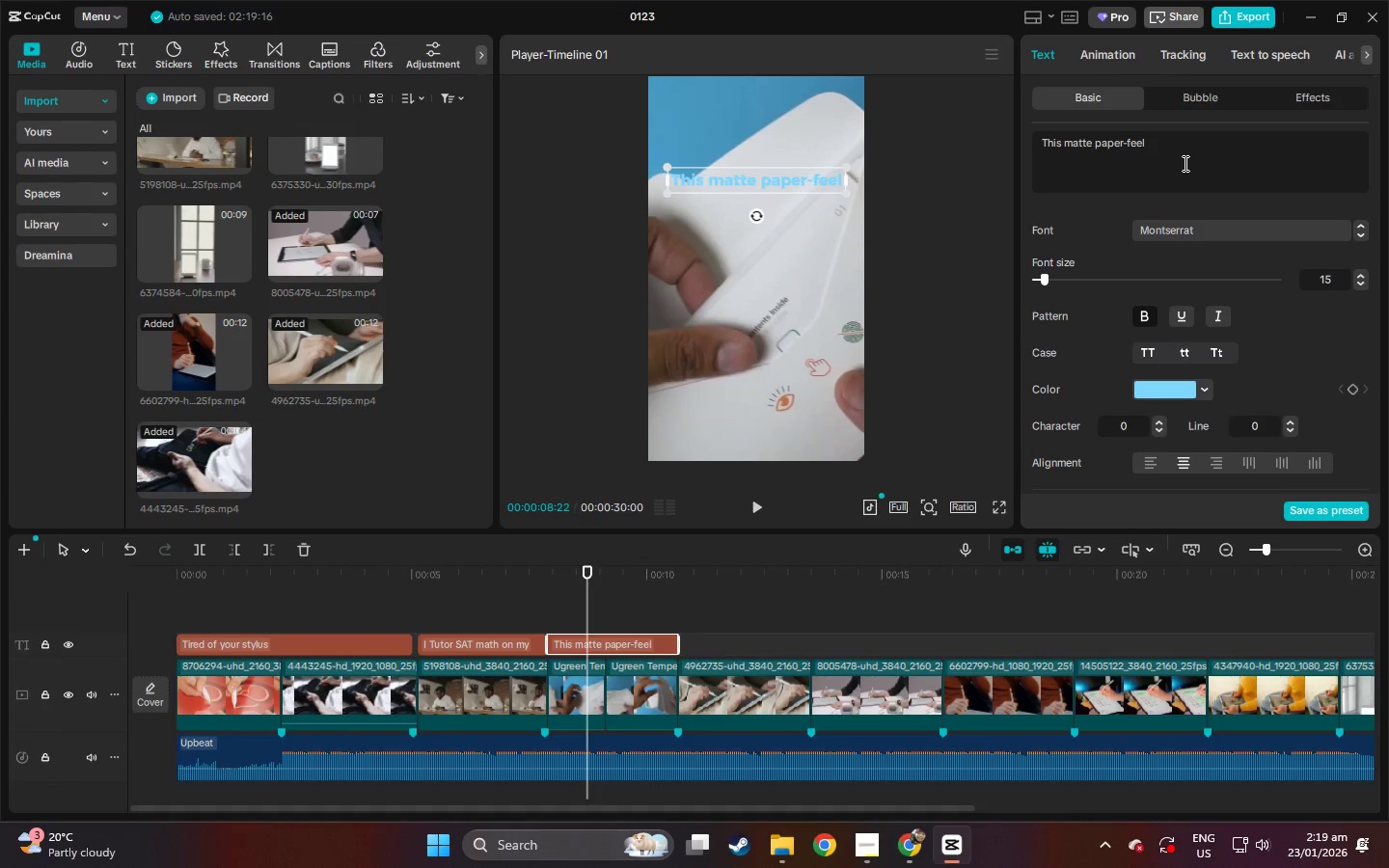 
key(Enter)
 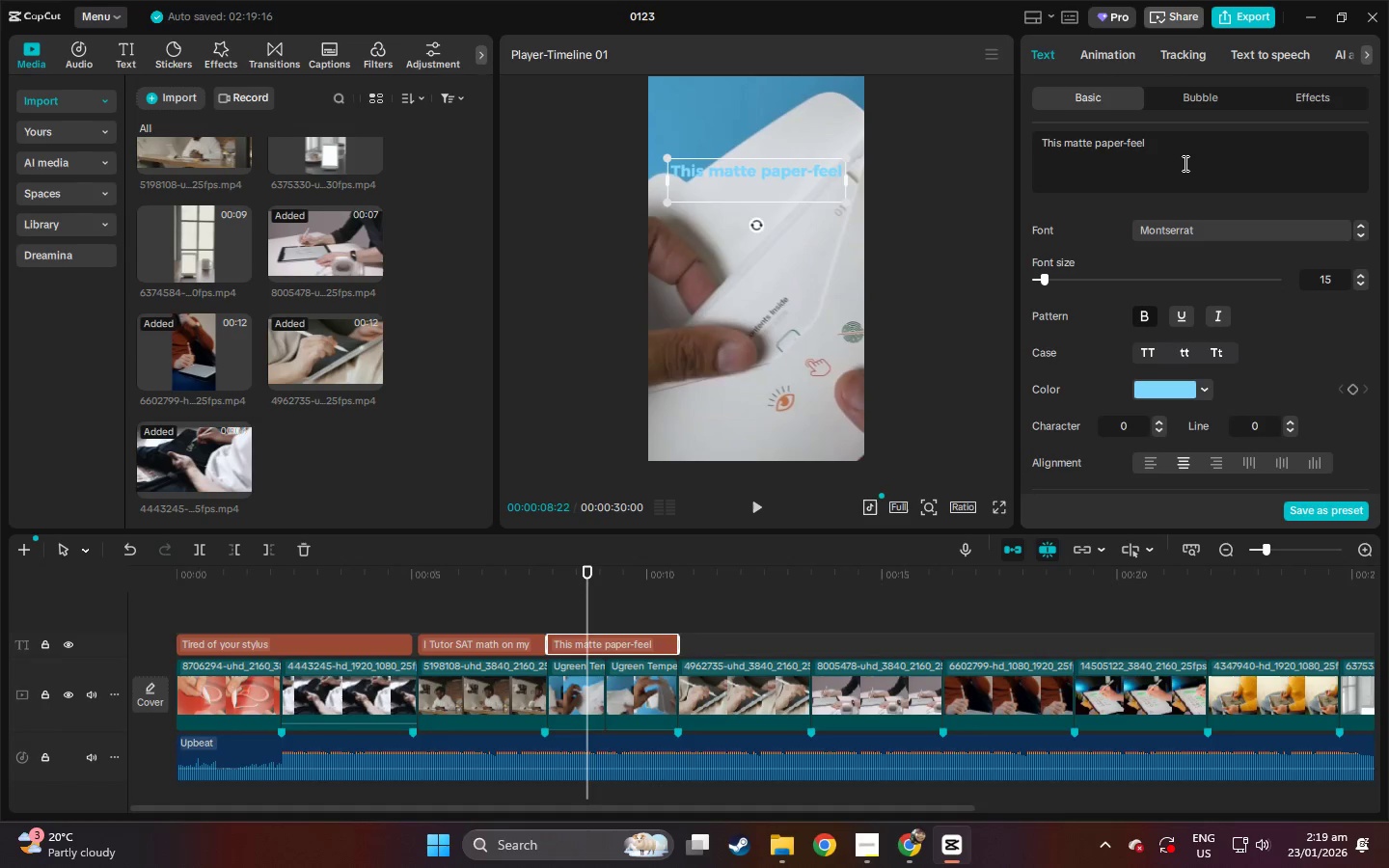 
type(screeb pr)
key(Backspace)
key(Backspace)
key(Backspace)
key(Backspace)
type(n protector changed)
 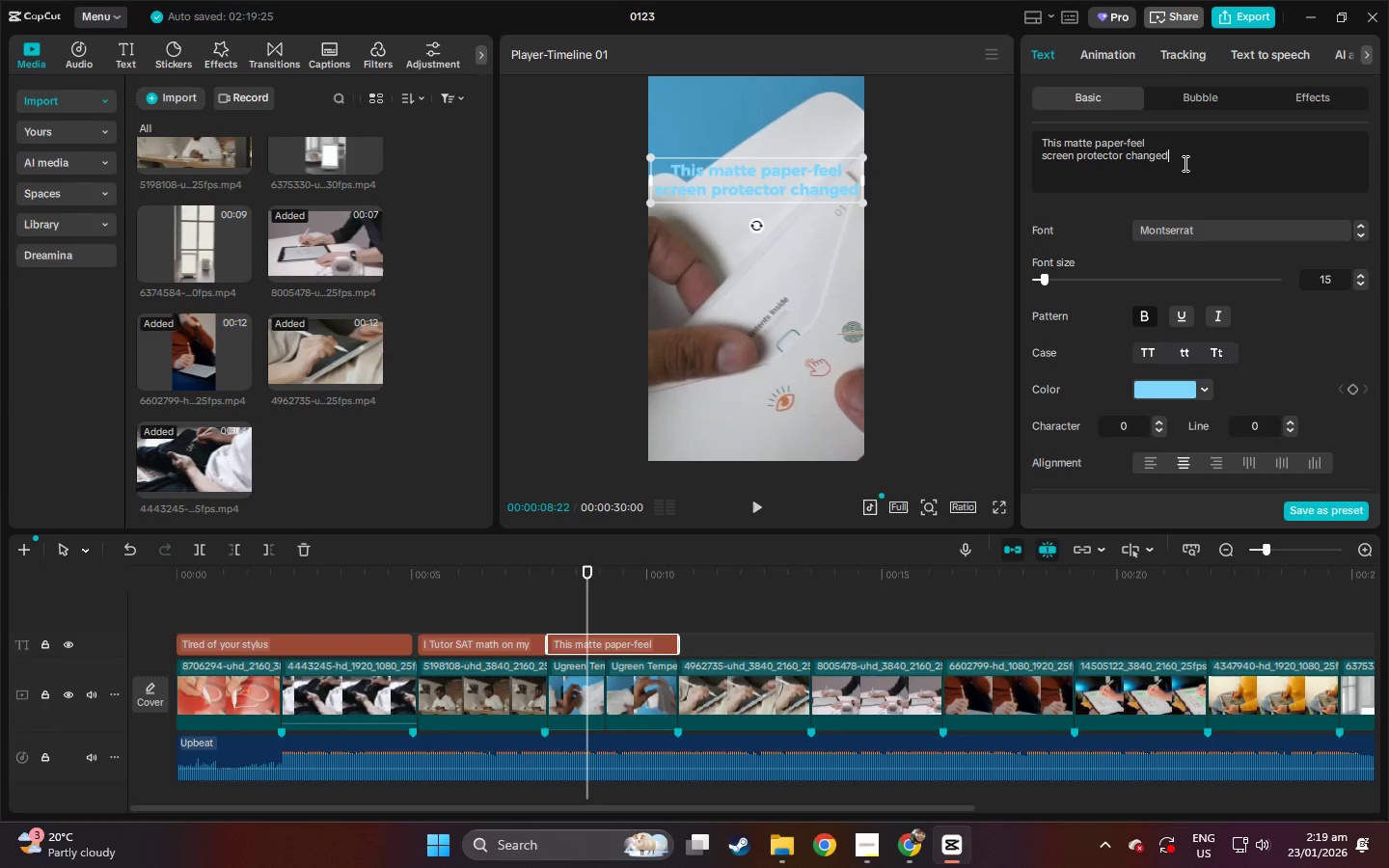 
key(Enter)
 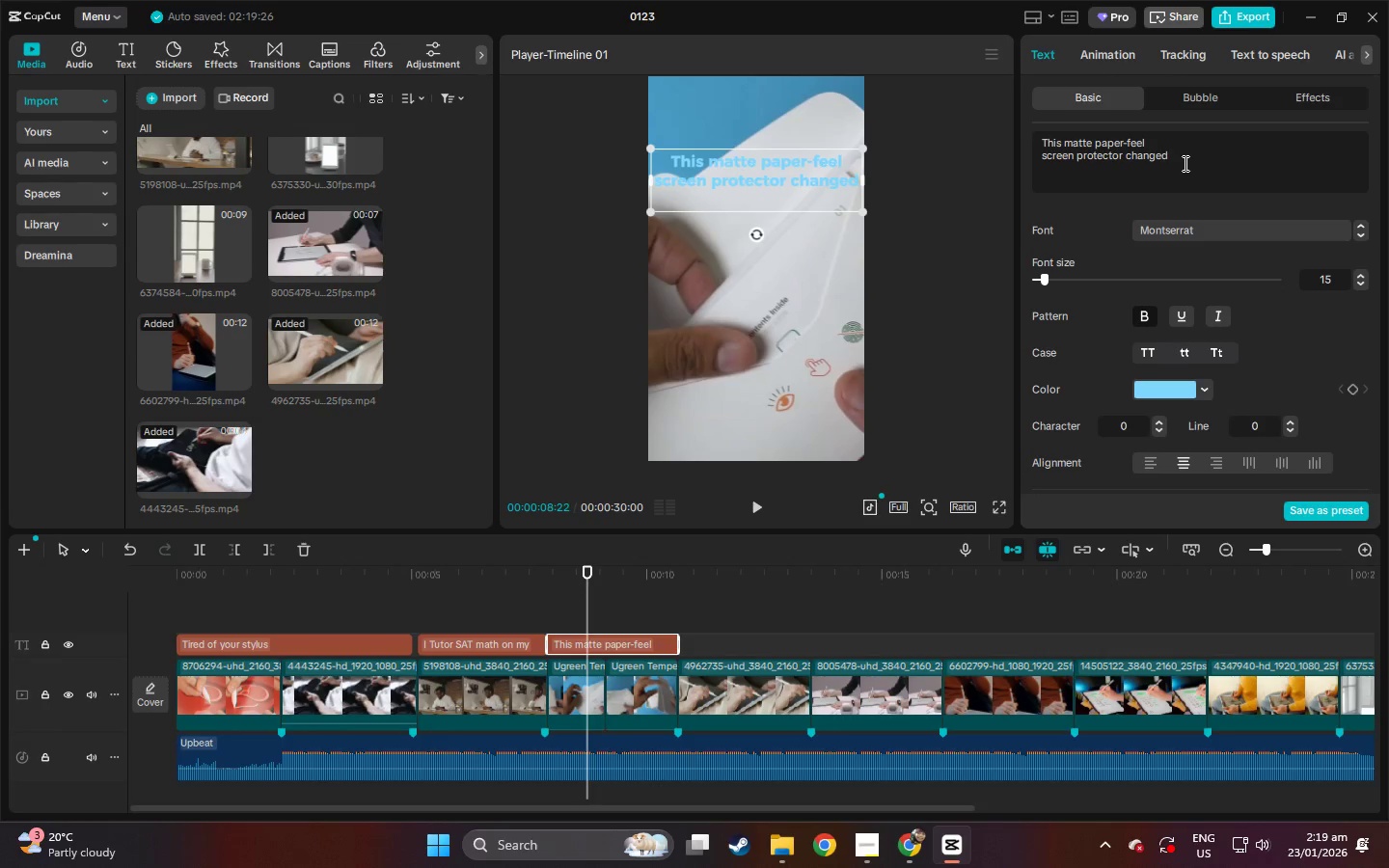 
type(ve)
key(Backspace)
key(Backspace)
type(everyt)
key(Backspace)
key(Backspace)
type(ything)
 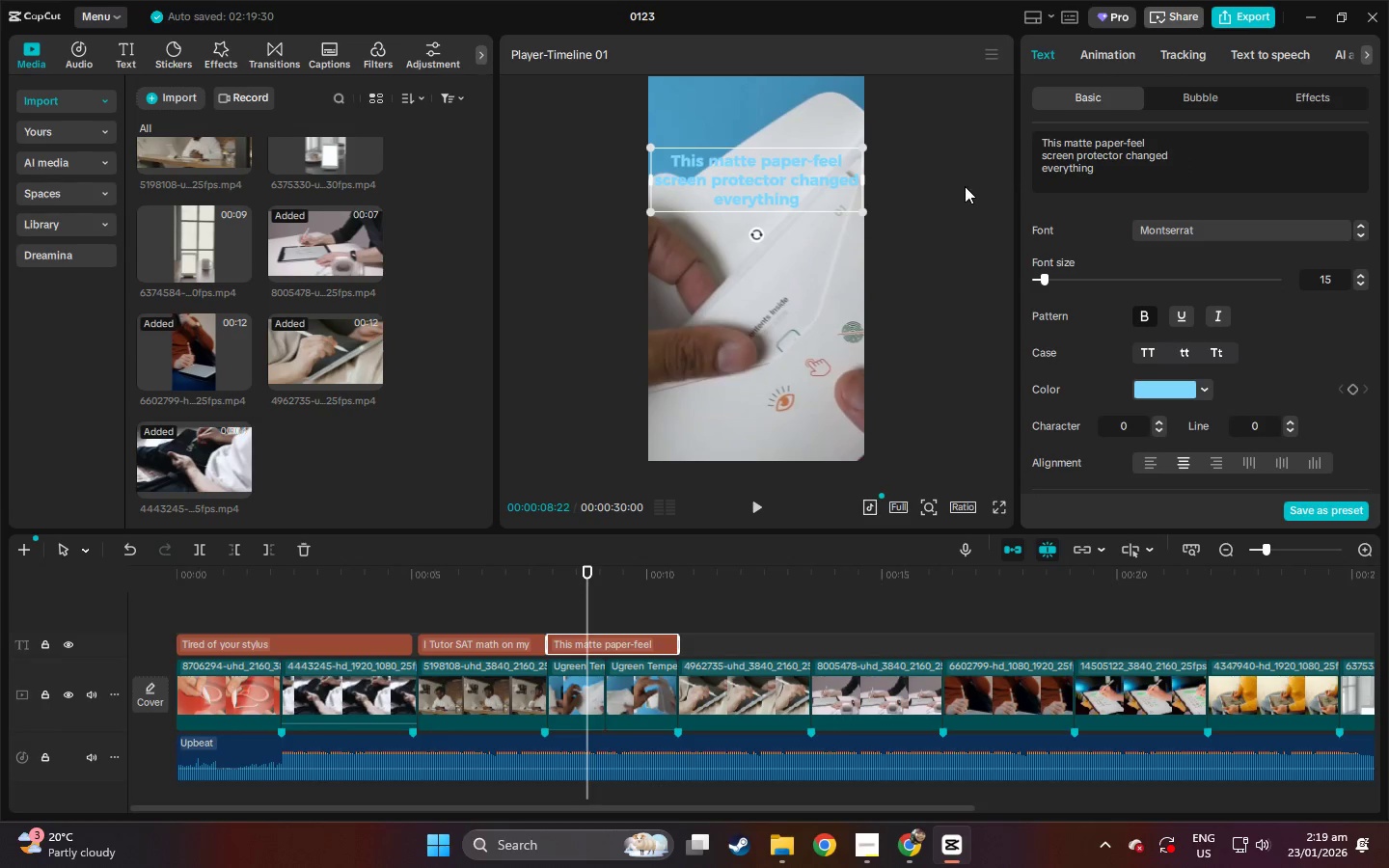 
double_click([775, 180])
 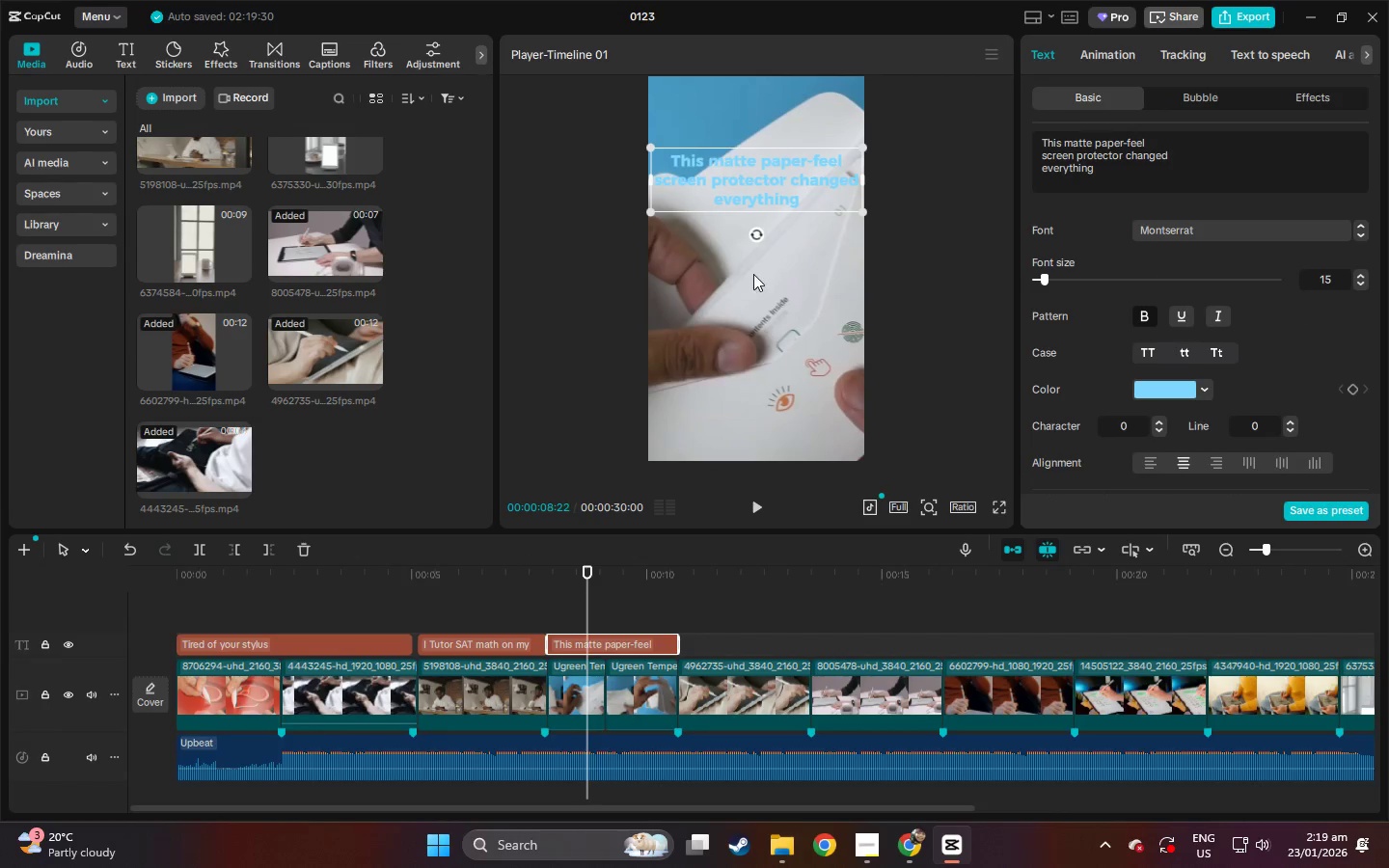 
left_click_drag(start_coordinate=[768, 176], to_coordinate=[768, 204])
 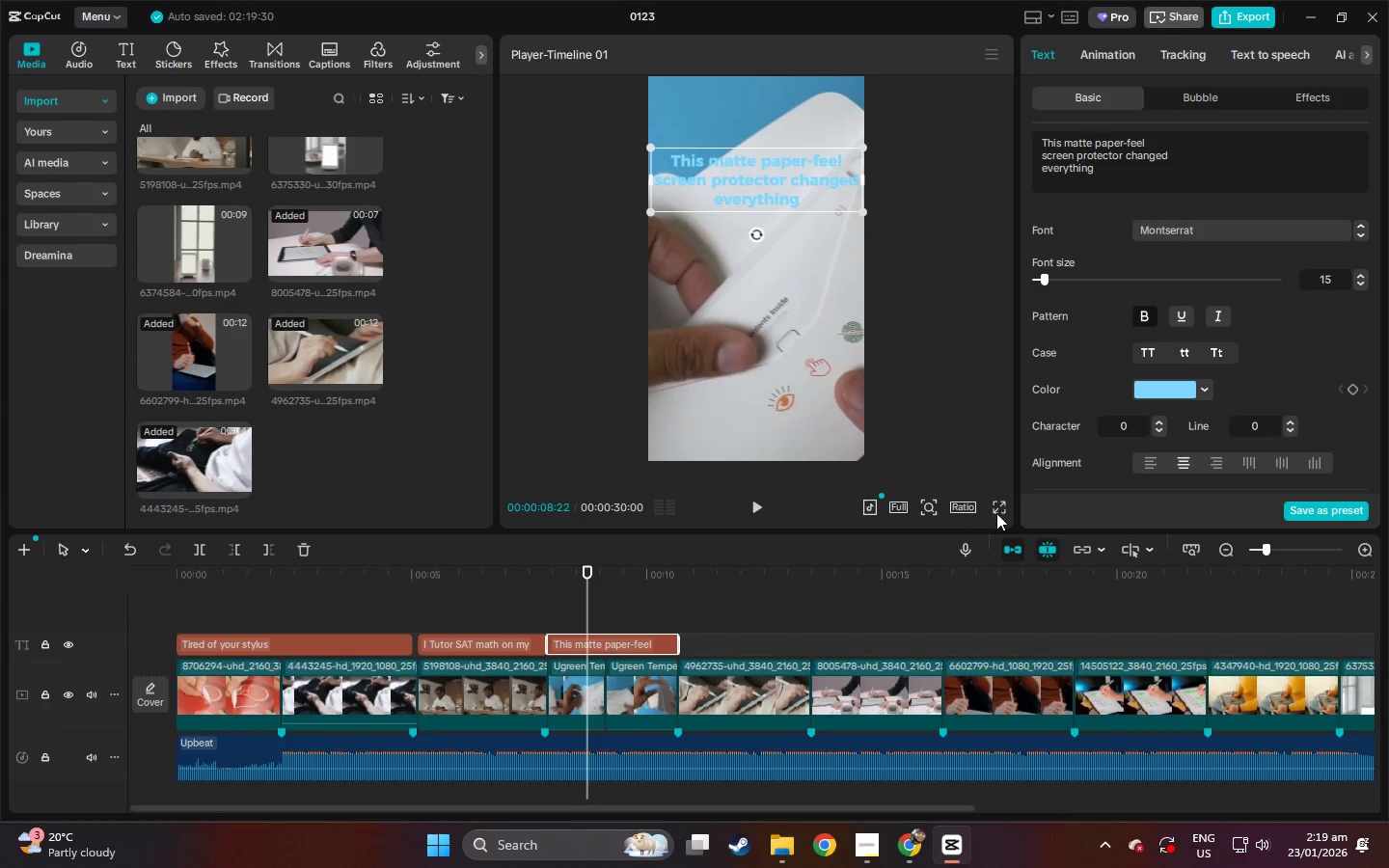 
left_click([996, 509])
 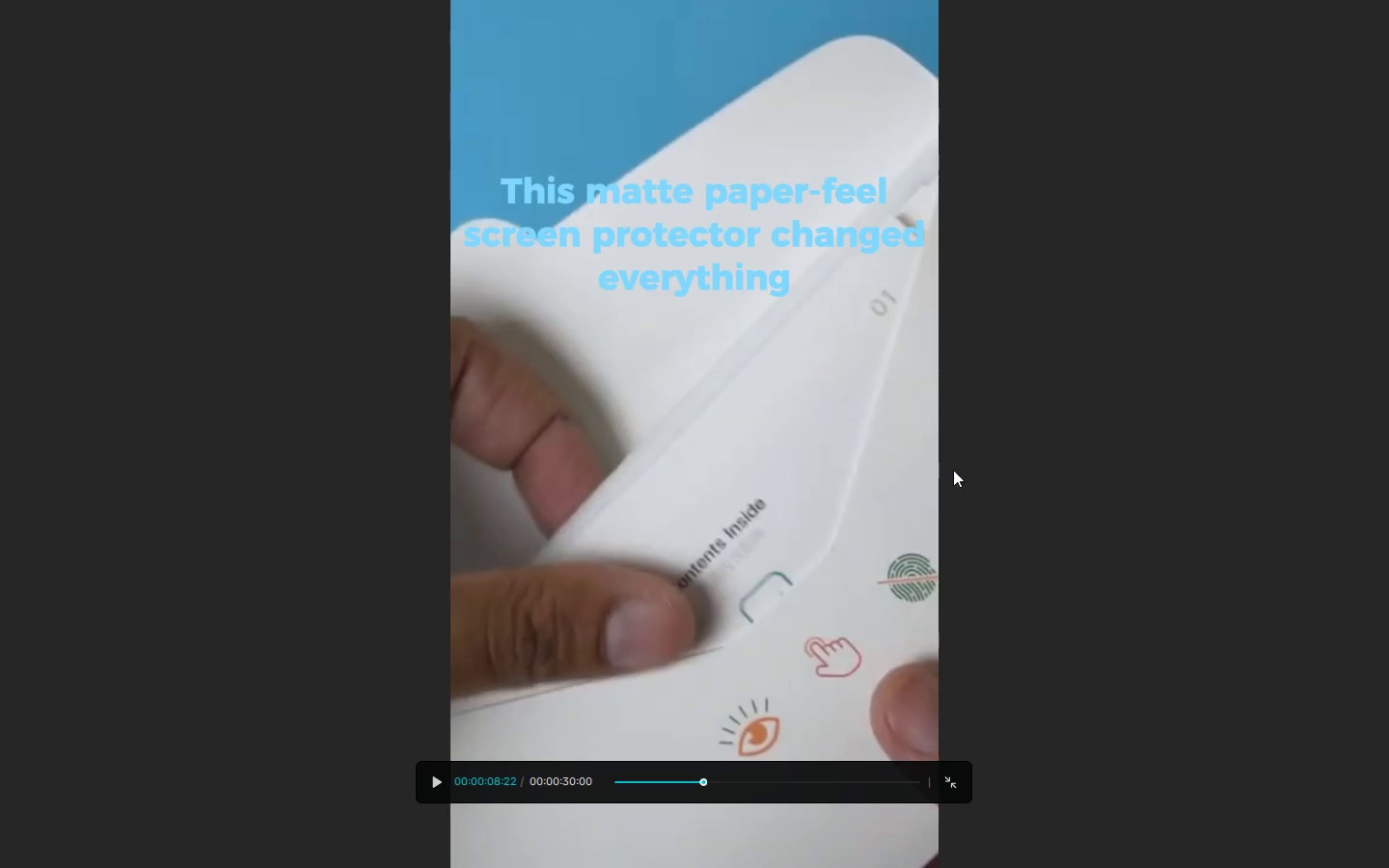 
left_click_drag(start_coordinate=[715, 237], to_coordinate=[713, 286])
 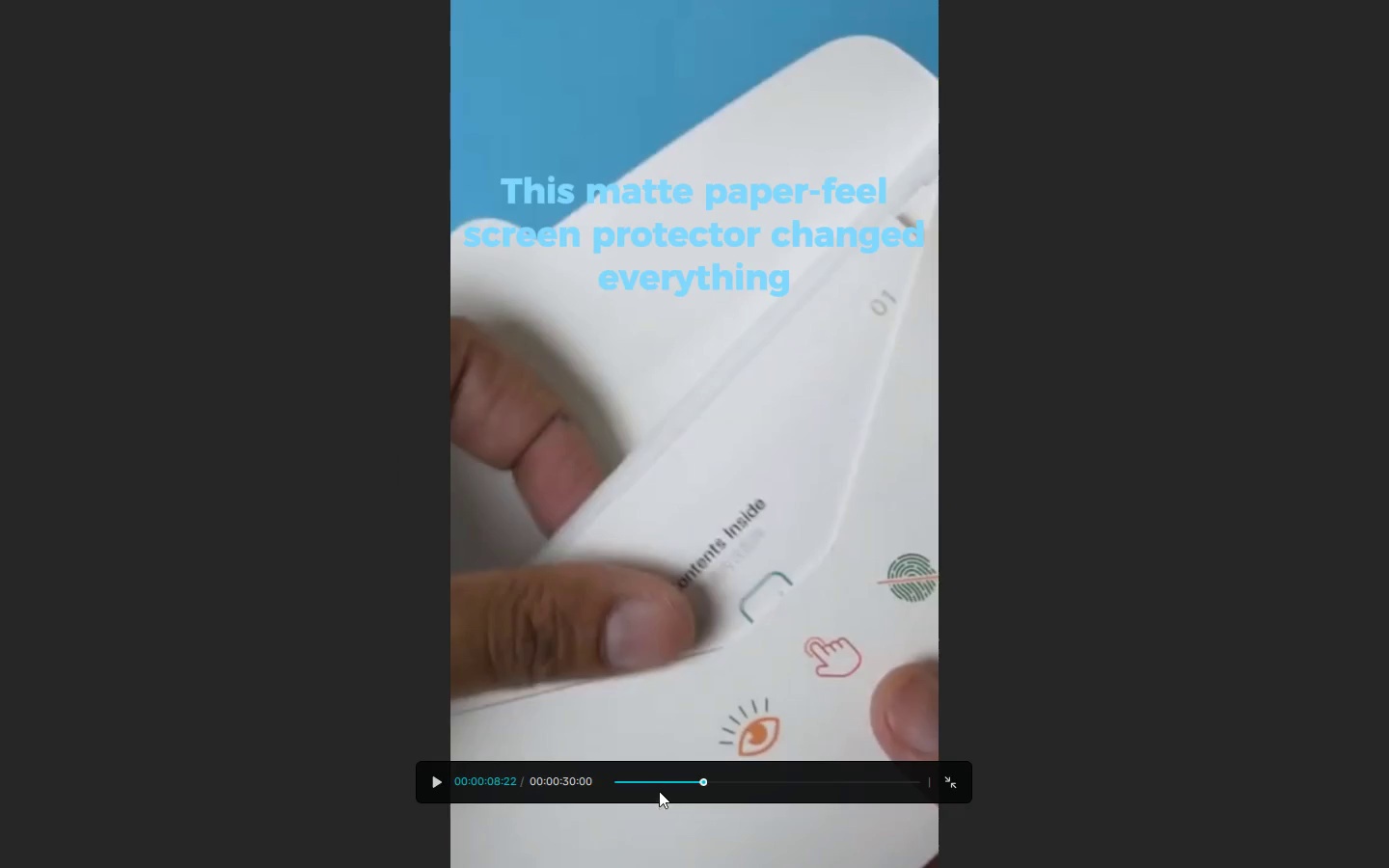 
left_click([667, 781])
 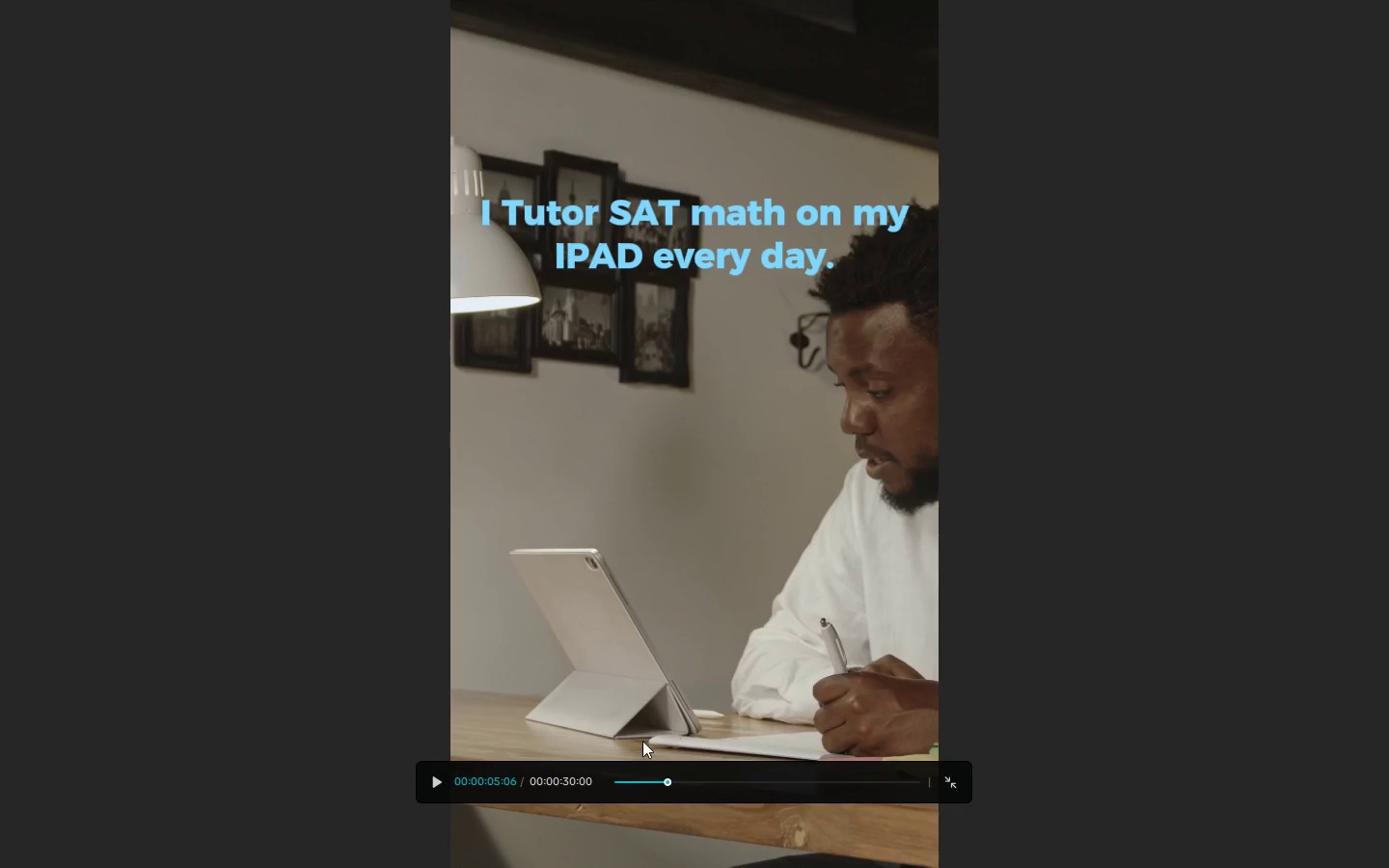 
key(Space)
 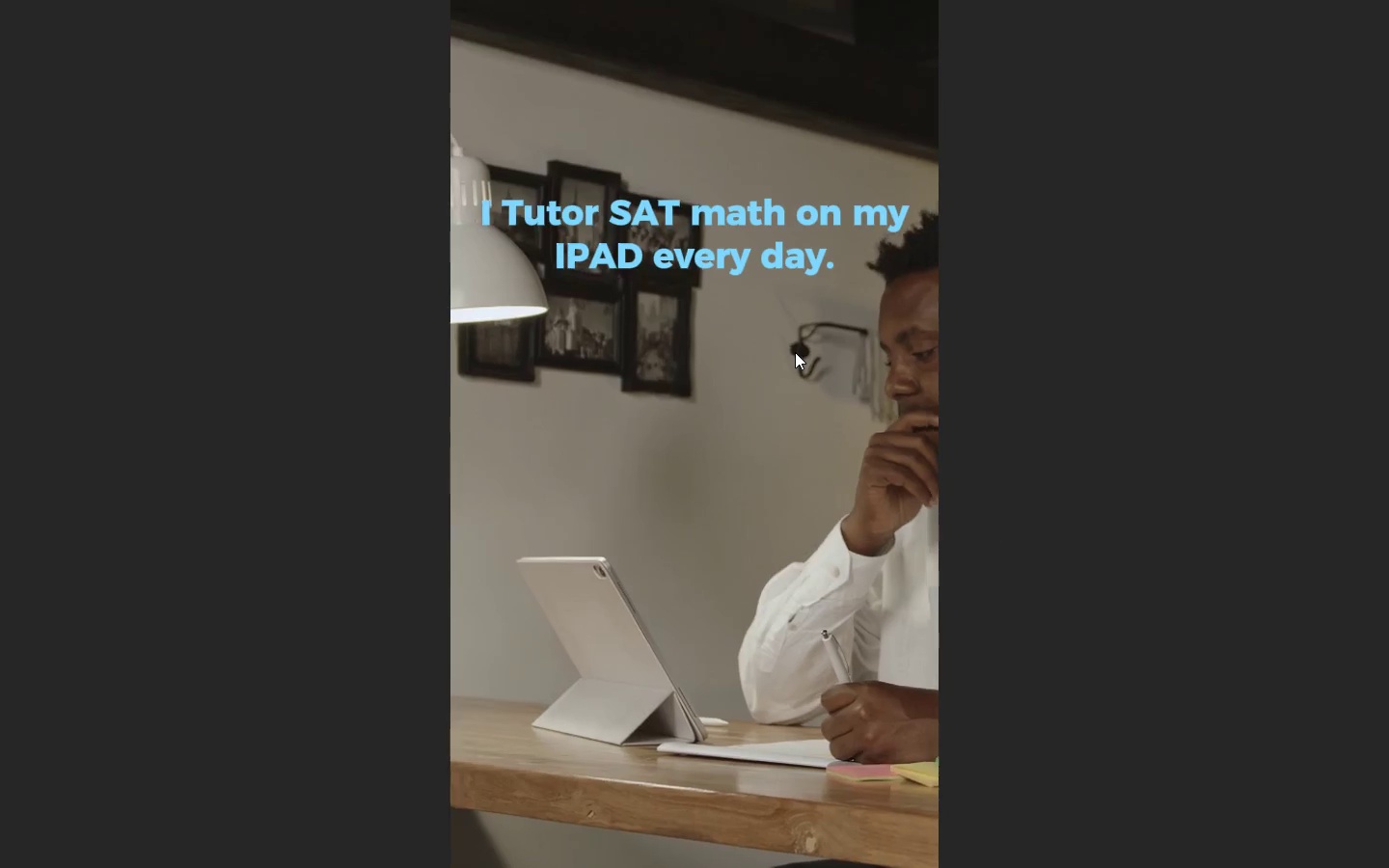 
key(Space)
 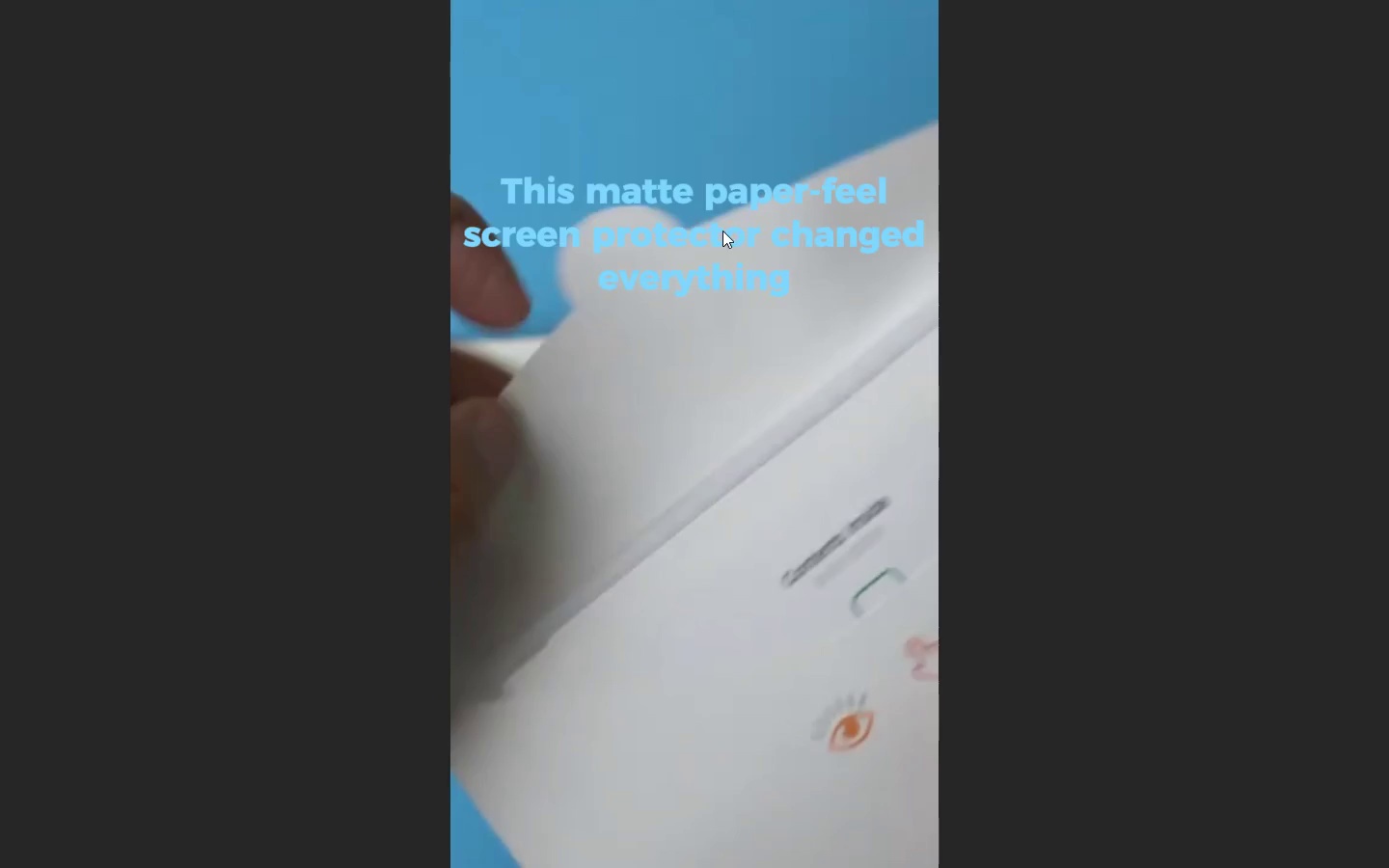 
left_click([722, 231])
 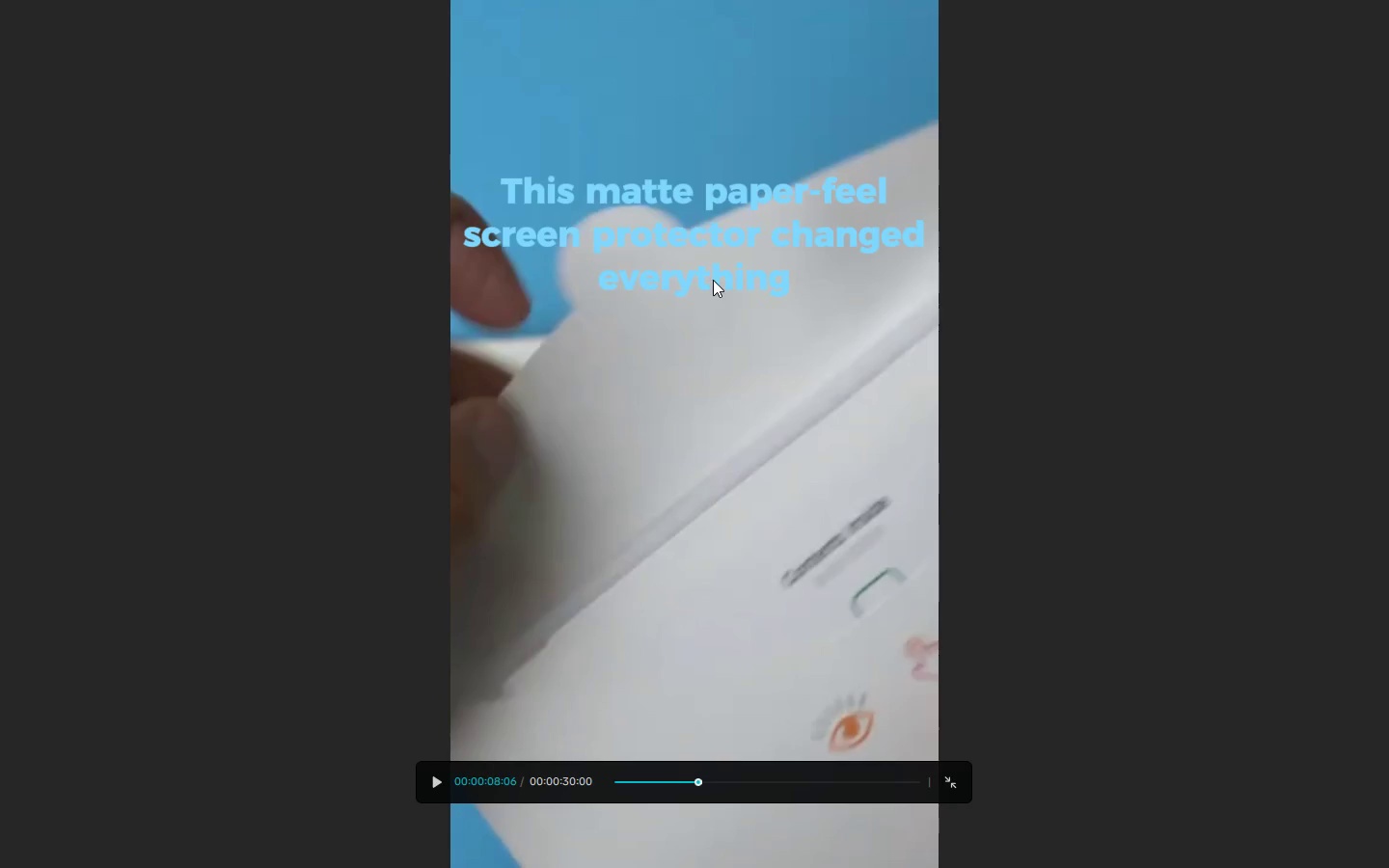 
key(Escape)
 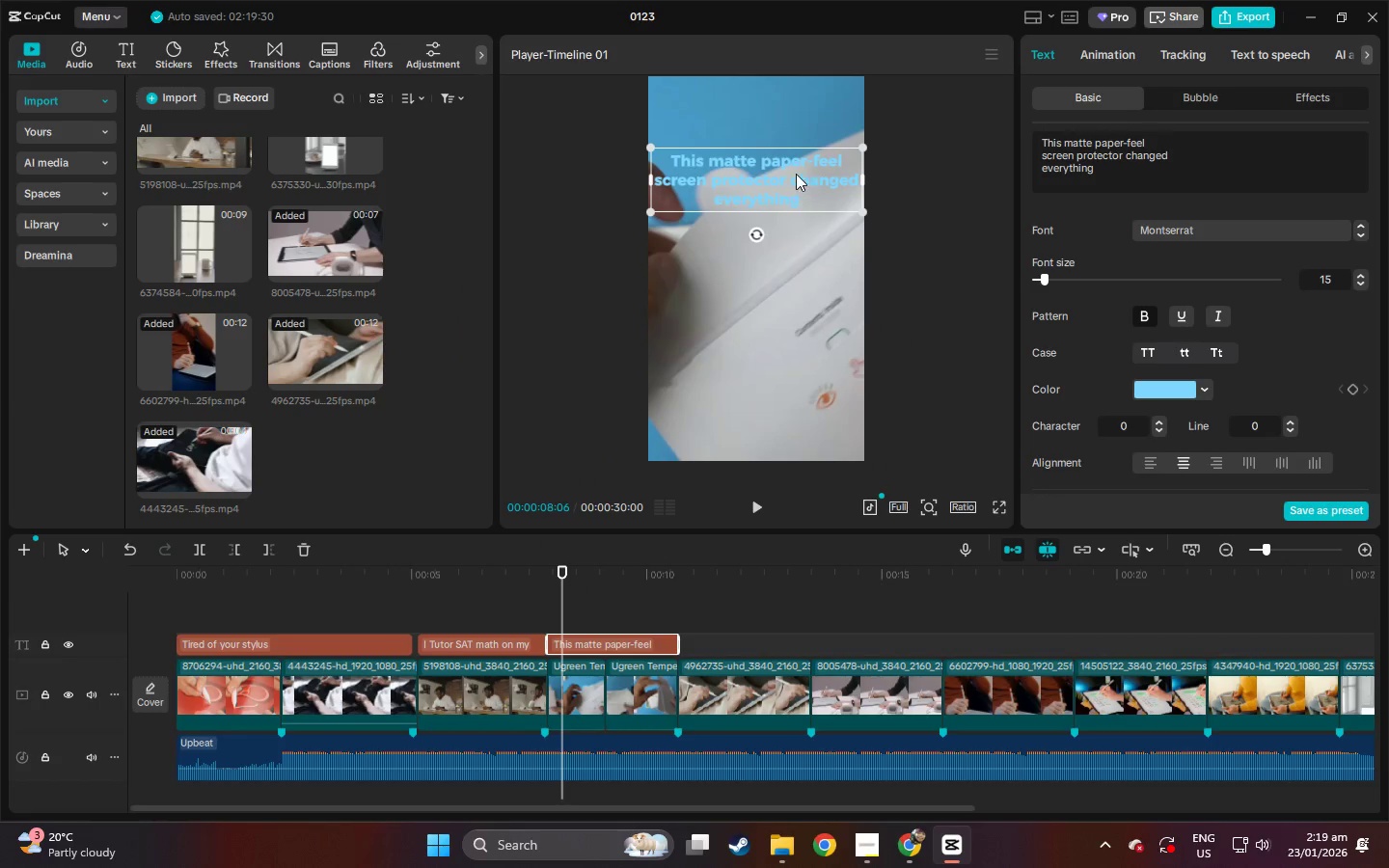 
left_click_drag(start_coordinate=[792, 172], to_coordinate=[792, 216])
 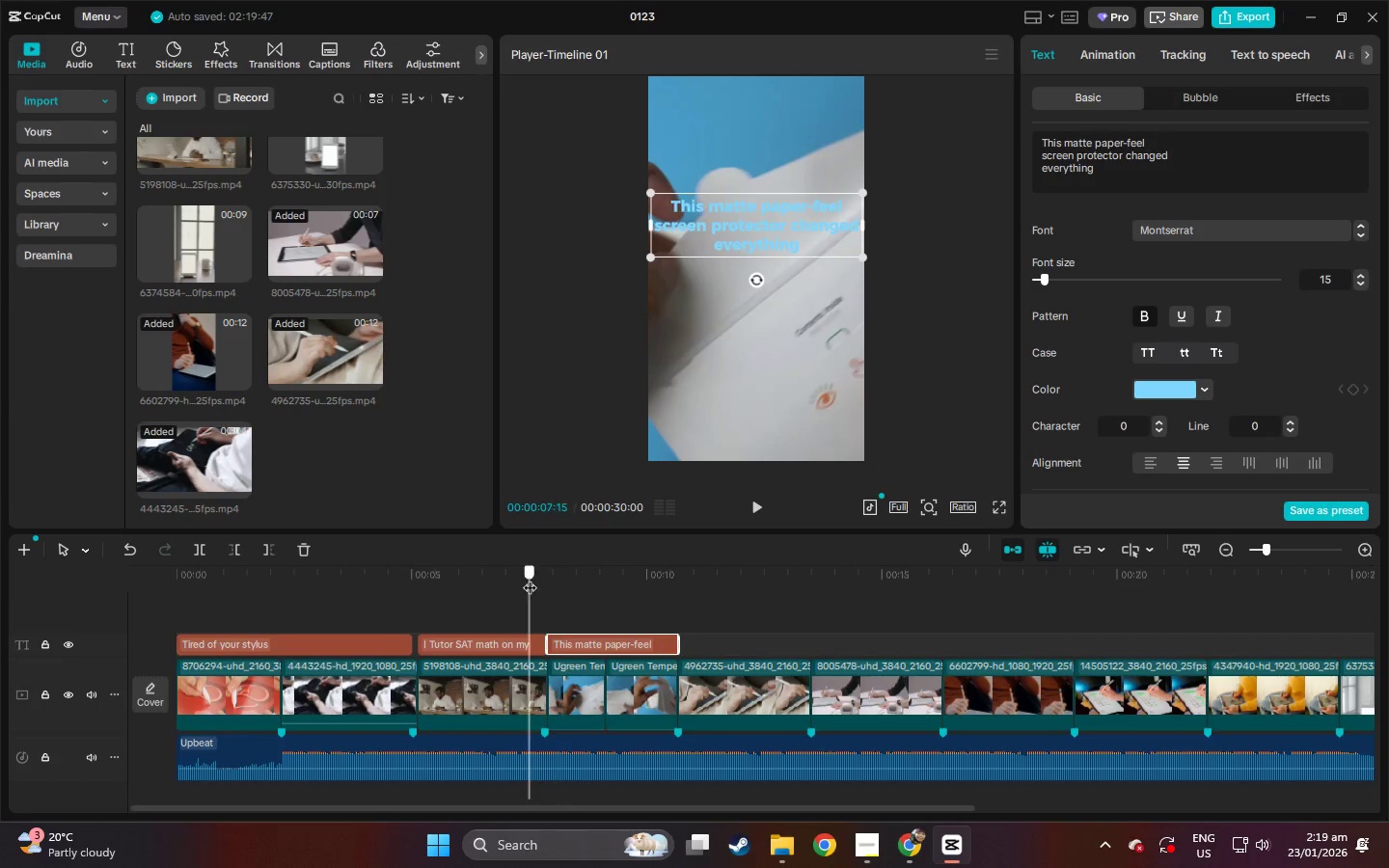 
left_click_drag(start_coordinate=[416, 573], to_coordinate=[79, 581])
 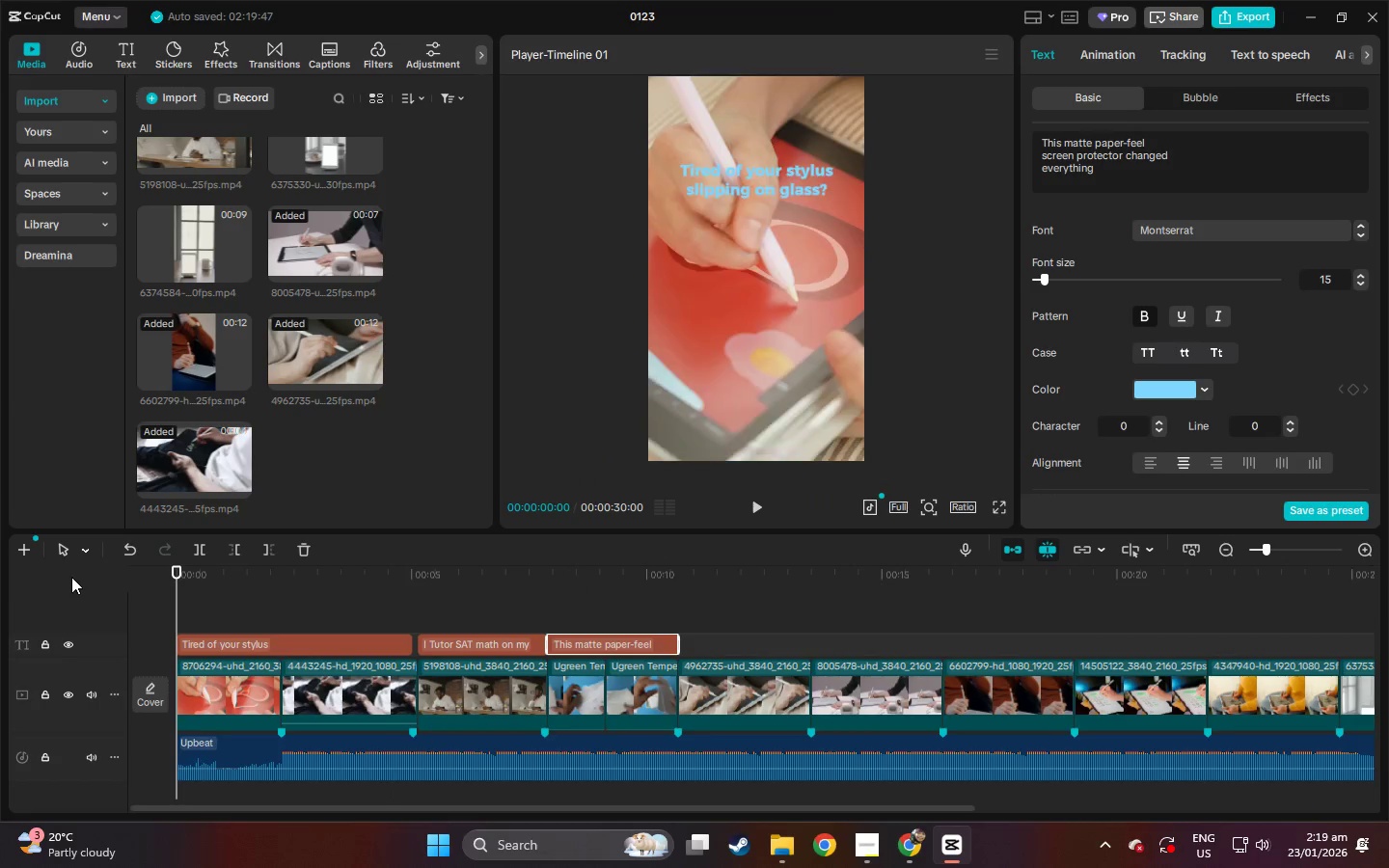 
key(Space)
 